 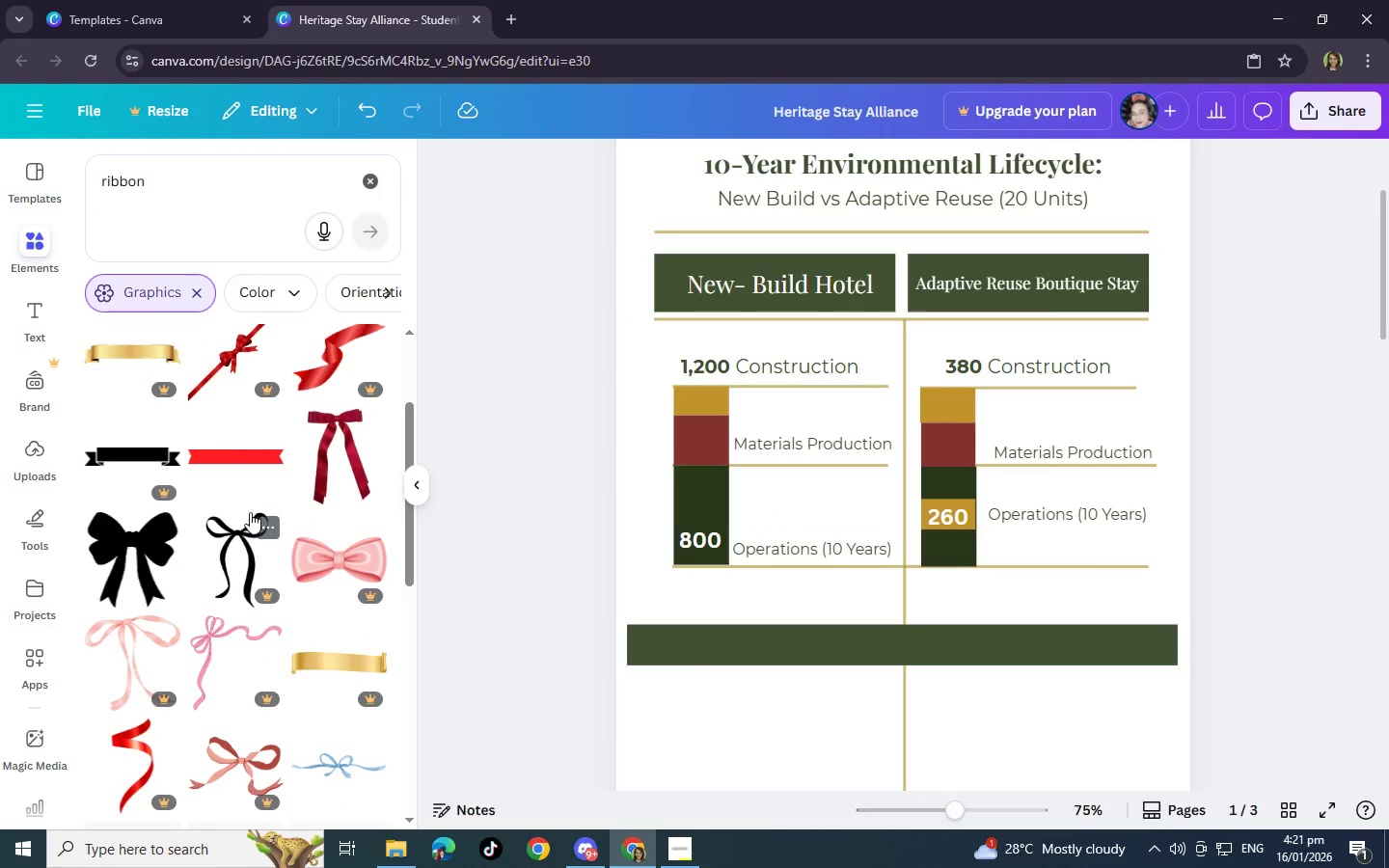 
scroll: coordinate [266, 428], scroll_direction: down, amount: 6.0
 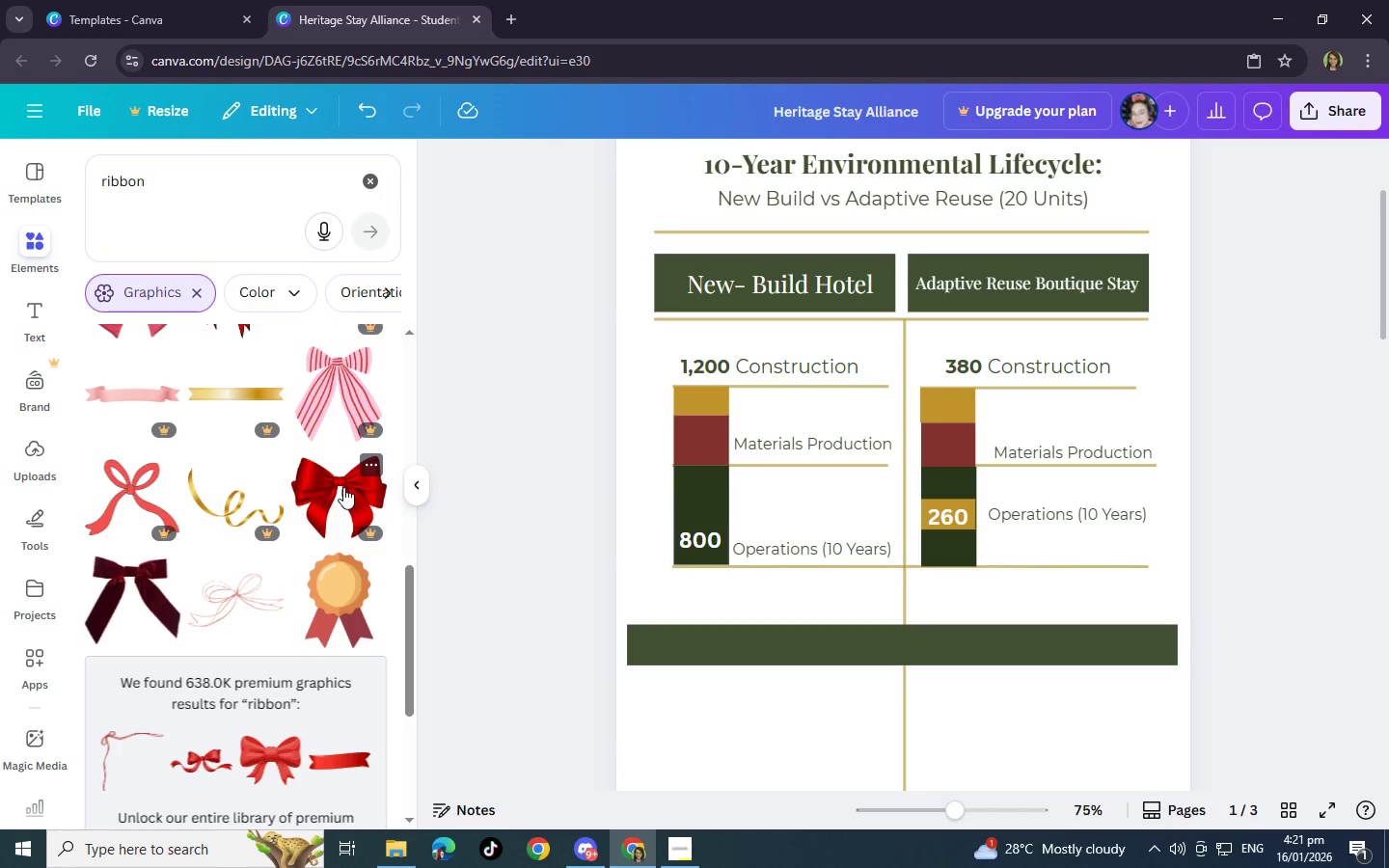 
left_click([787, 653])
 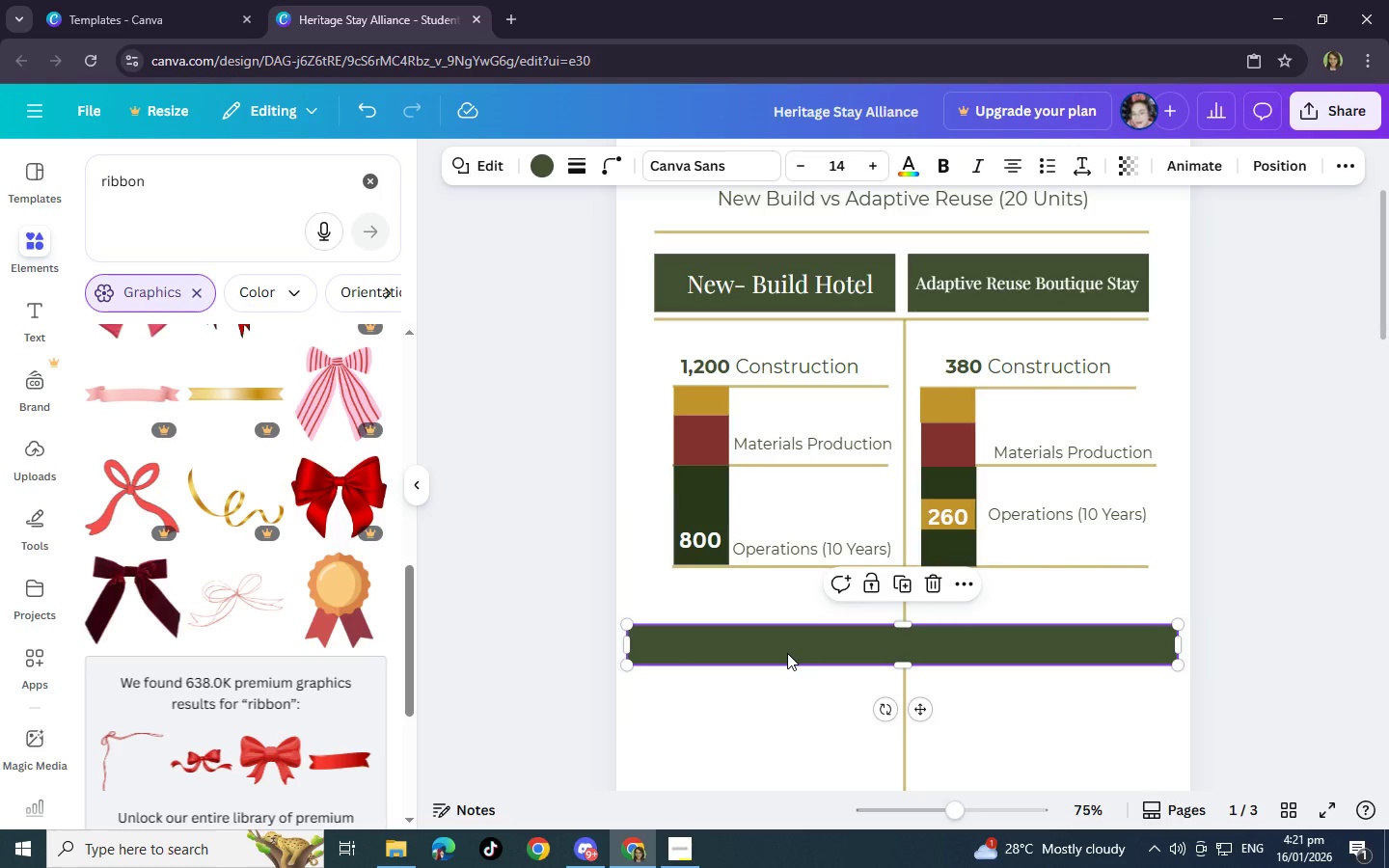 
key(Control+C)
 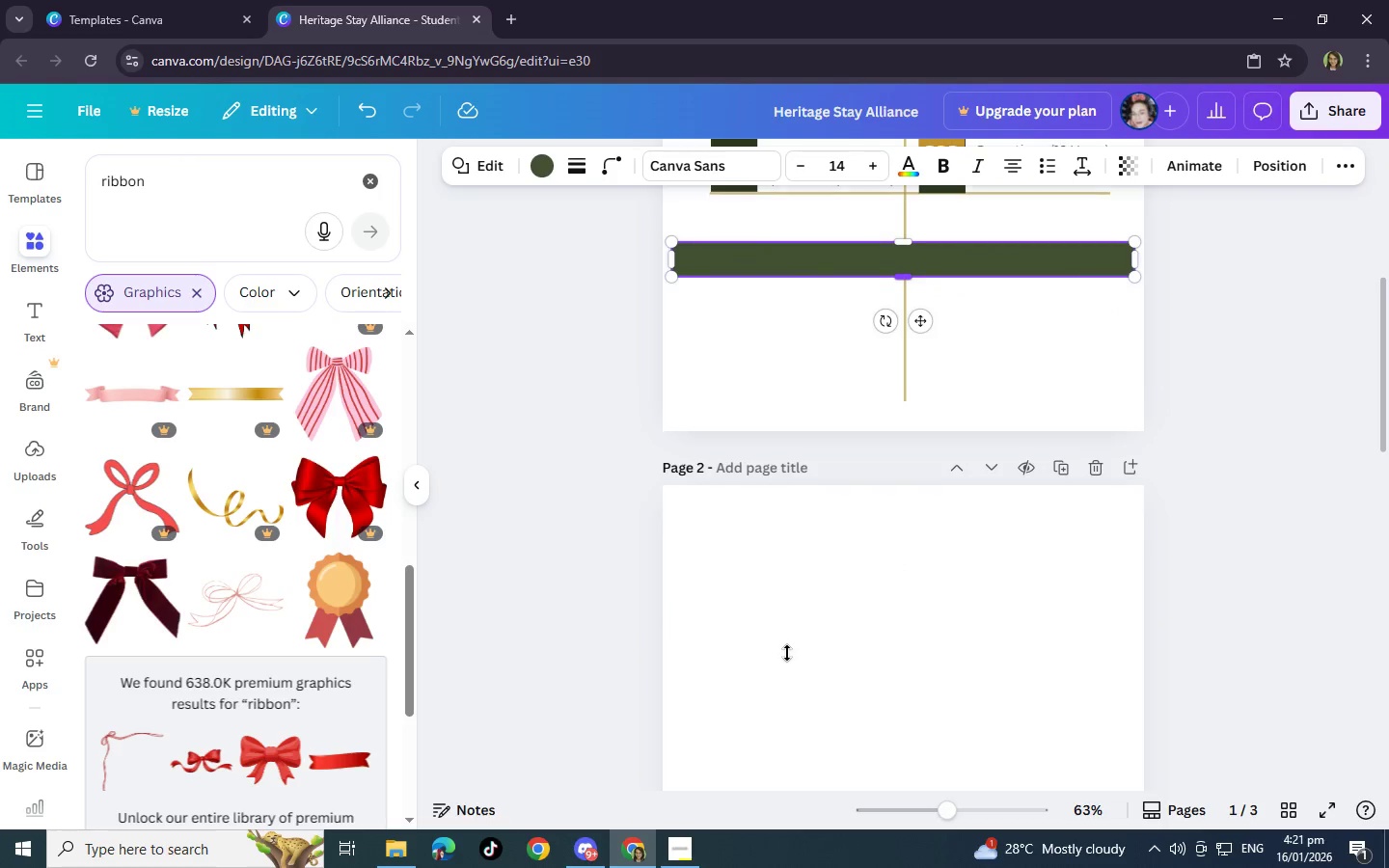 
scroll: coordinate [787, 653], scroll_direction: down, amount: 1.0
 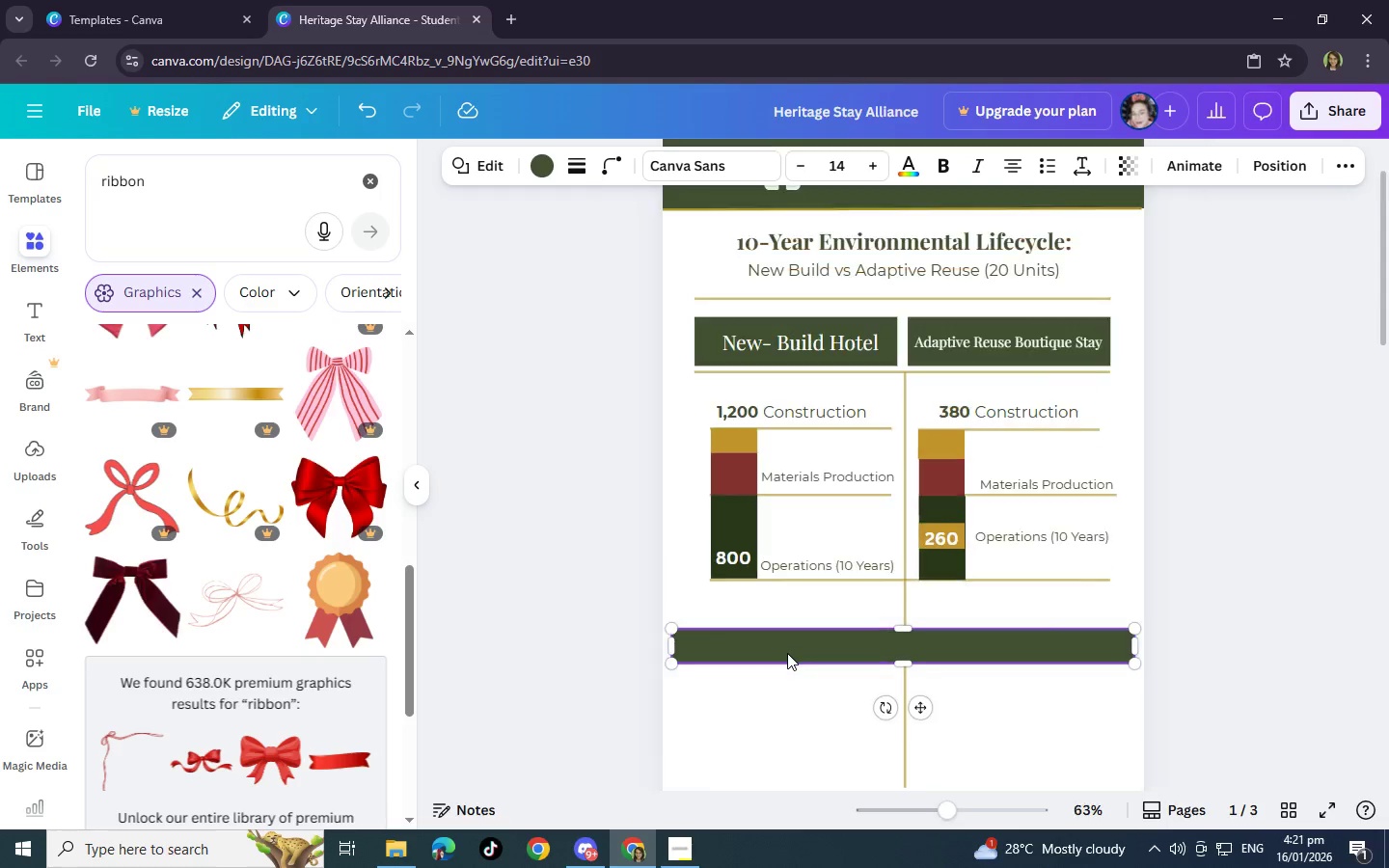 
left_click([787, 653])
 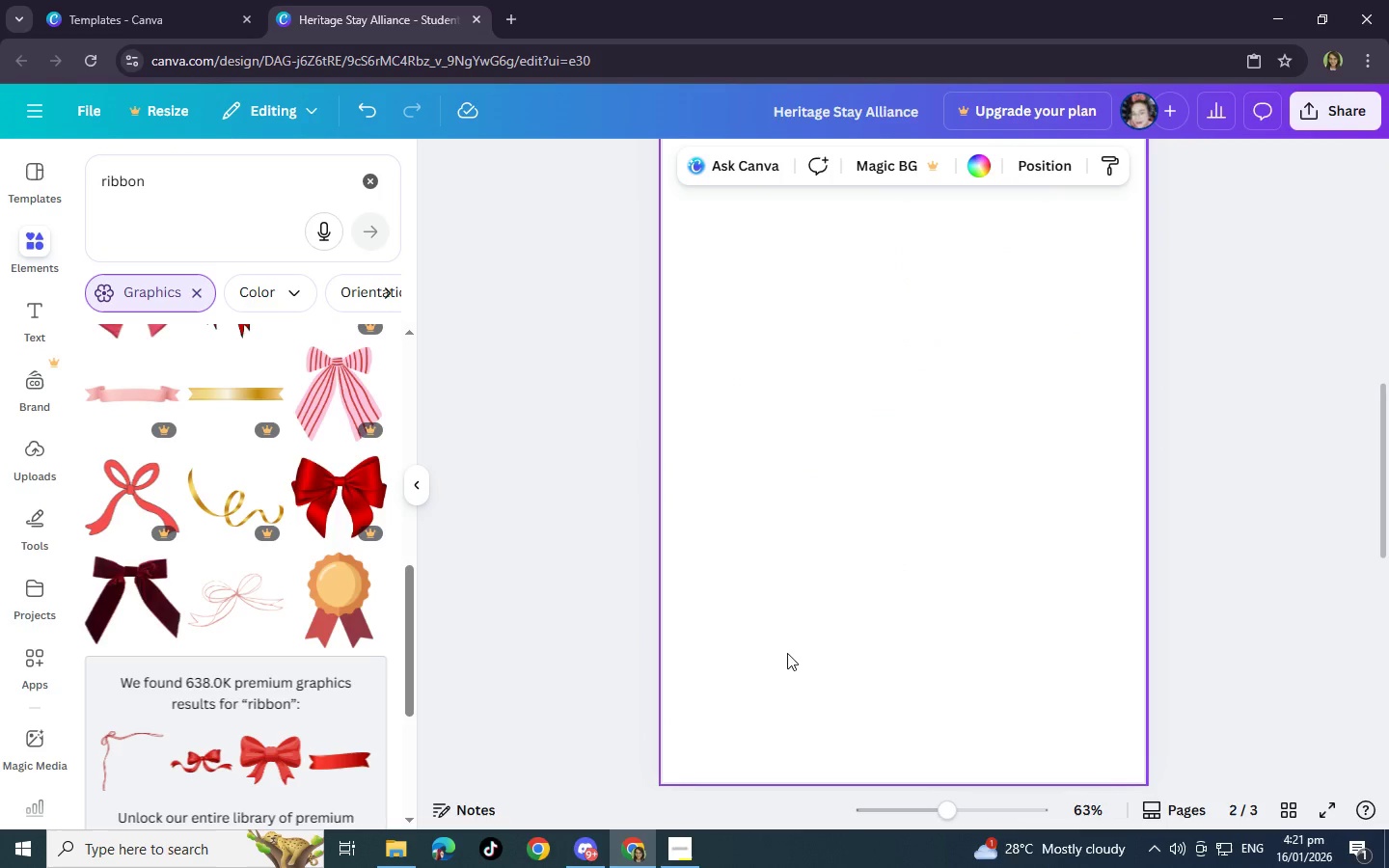 
key(Control+V)
 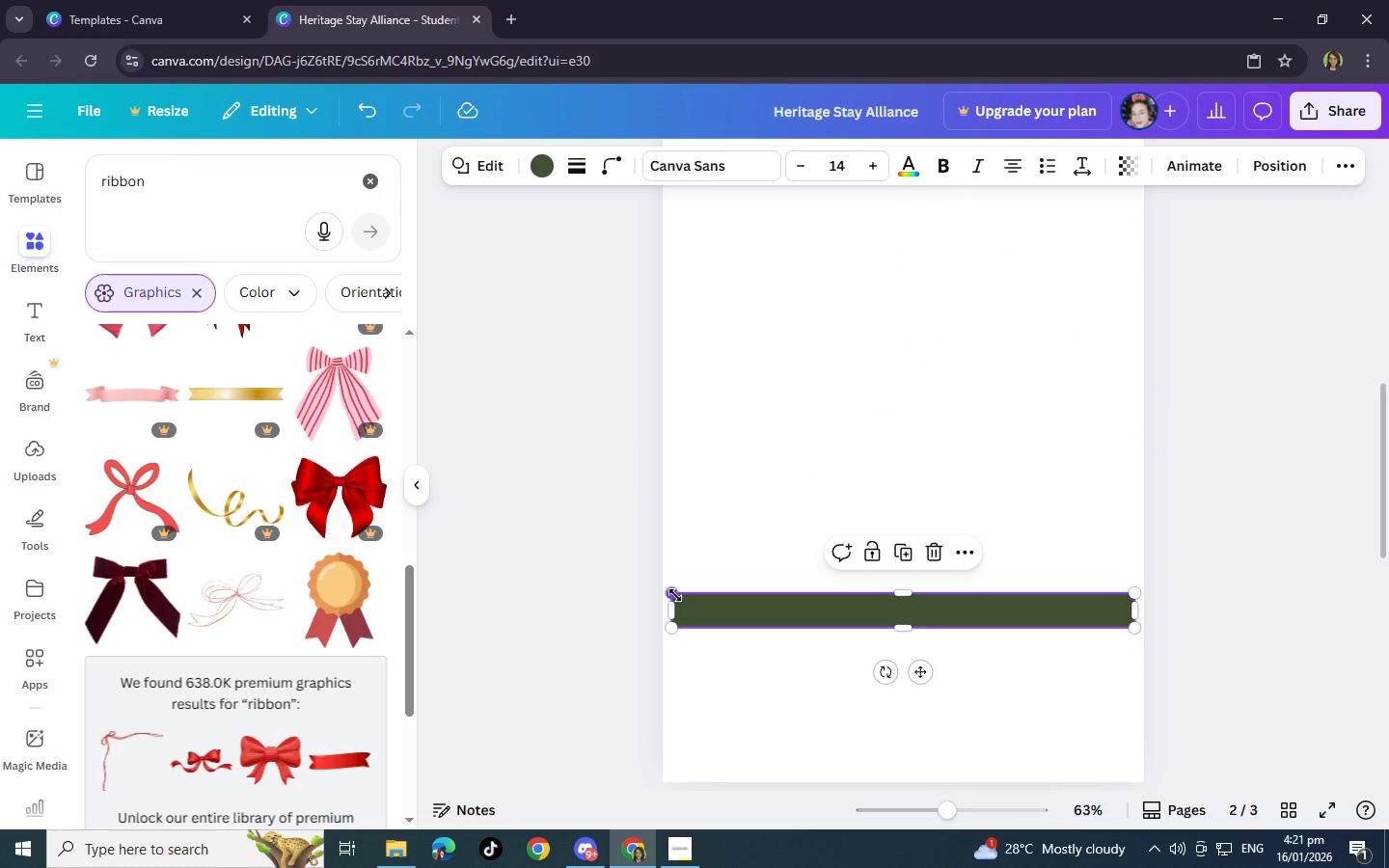 
left_click_drag(start_coordinate=[676, 610], to_coordinate=[805, 603])
 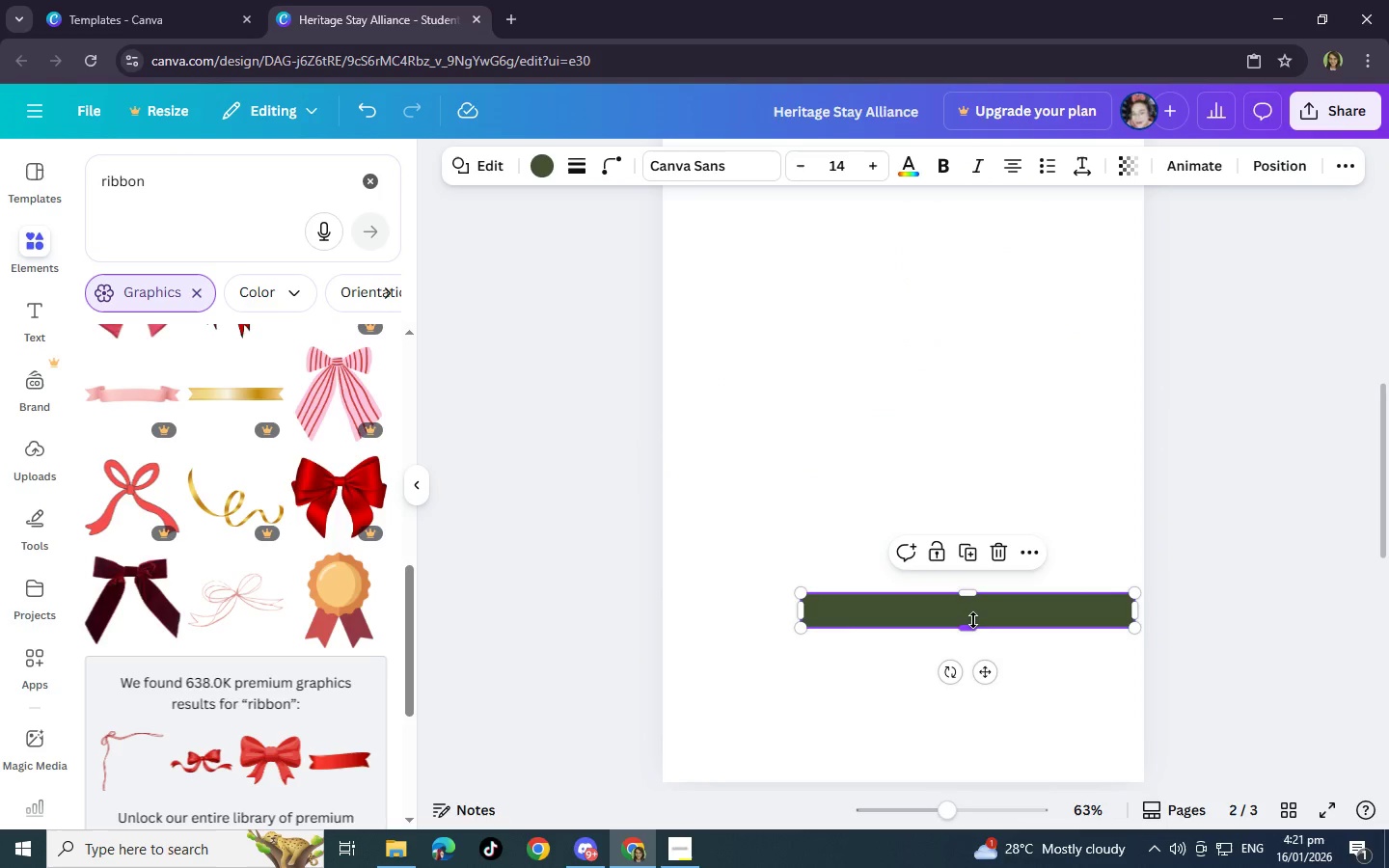 
left_click_drag(start_coordinate=[973, 620], to_coordinate=[953, 622])
 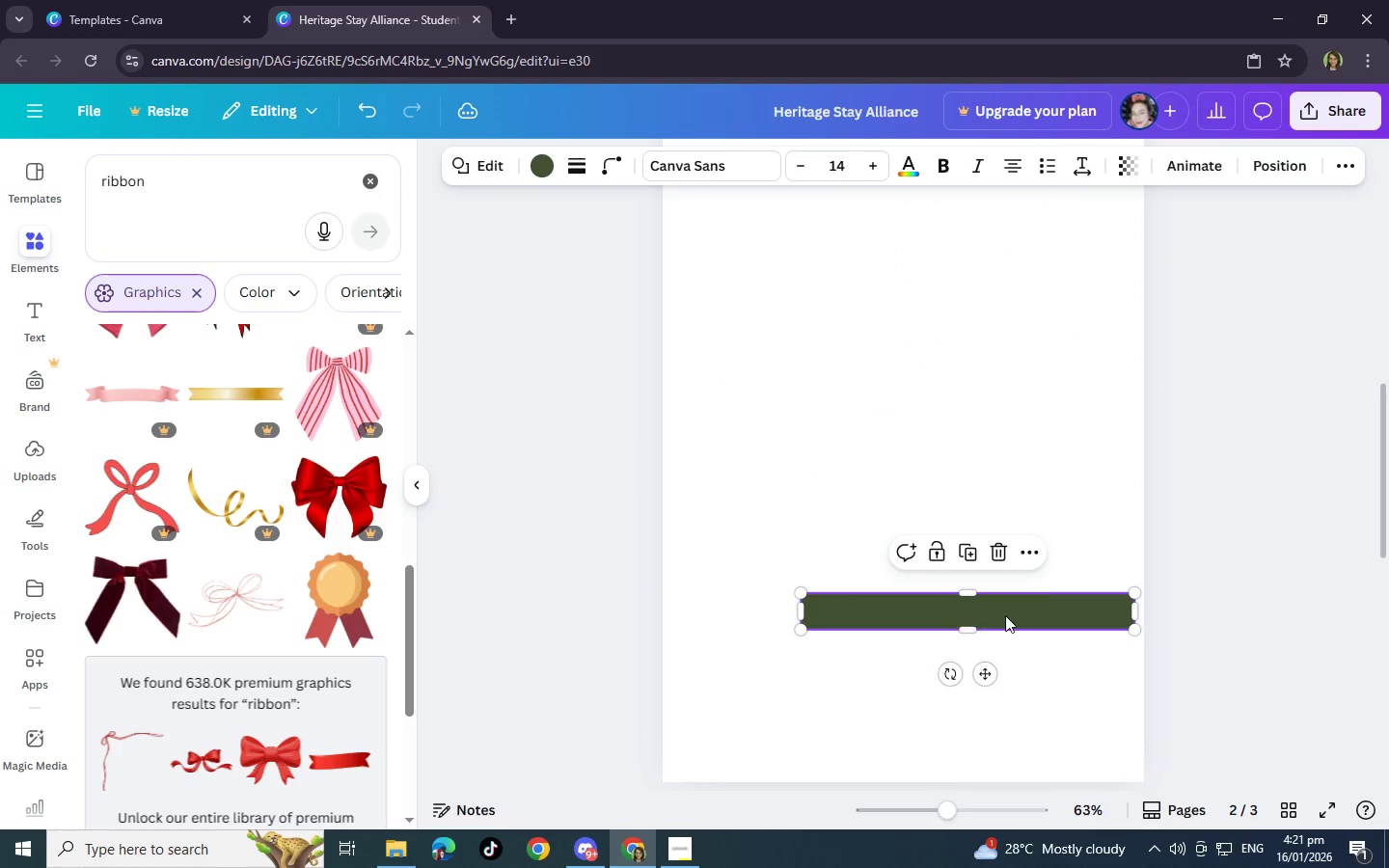 
left_click_drag(start_coordinate=[1005, 615], to_coordinate=[943, 467])
 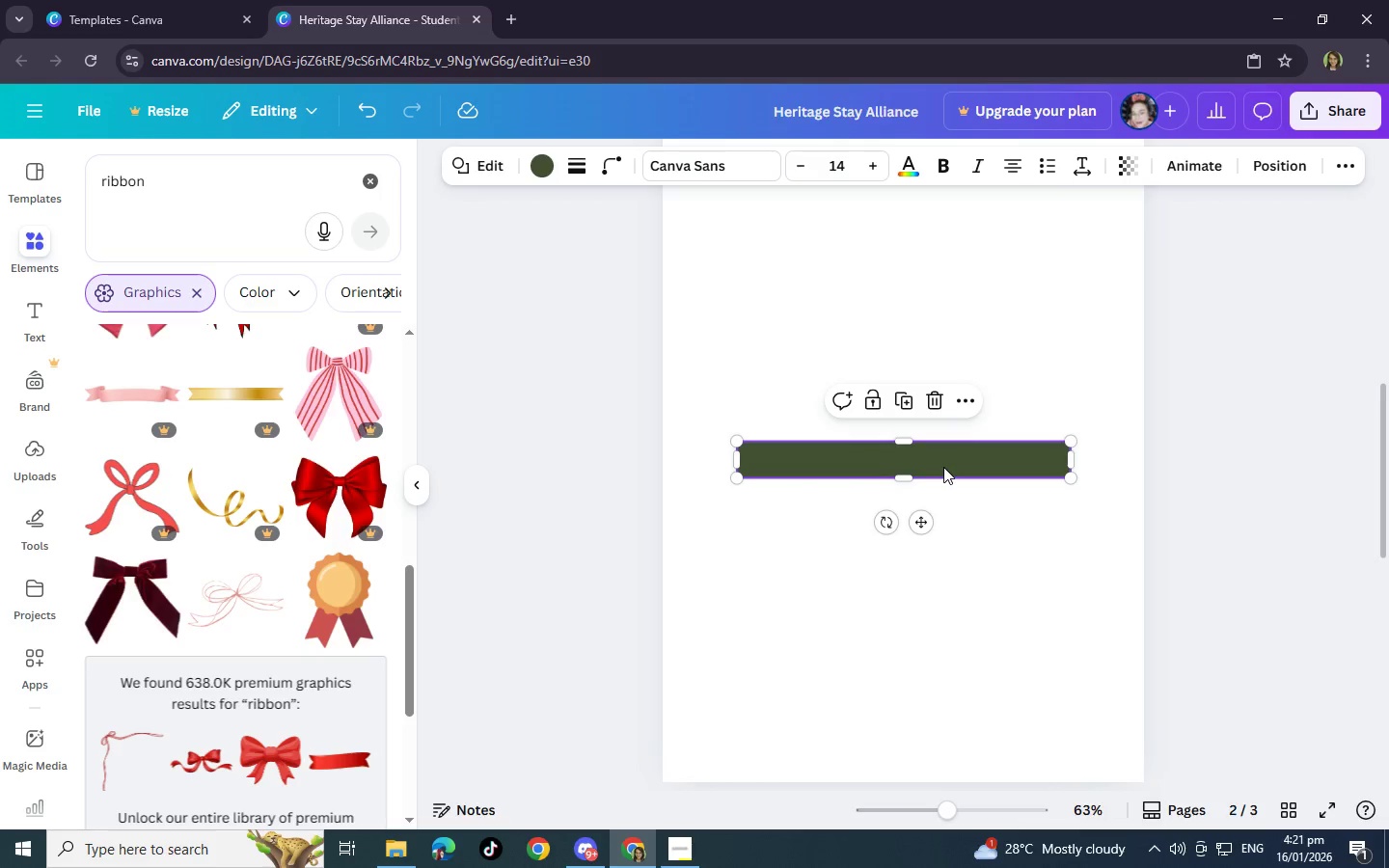 
key(Control+C)
 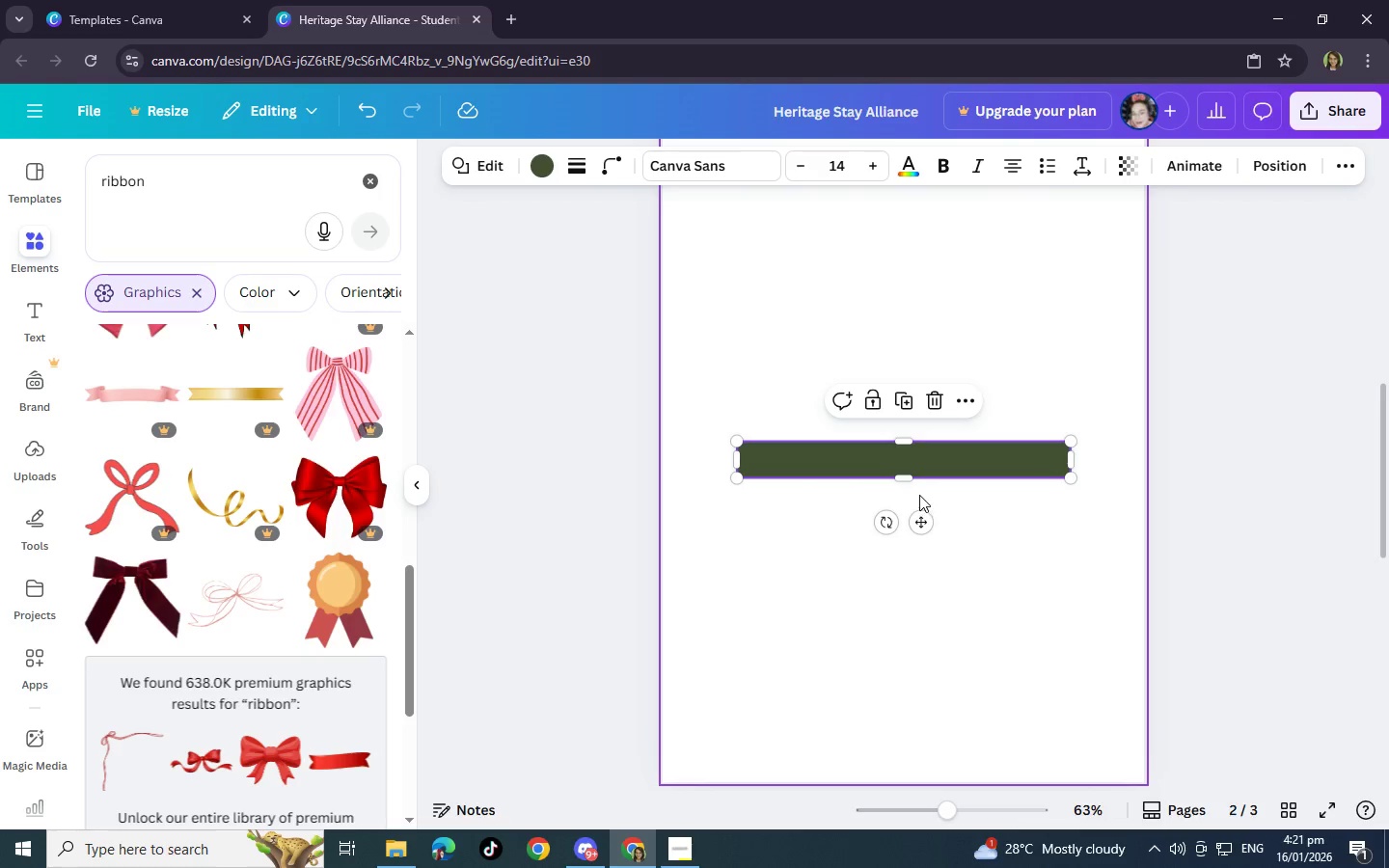 
key(Control+V)
 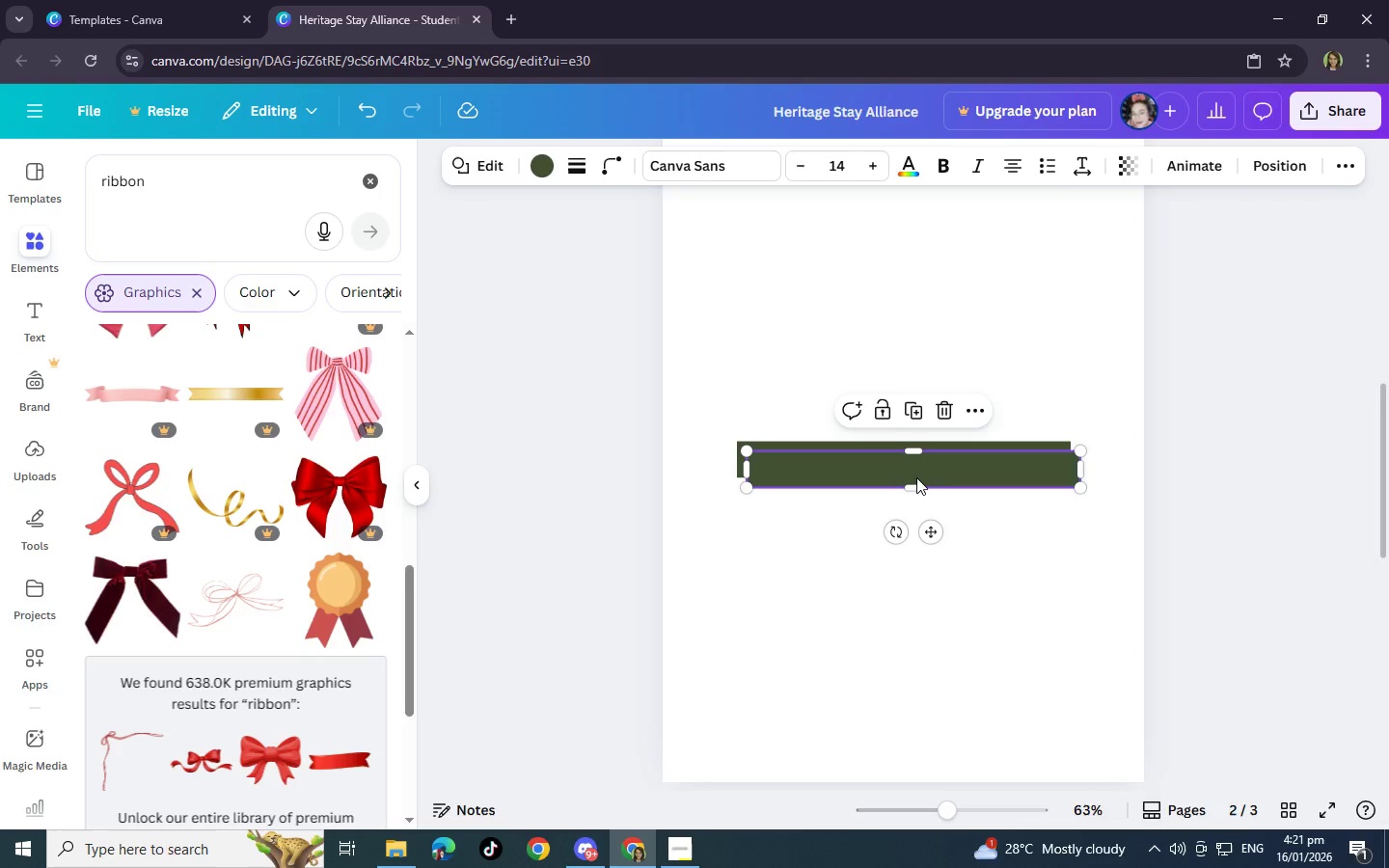 
left_click_drag(start_coordinate=[916, 477], to_coordinate=[840, 467])
 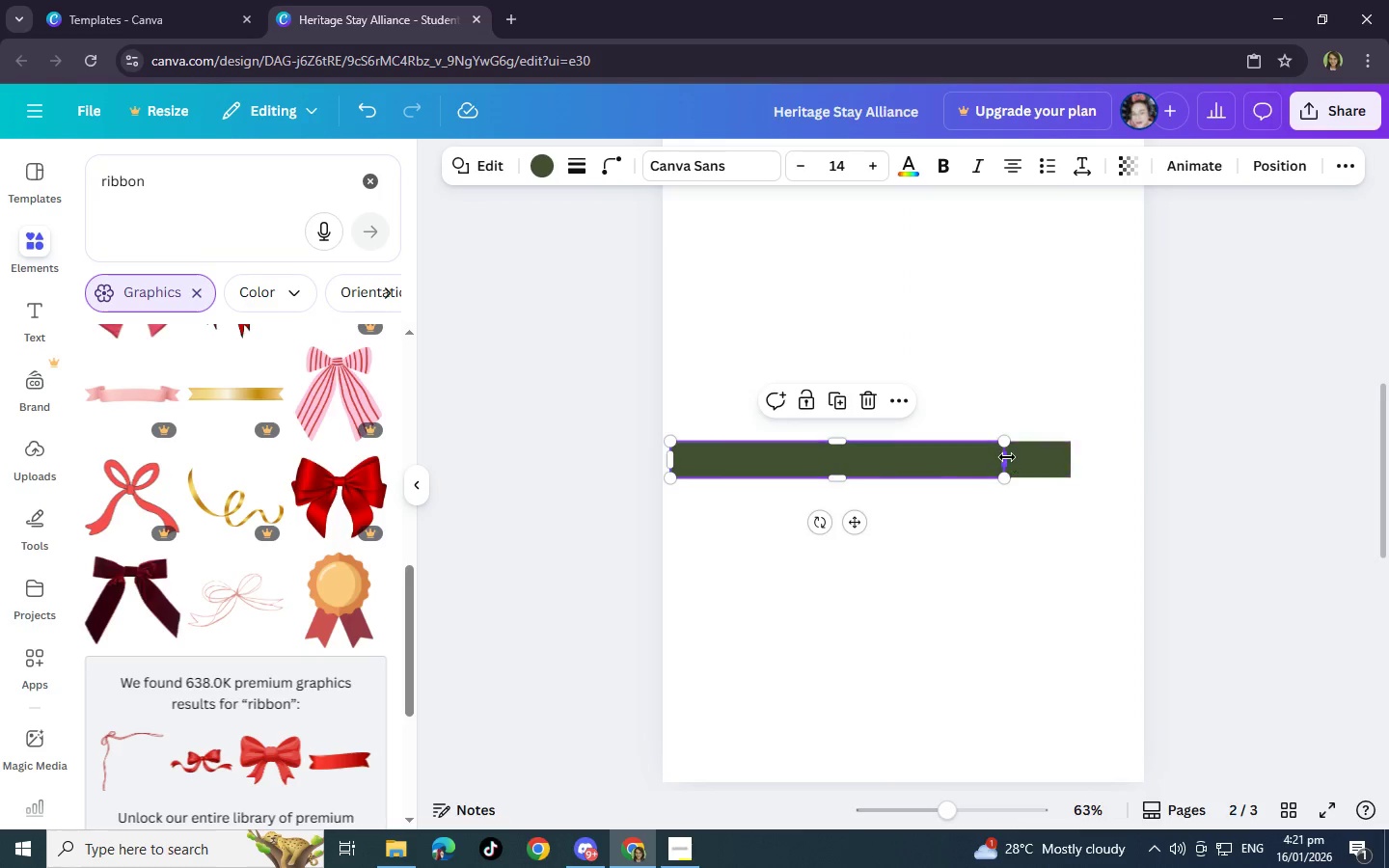 
left_click_drag(start_coordinate=[998, 457], to_coordinate=[721, 452])
 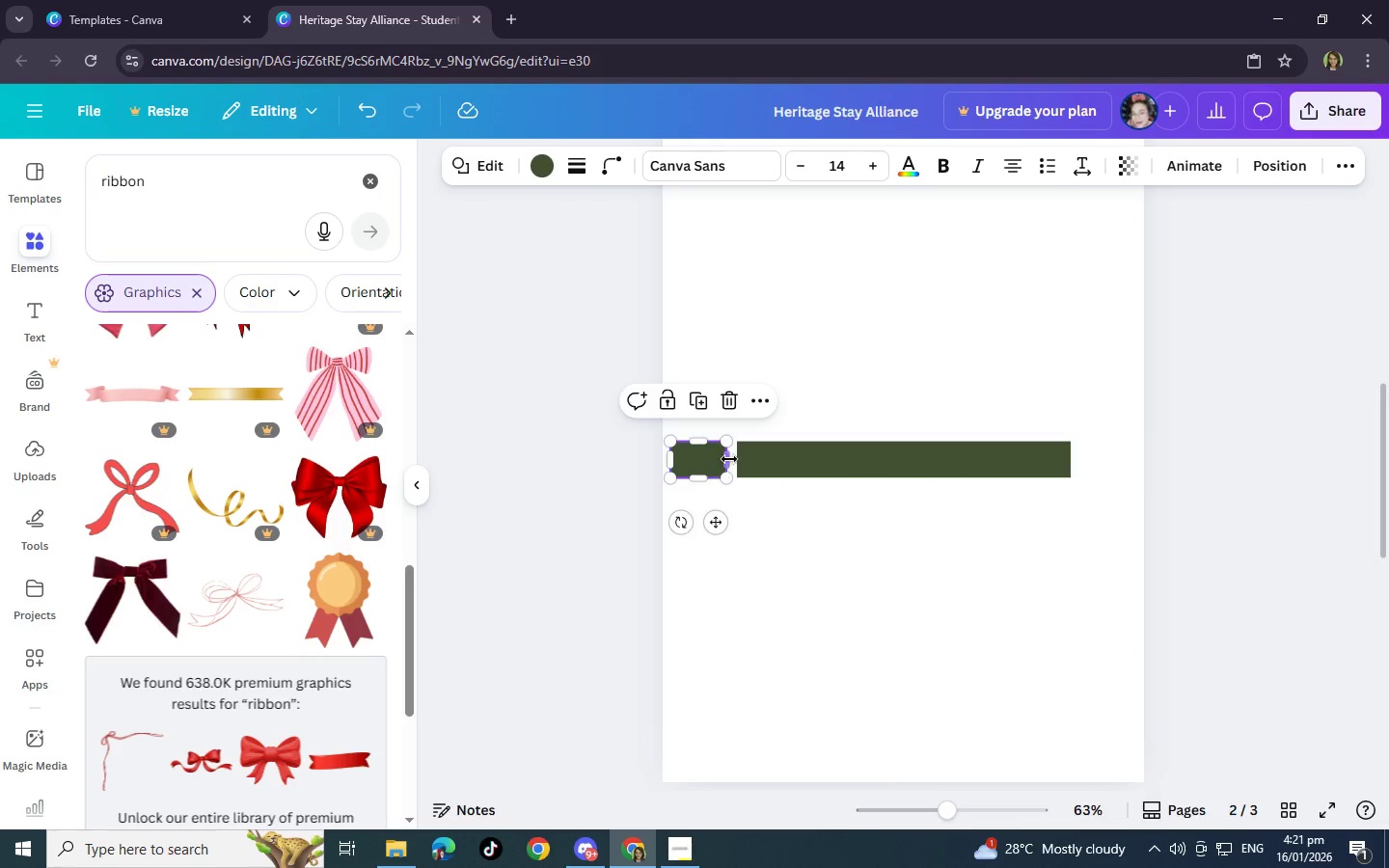 
left_click_drag(start_coordinate=[725, 458], to_coordinate=[733, 455])
 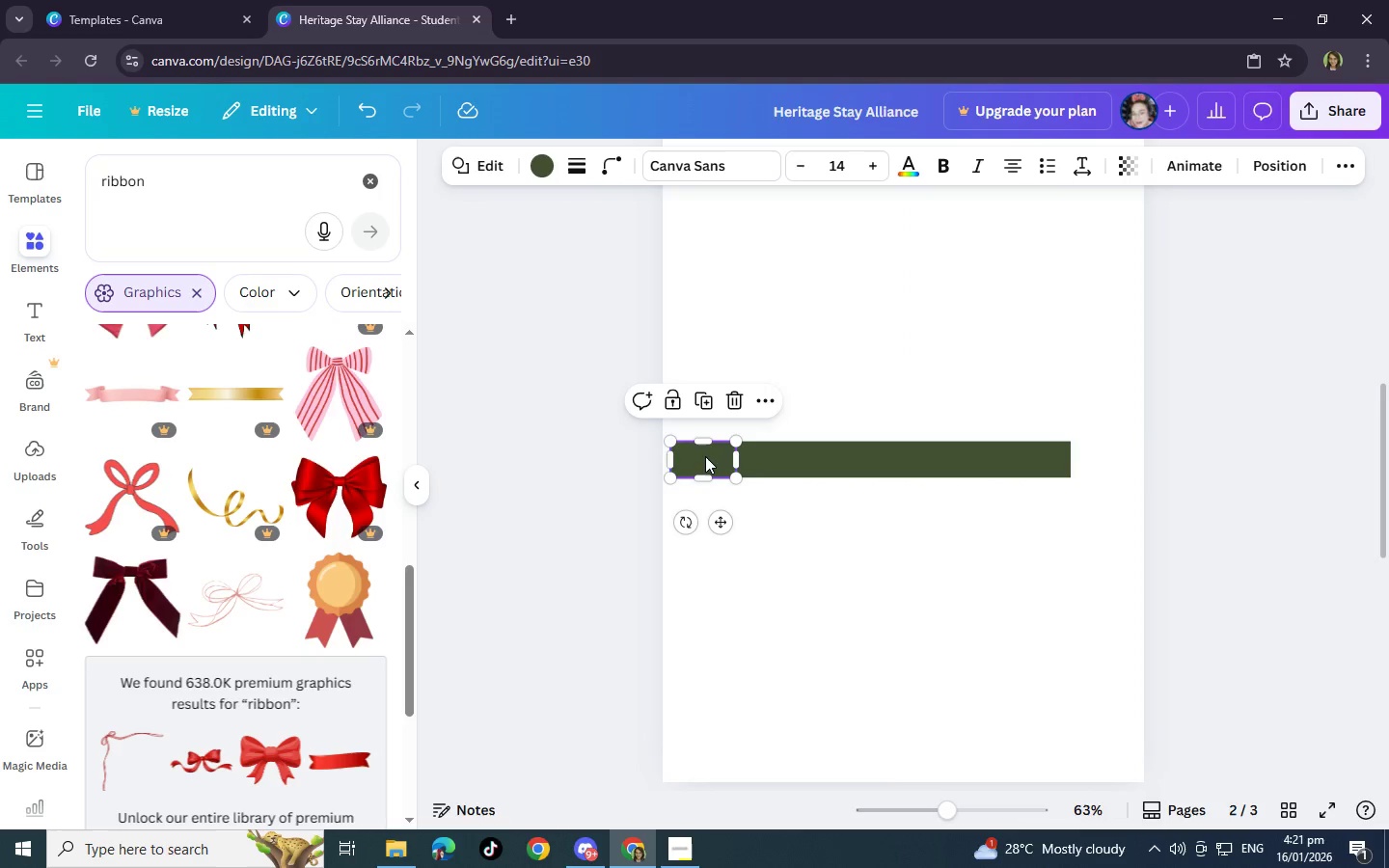 
left_click_drag(start_coordinate=[705, 456], to_coordinate=[710, 457])
 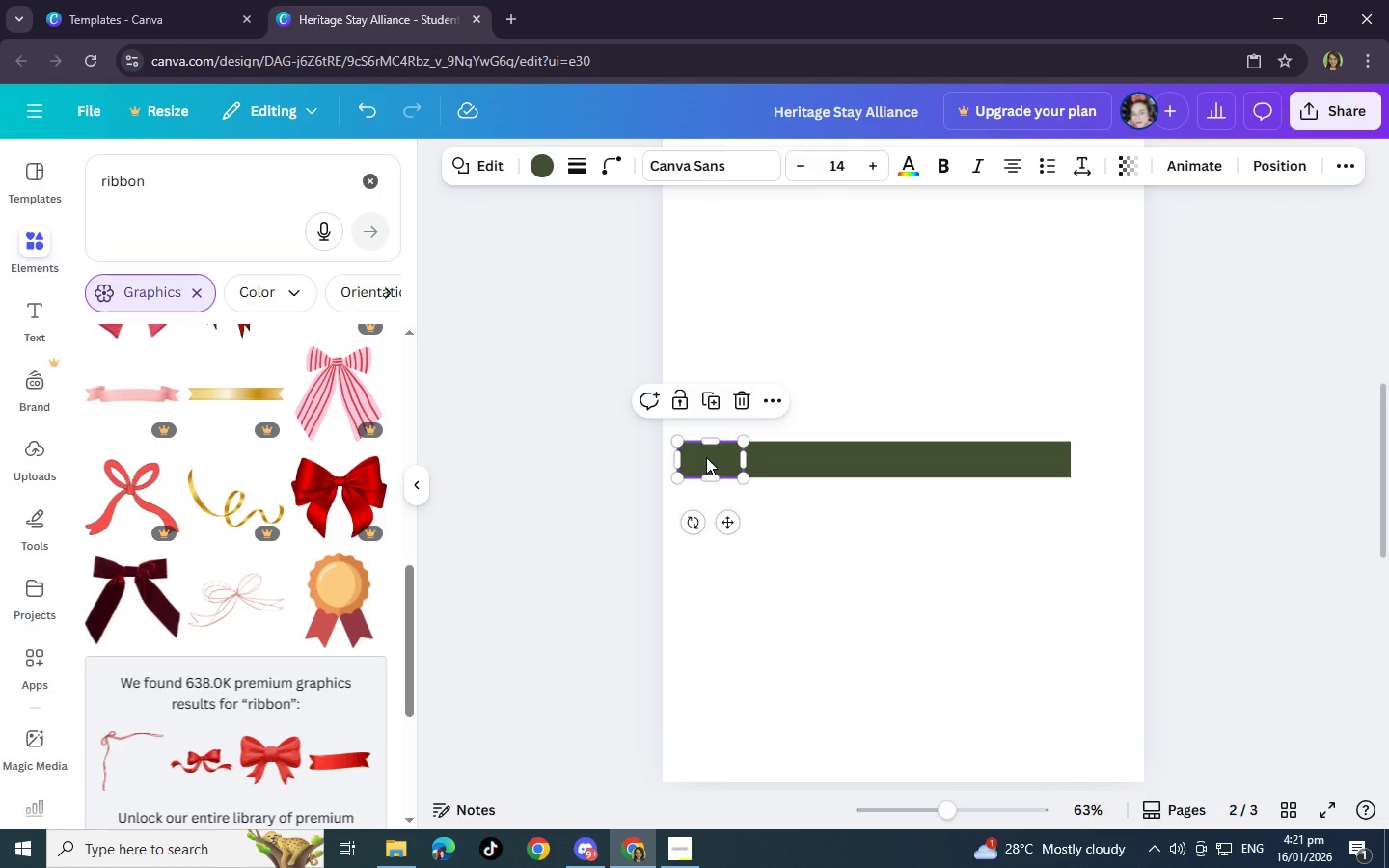 
left_click_drag(start_coordinate=[706, 457], to_coordinate=[696, 456])
 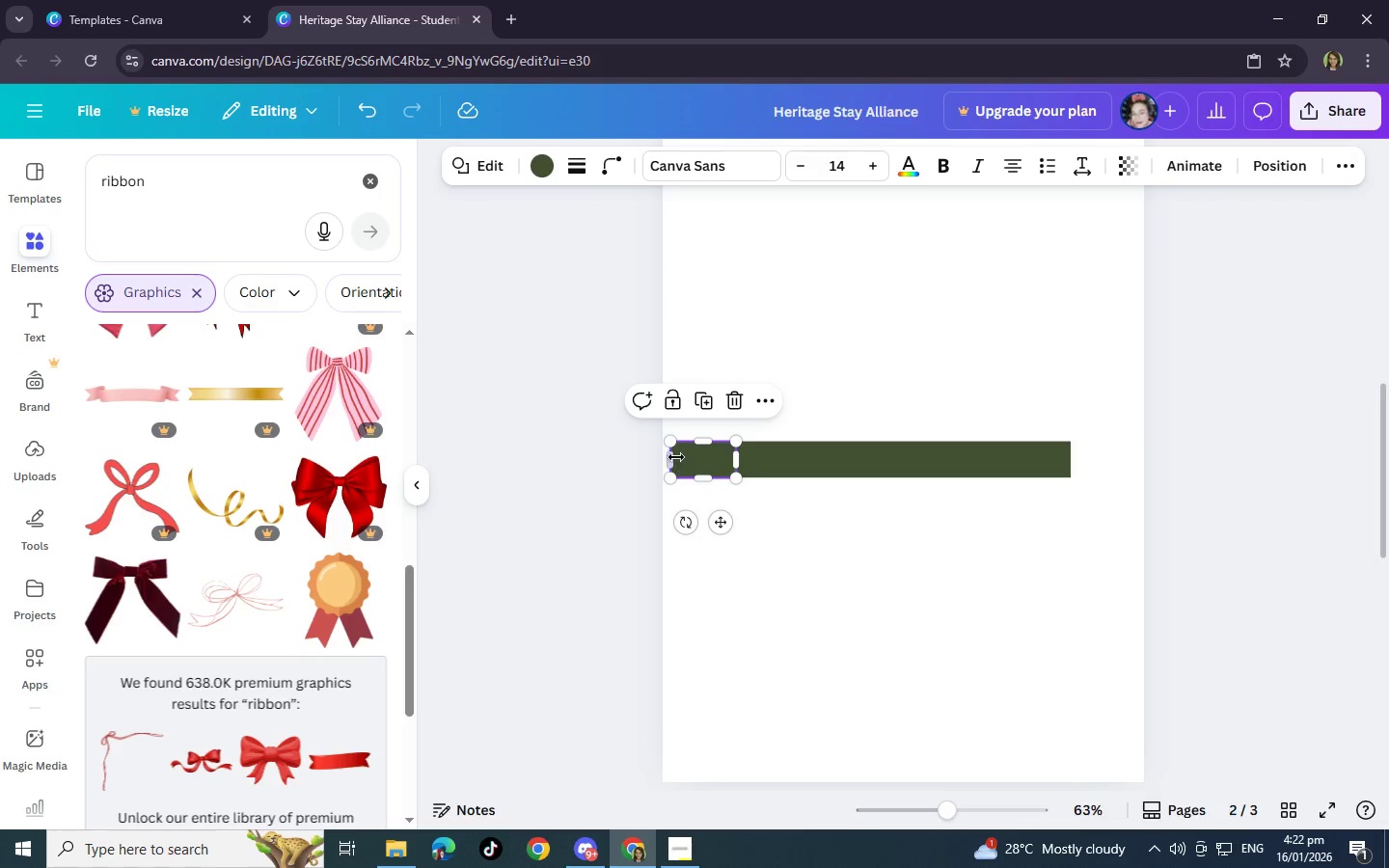 
left_click_drag(start_coordinate=[672, 457], to_coordinate=[705, 457])
 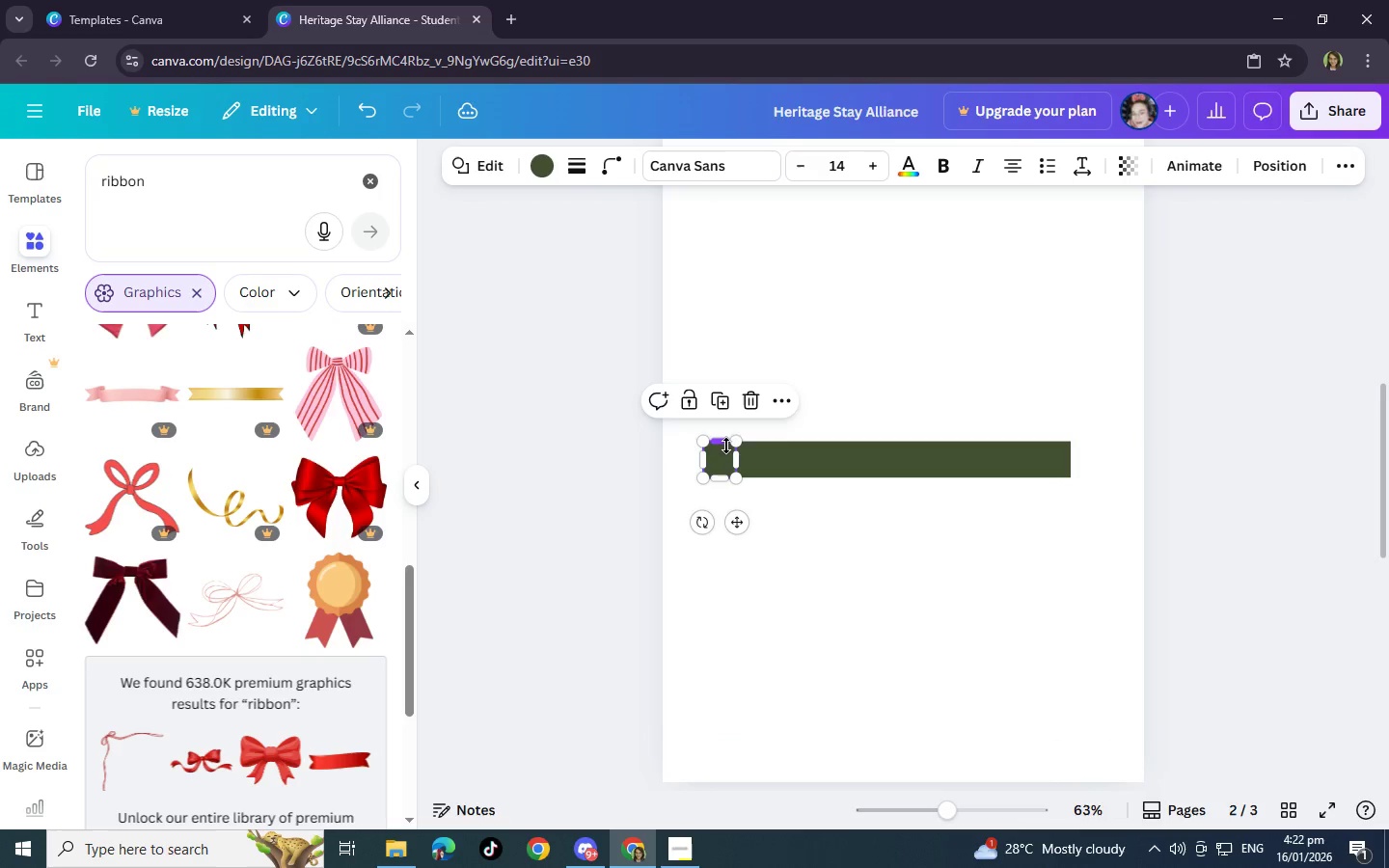 
left_click_drag(start_coordinate=[724, 446], to_coordinate=[725, 454])
 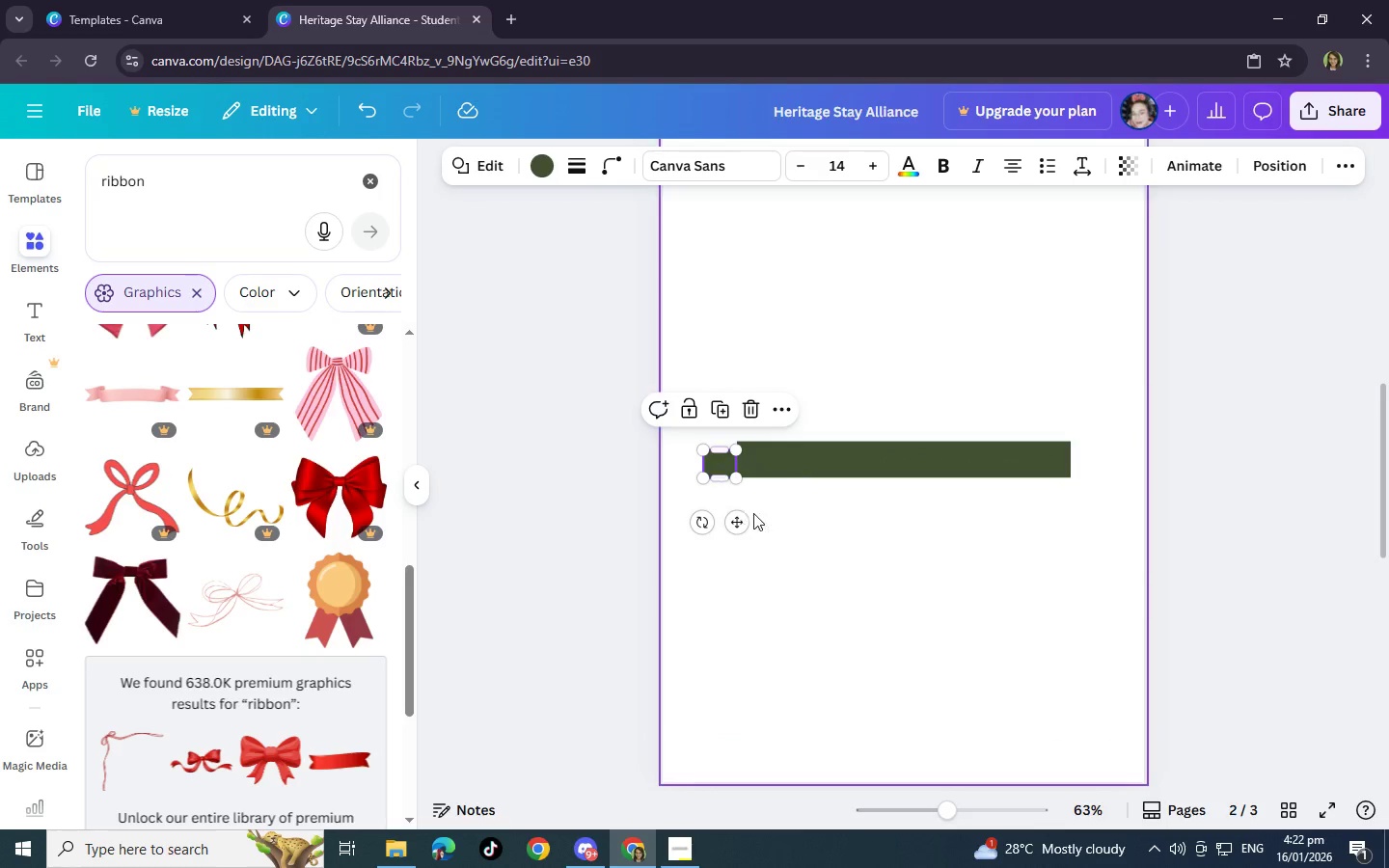 
left_click([760, 515])
 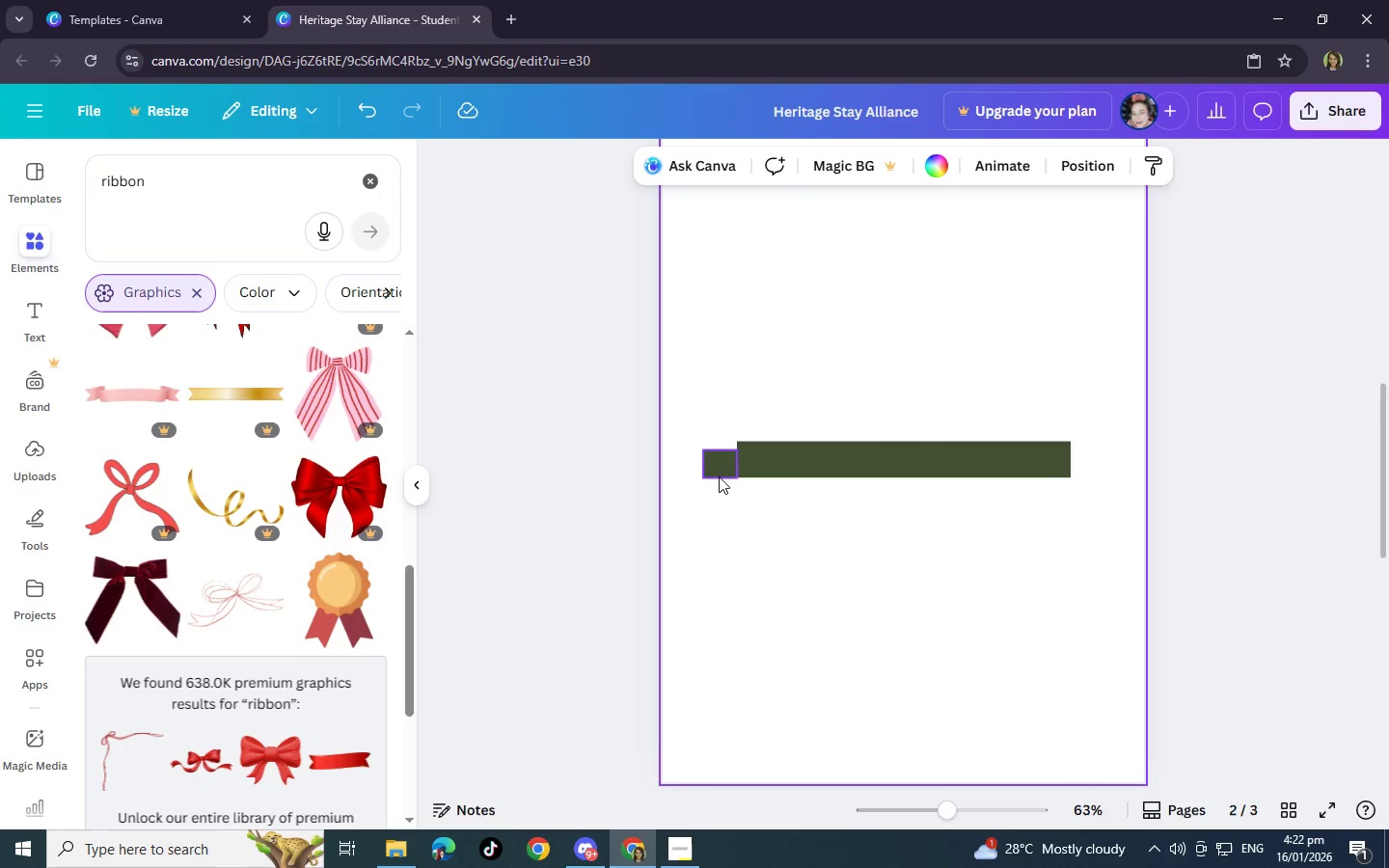 
left_click_drag(start_coordinate=[720, 465], to_coordinate=[724, 464])
 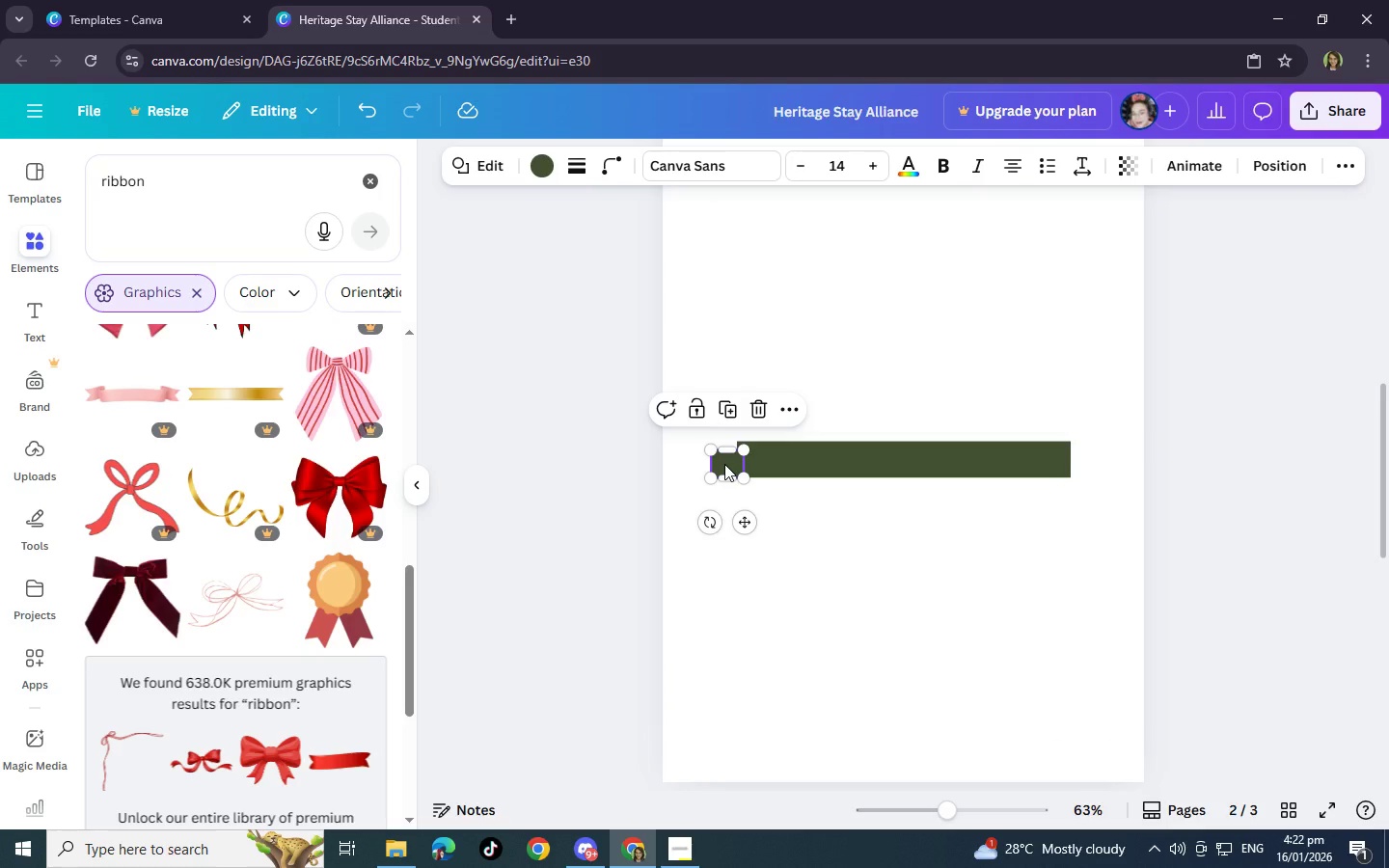 
key(Control+BracketLeft)
 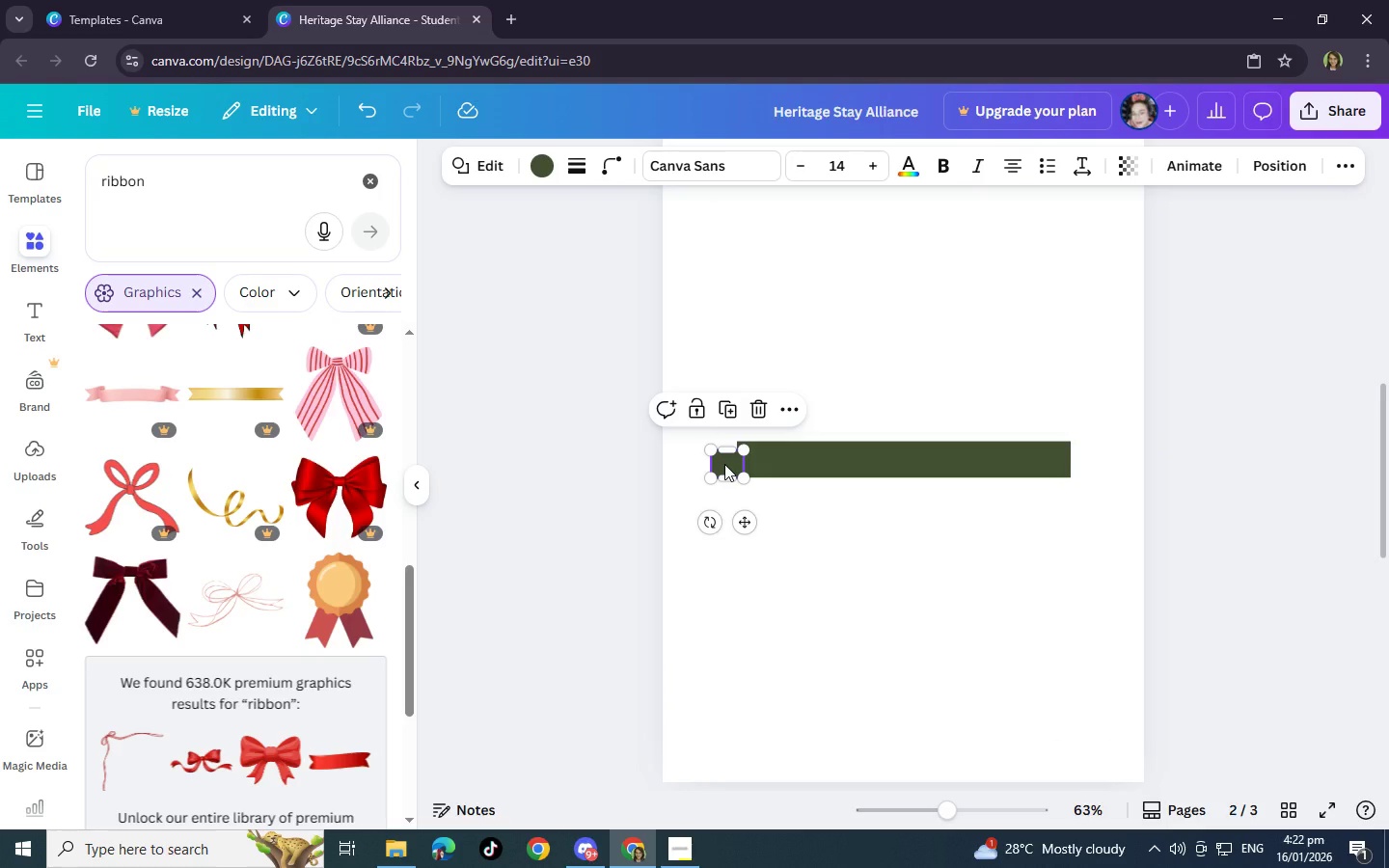 
key(Control+BracketLeft)
 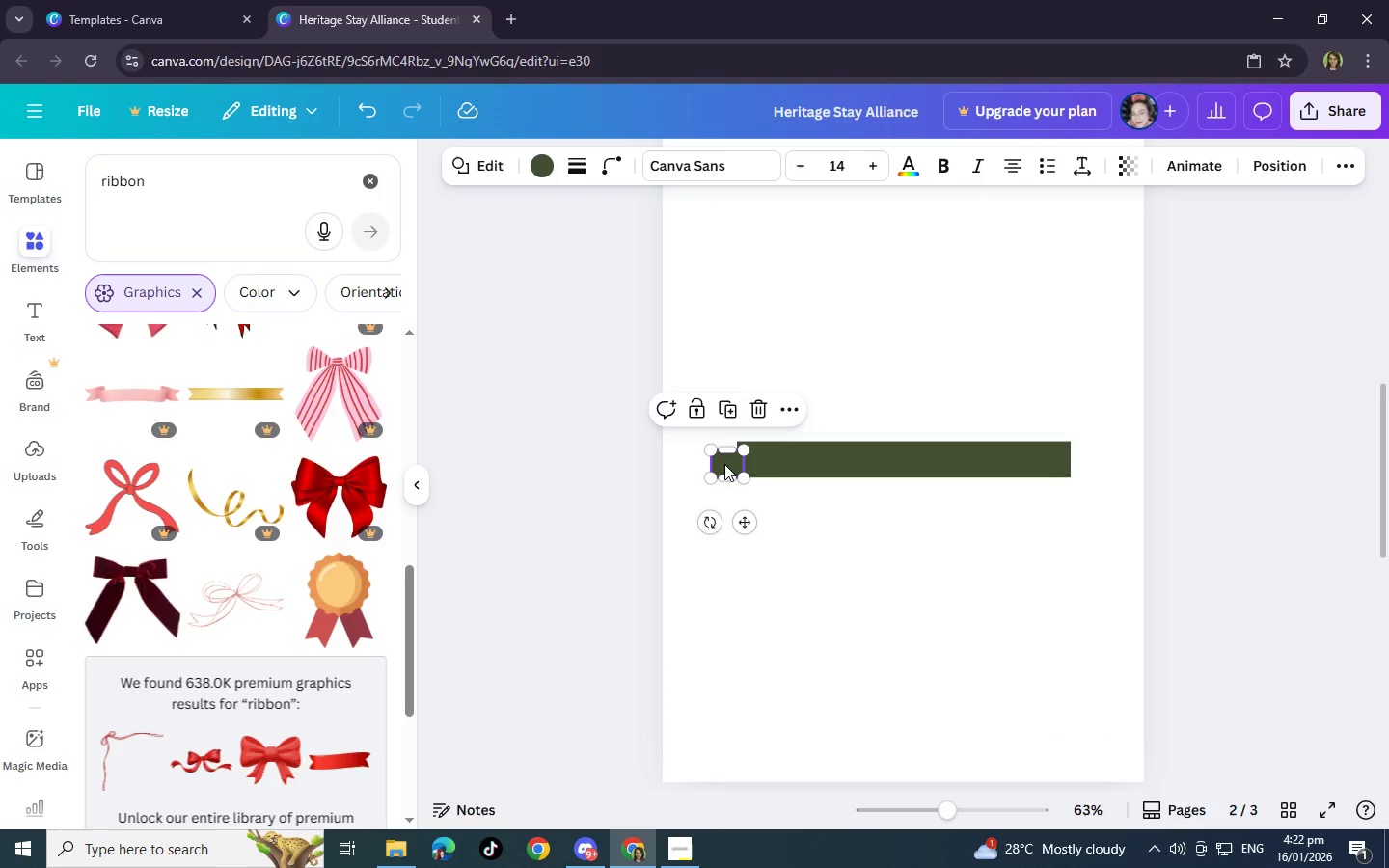 
key(Control+BracketLeft)
 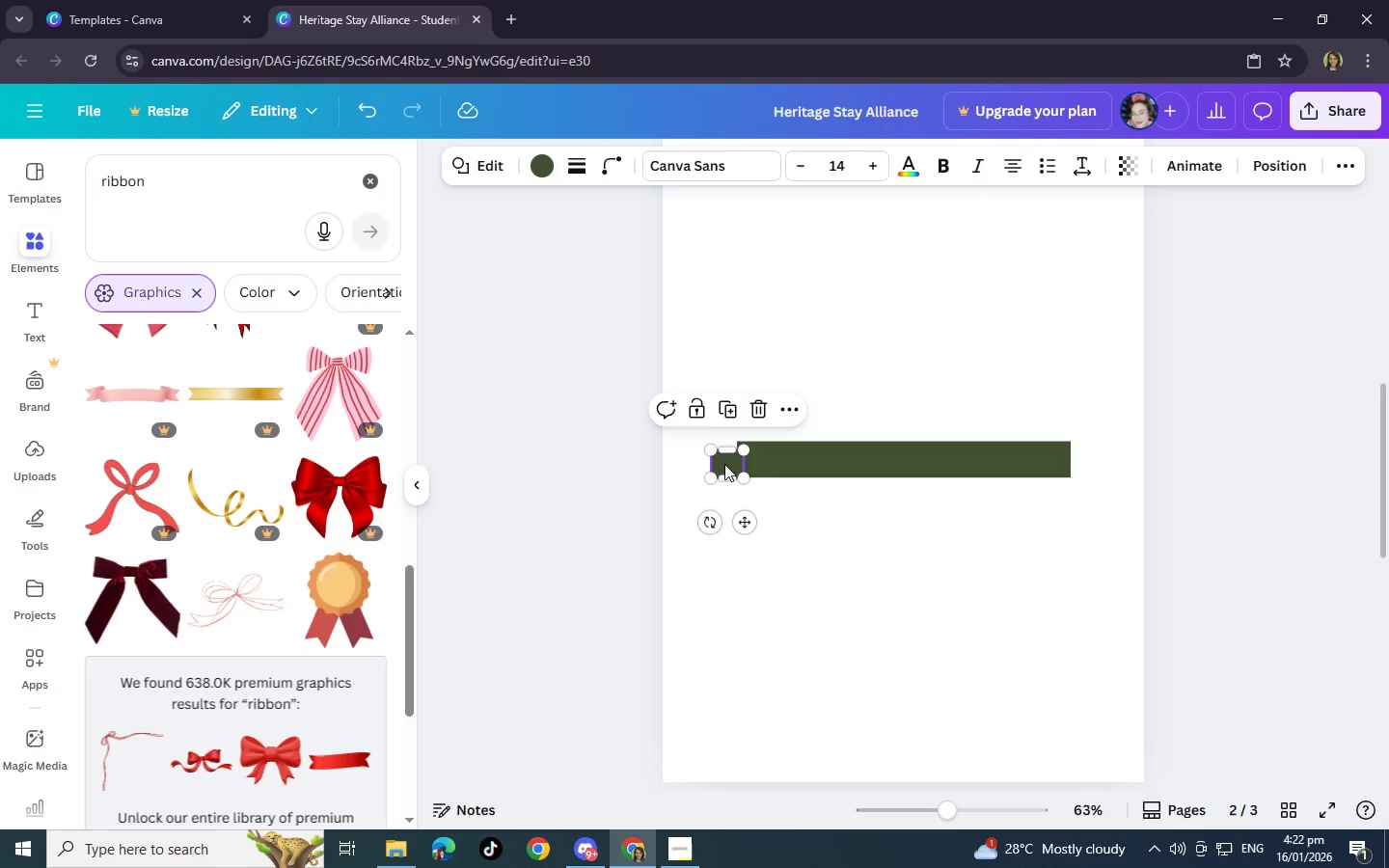 
key(Control+BracketLeft)
 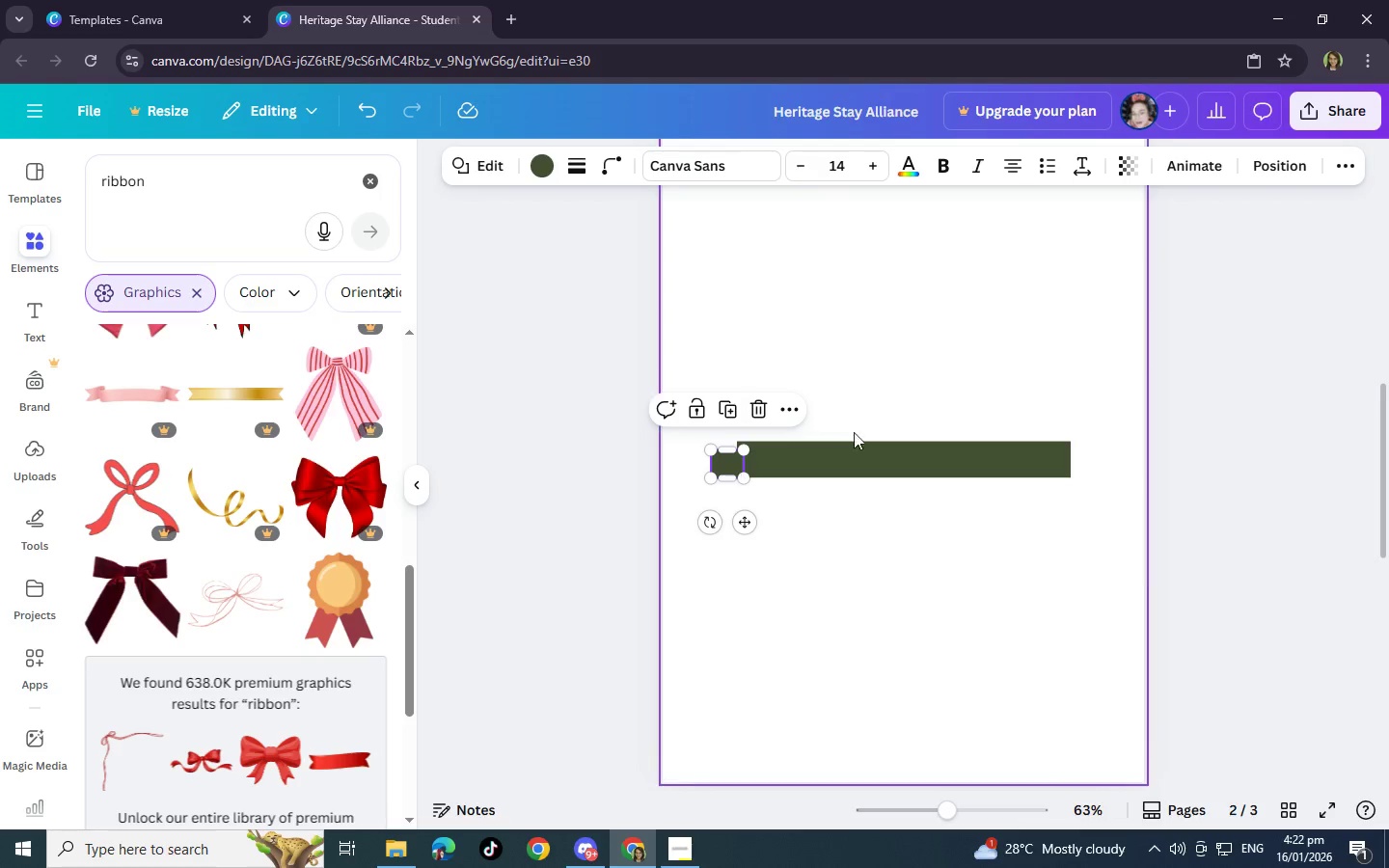 
left_click([983, 515])
 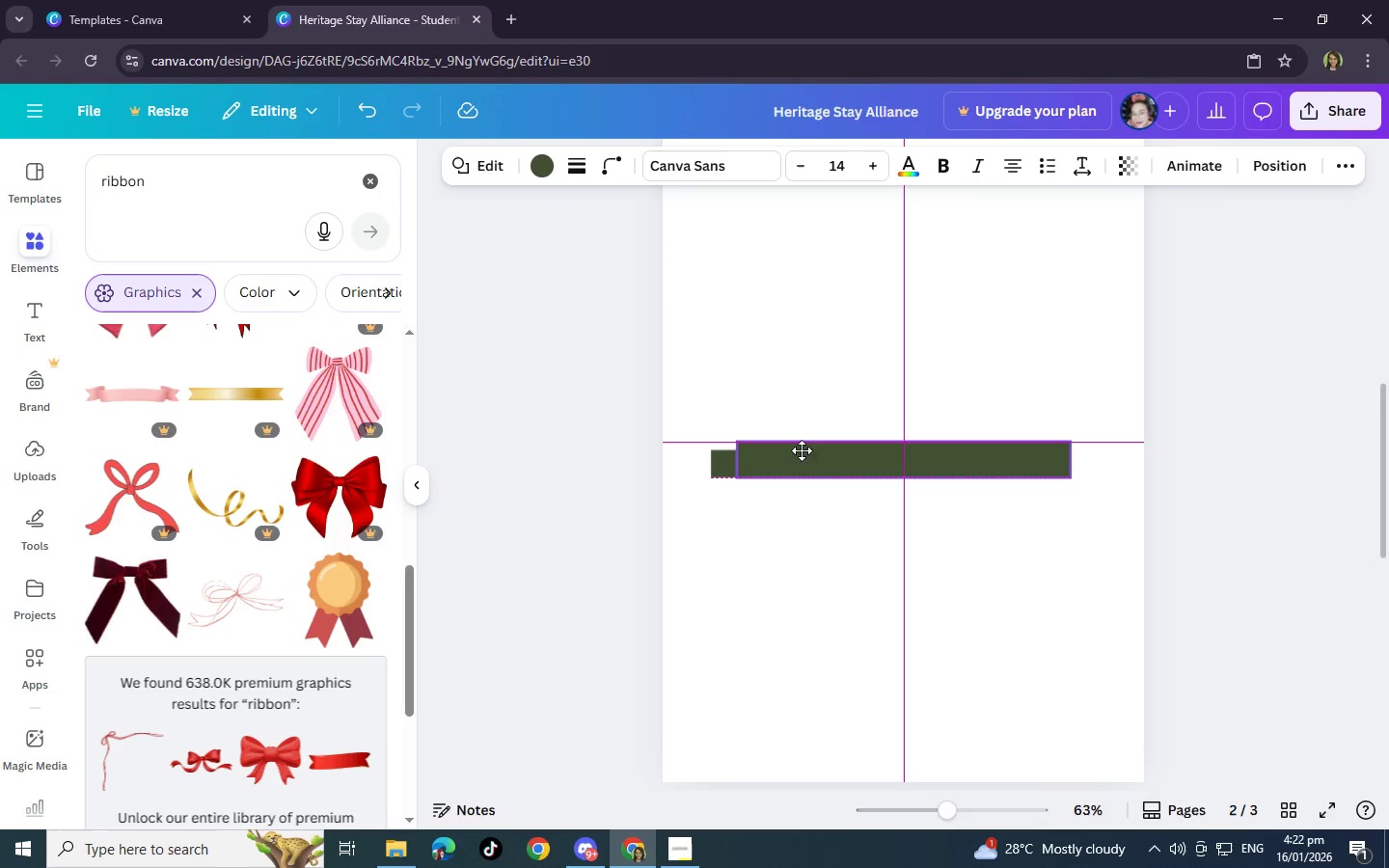 
hold_key(key=ControlLeft, duration=1.5)
 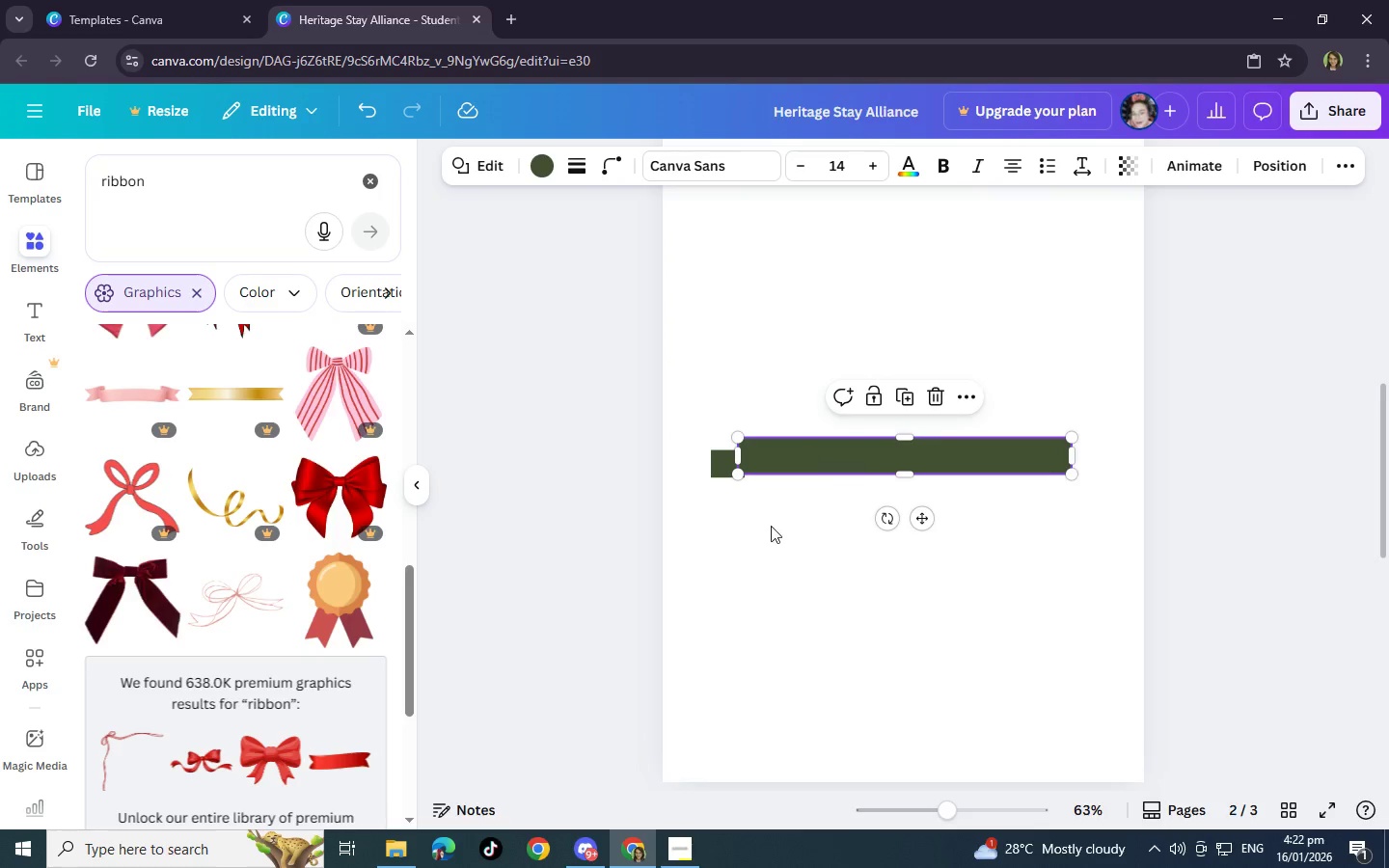 
hold_key(key=ControlLeft, duration=0.39)
 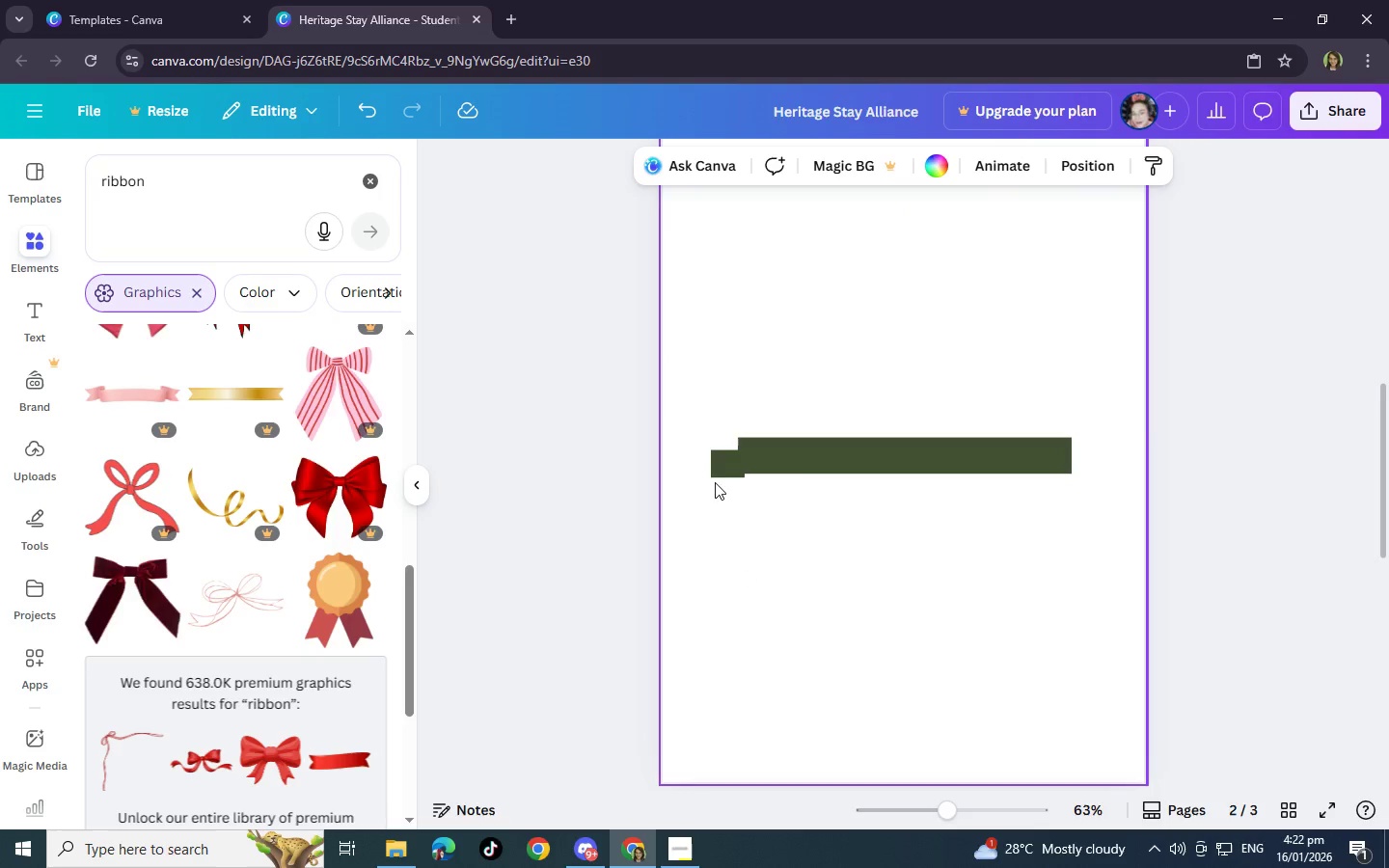 
left_click([721, 472])
 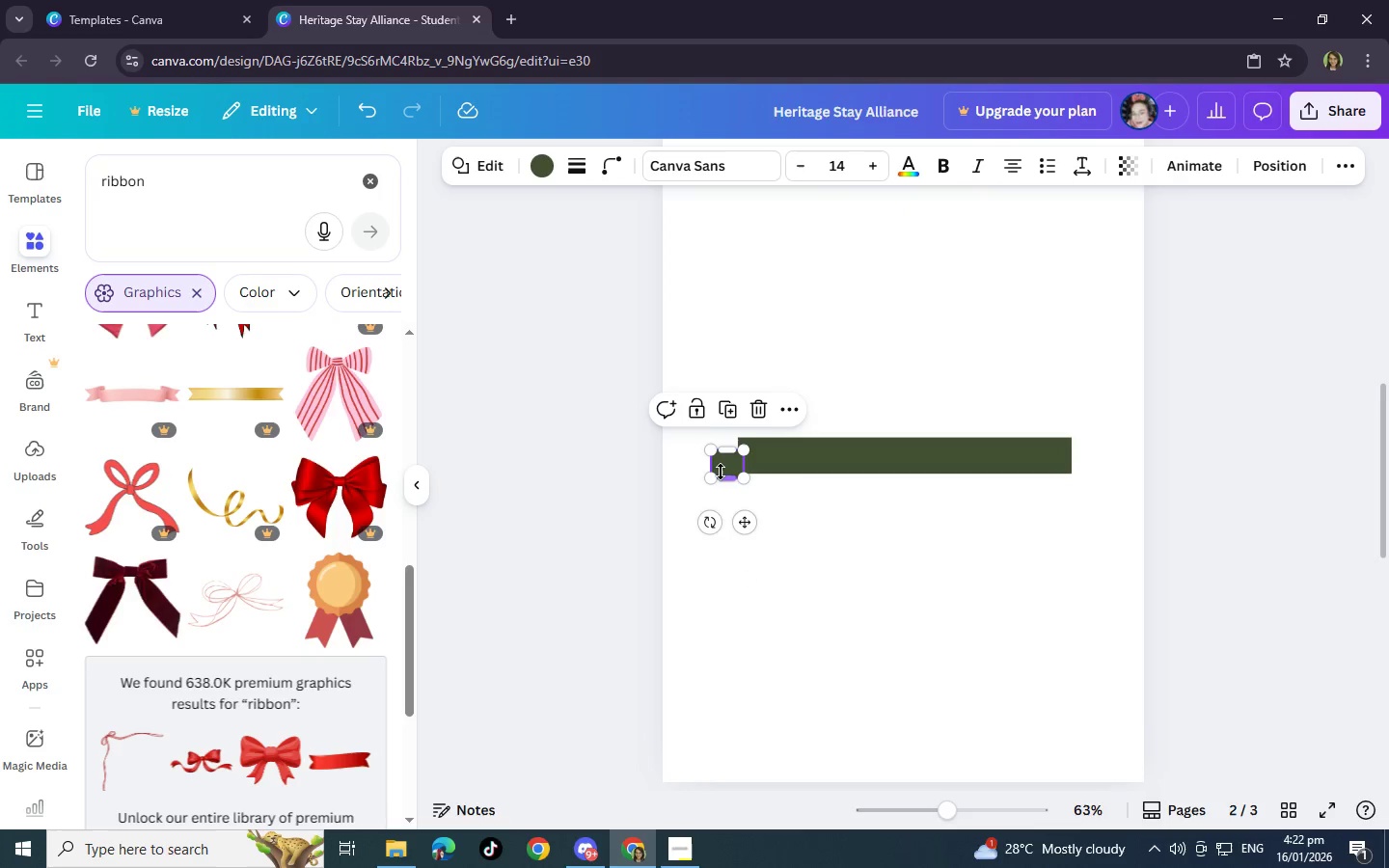 
key(Control+C)
 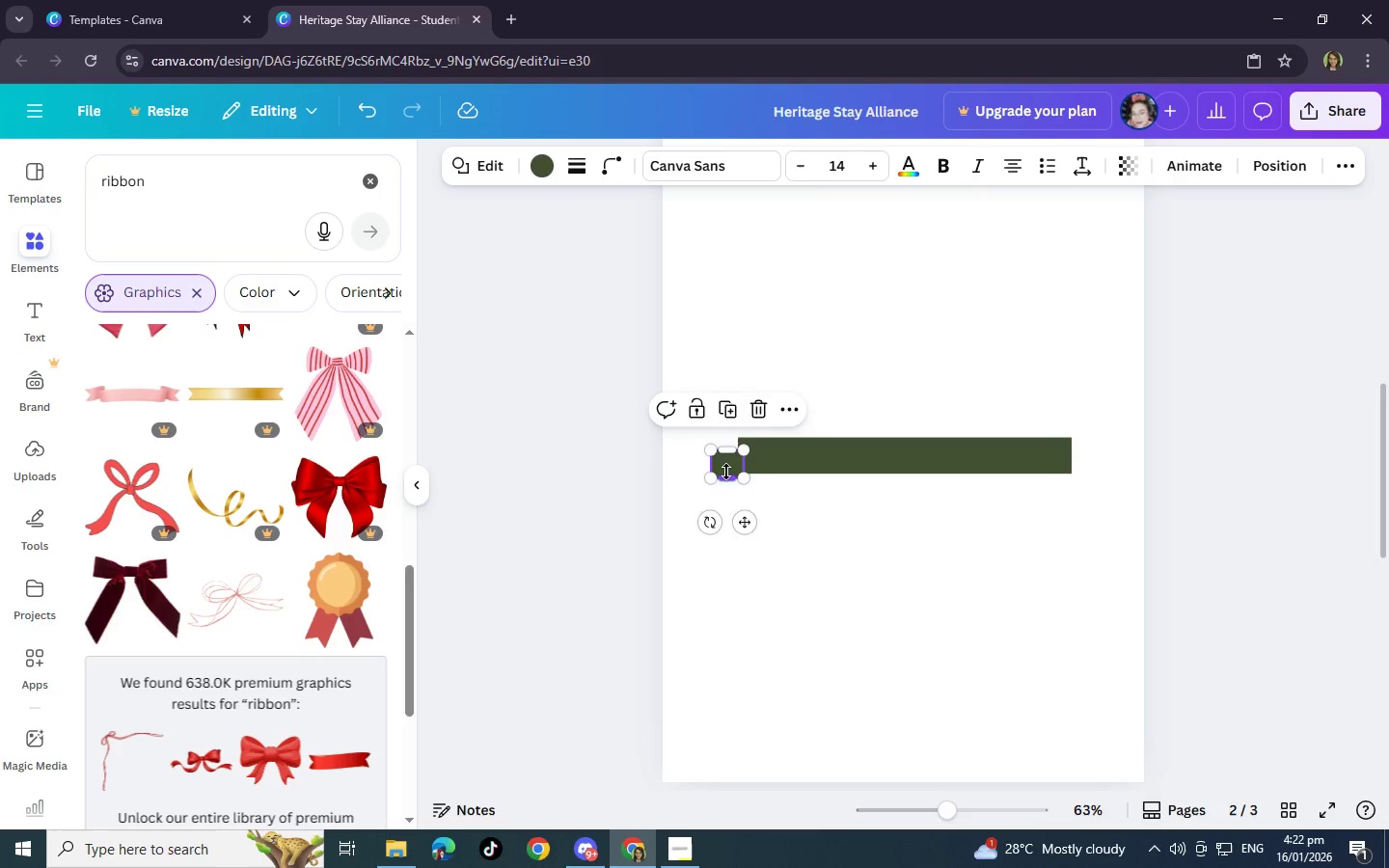 
key(Control+V)
 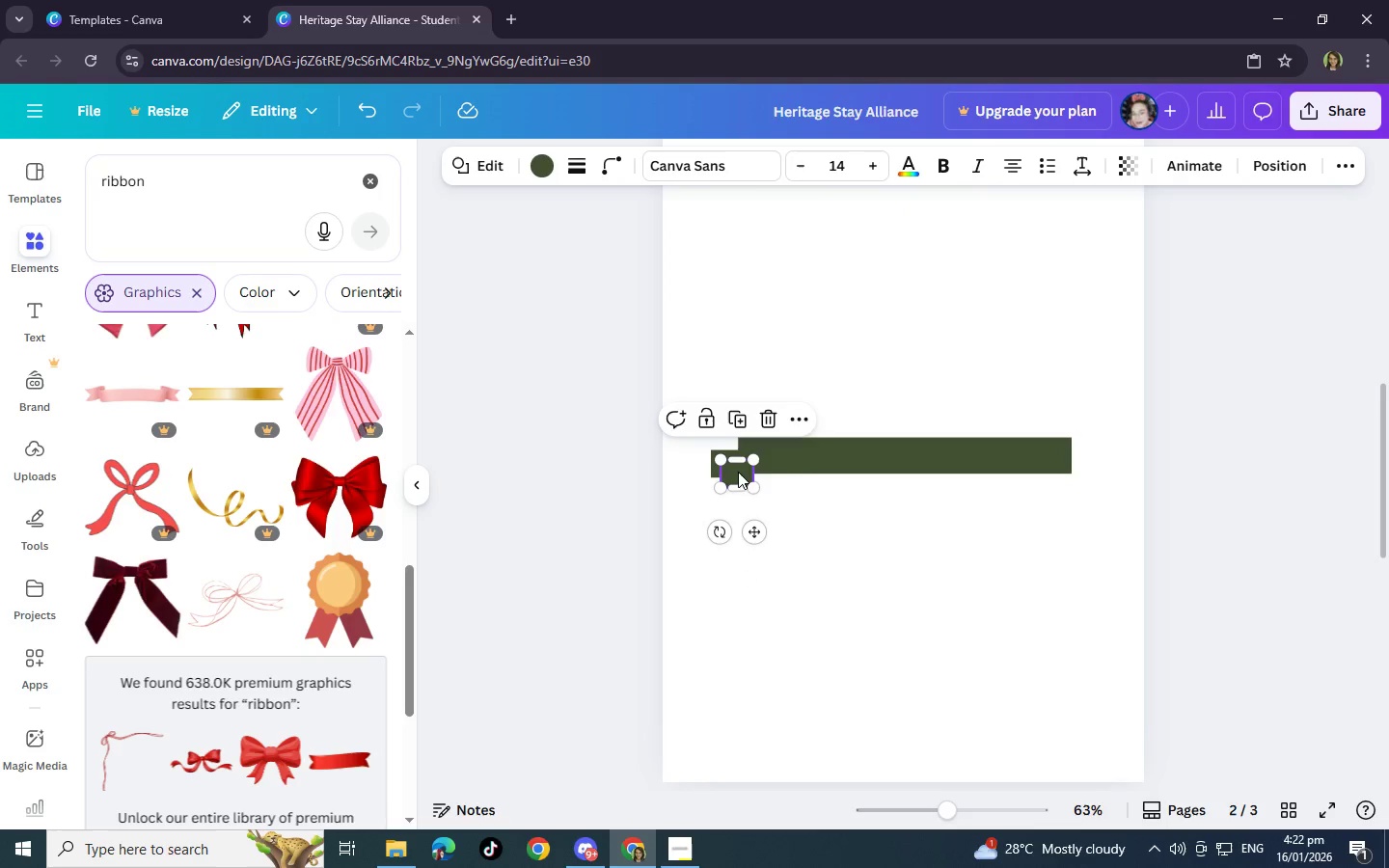 
left_click_drag(start_coordinate=[738, 472], to_coordinate=[1079, 462])
 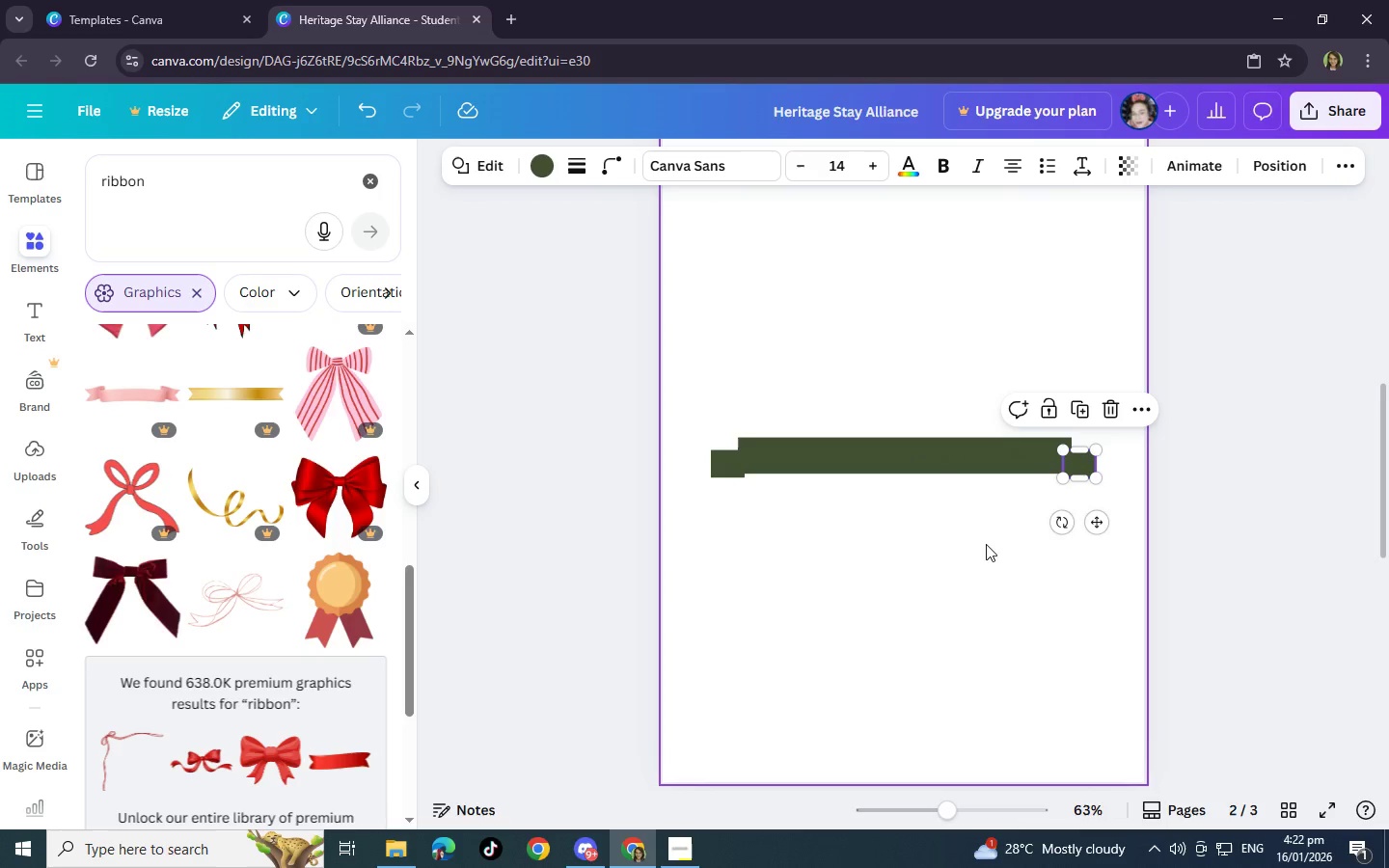 
left_click([981, 543])
 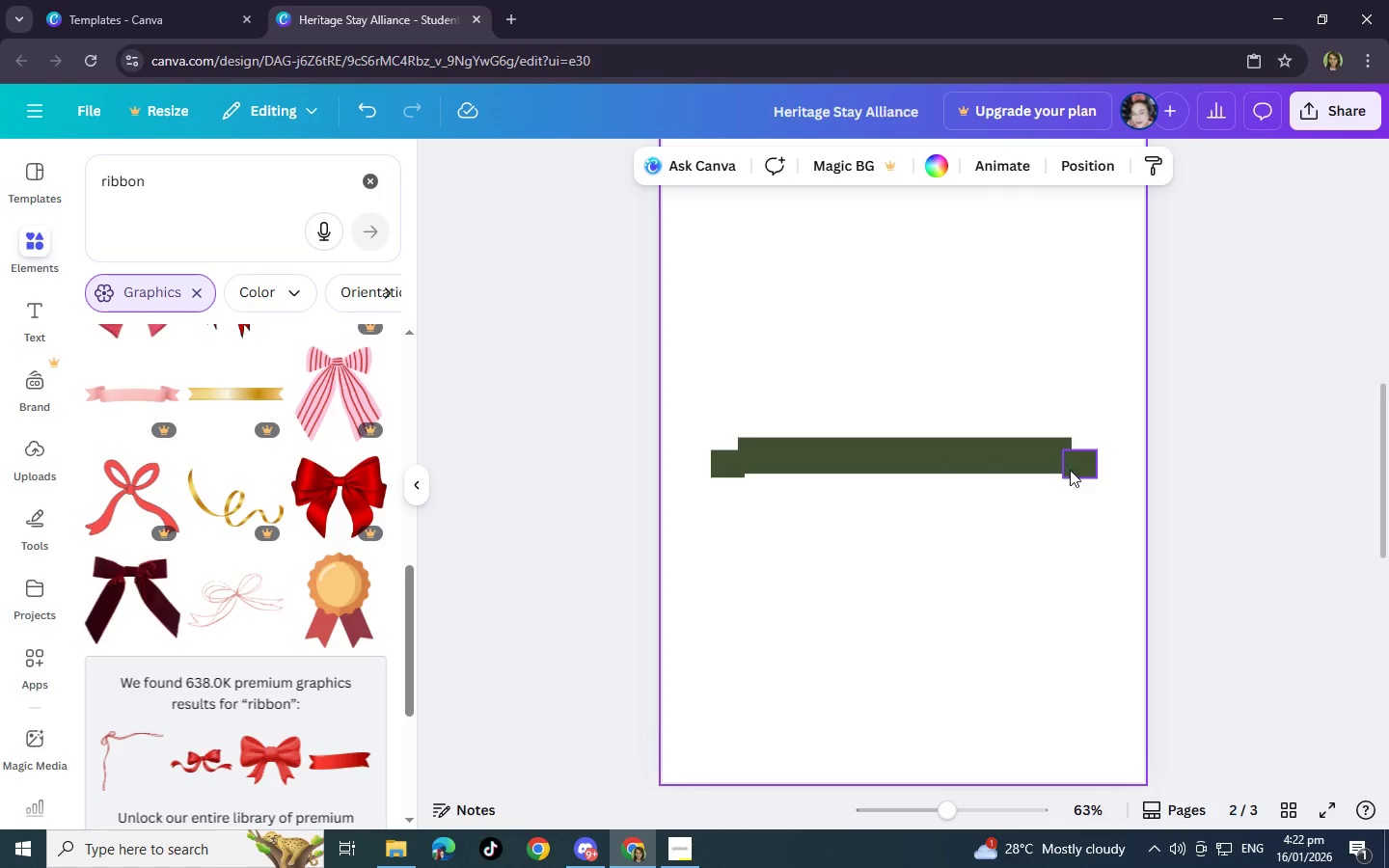 
left_click([1075, 464])
 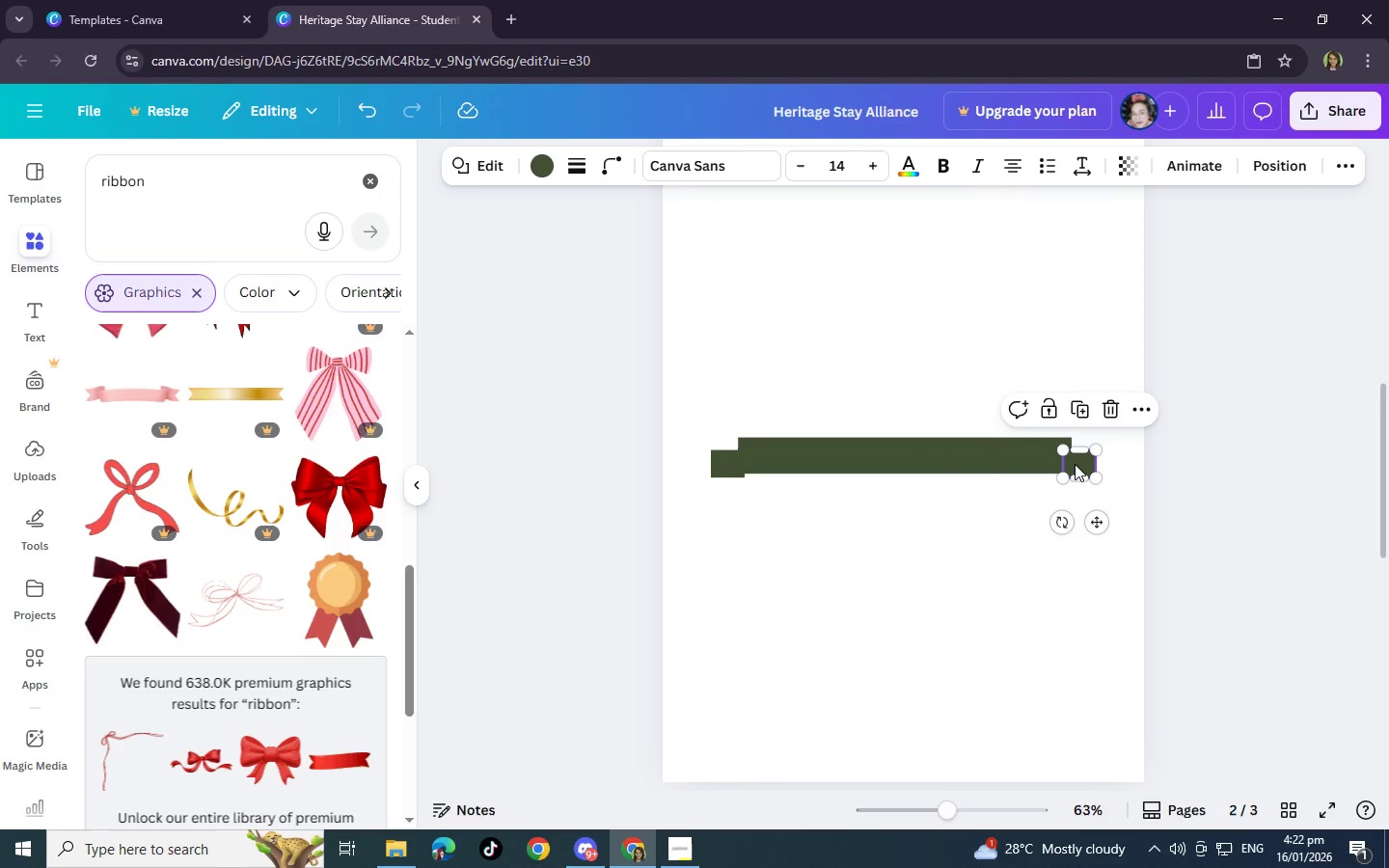 
key(Control+BracketLeft)
 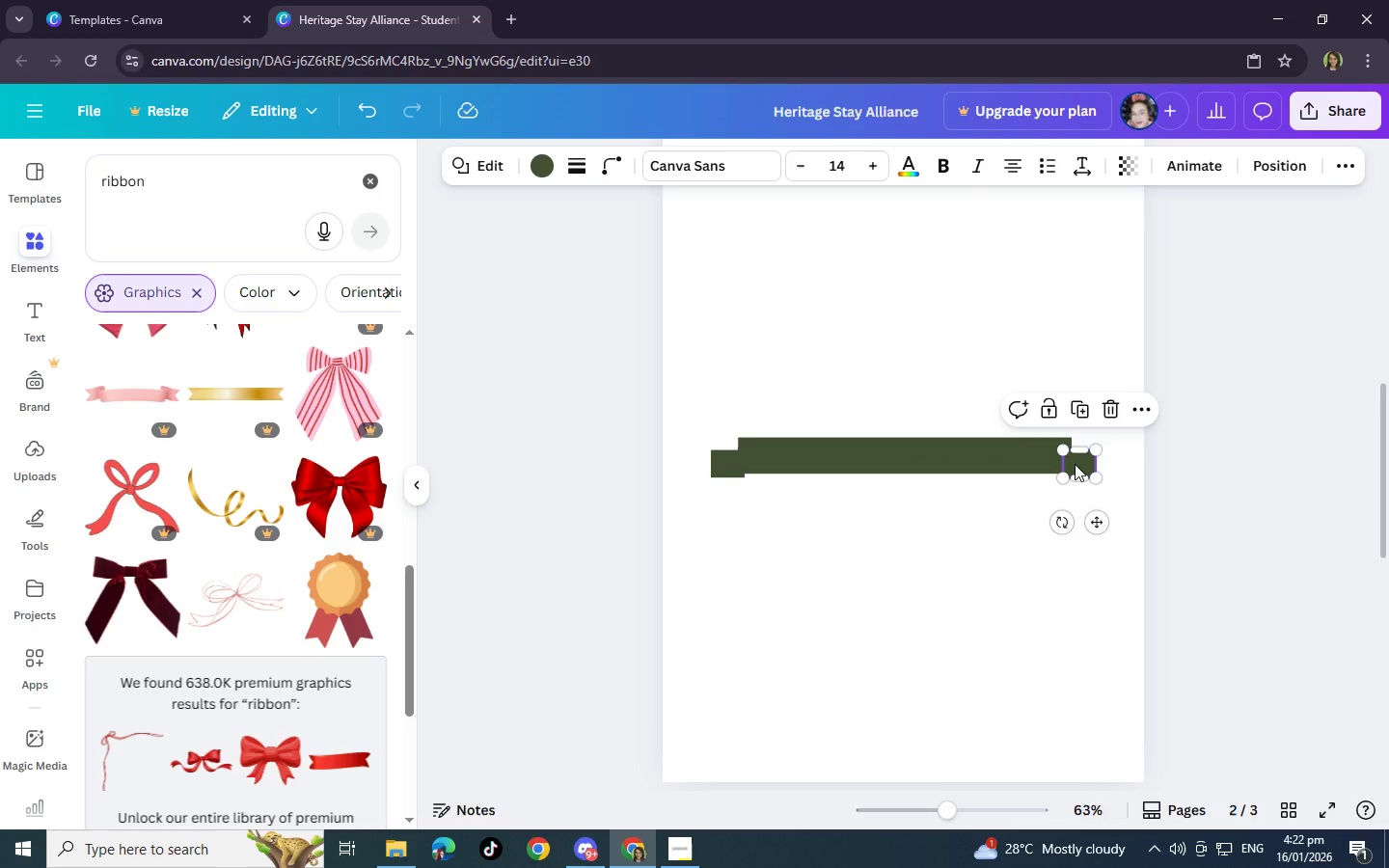 
key(Control+BracketLeft)
 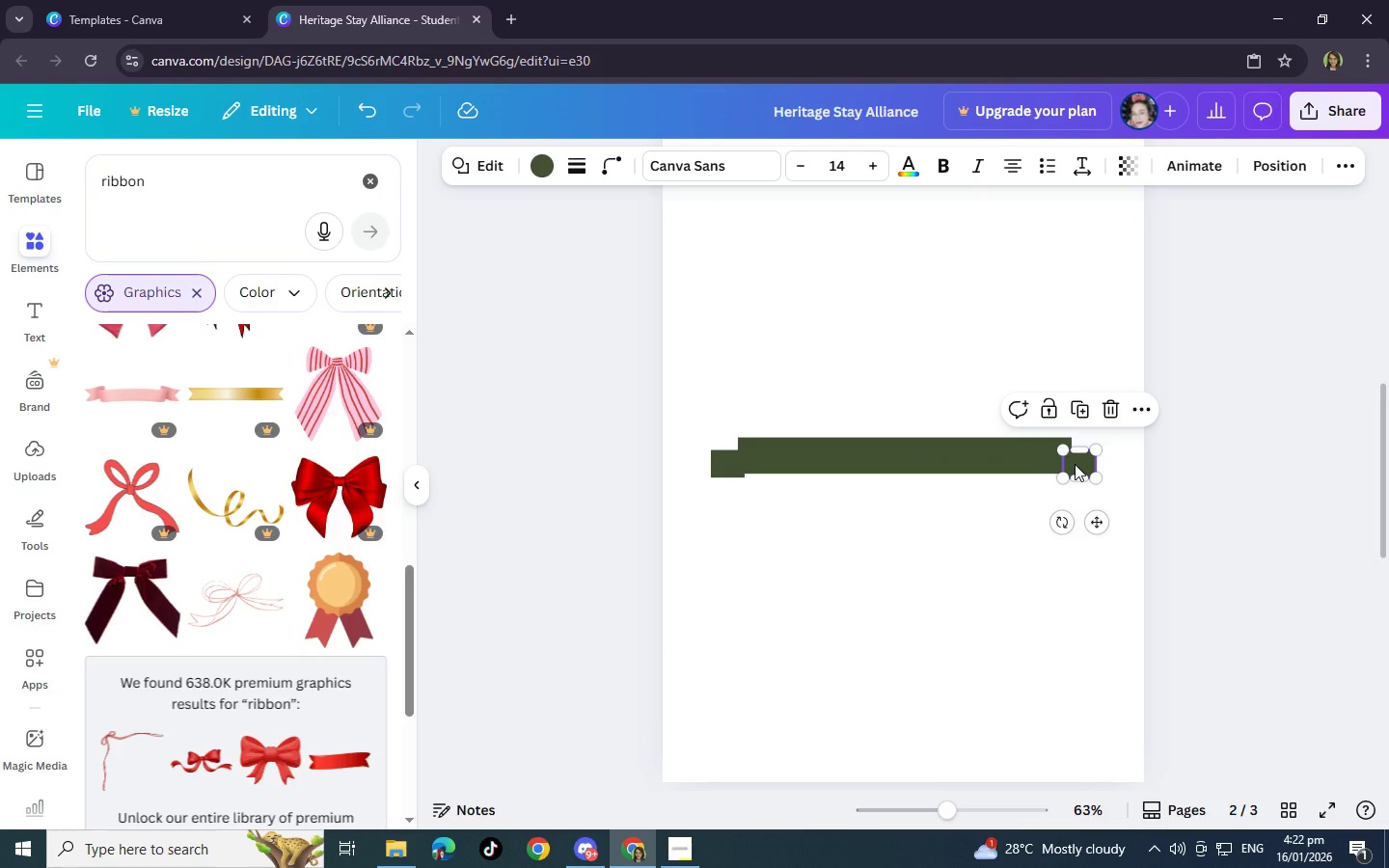 
key(Control+BracketLeft)
 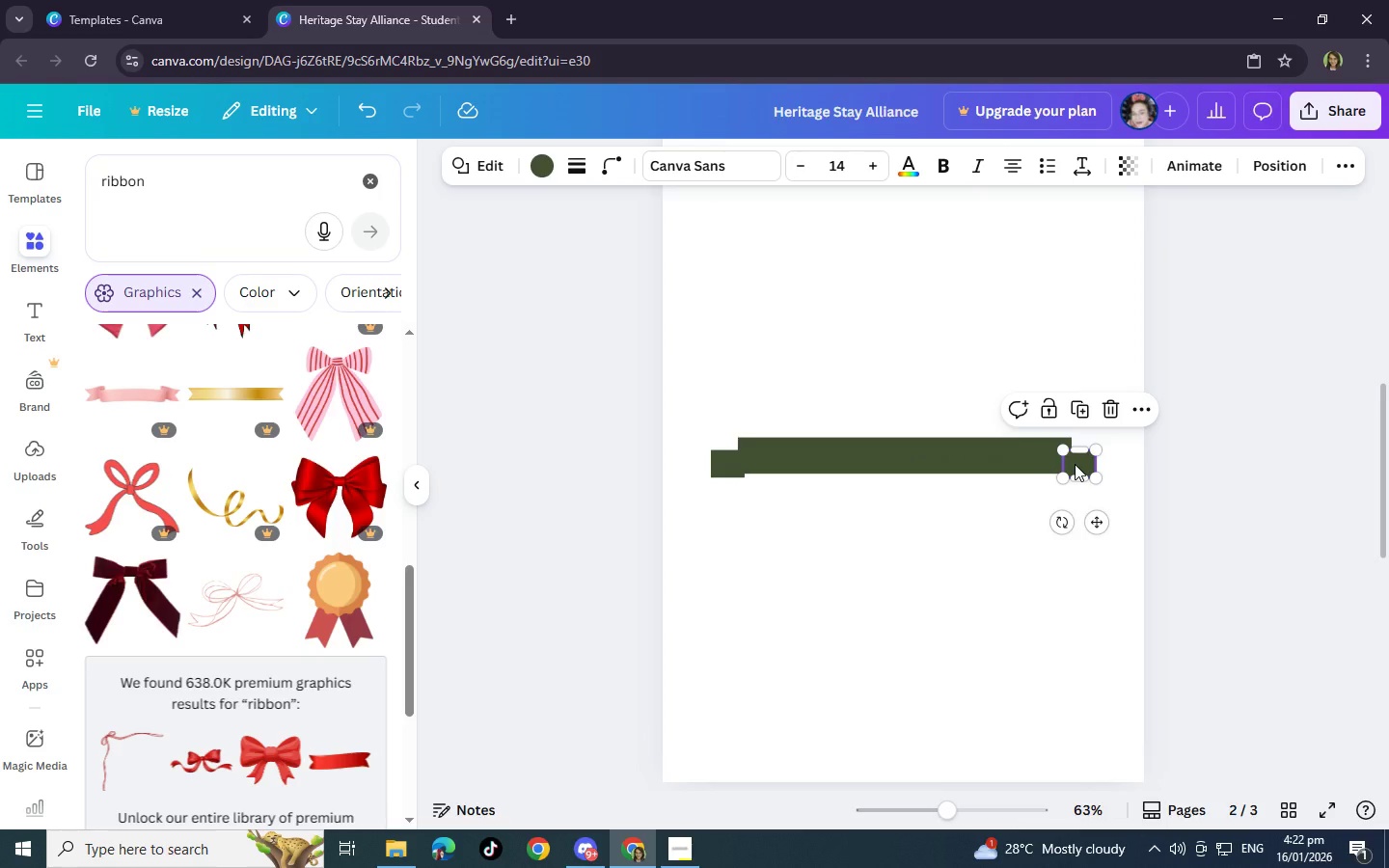 
key(Control+BracketLeft)
 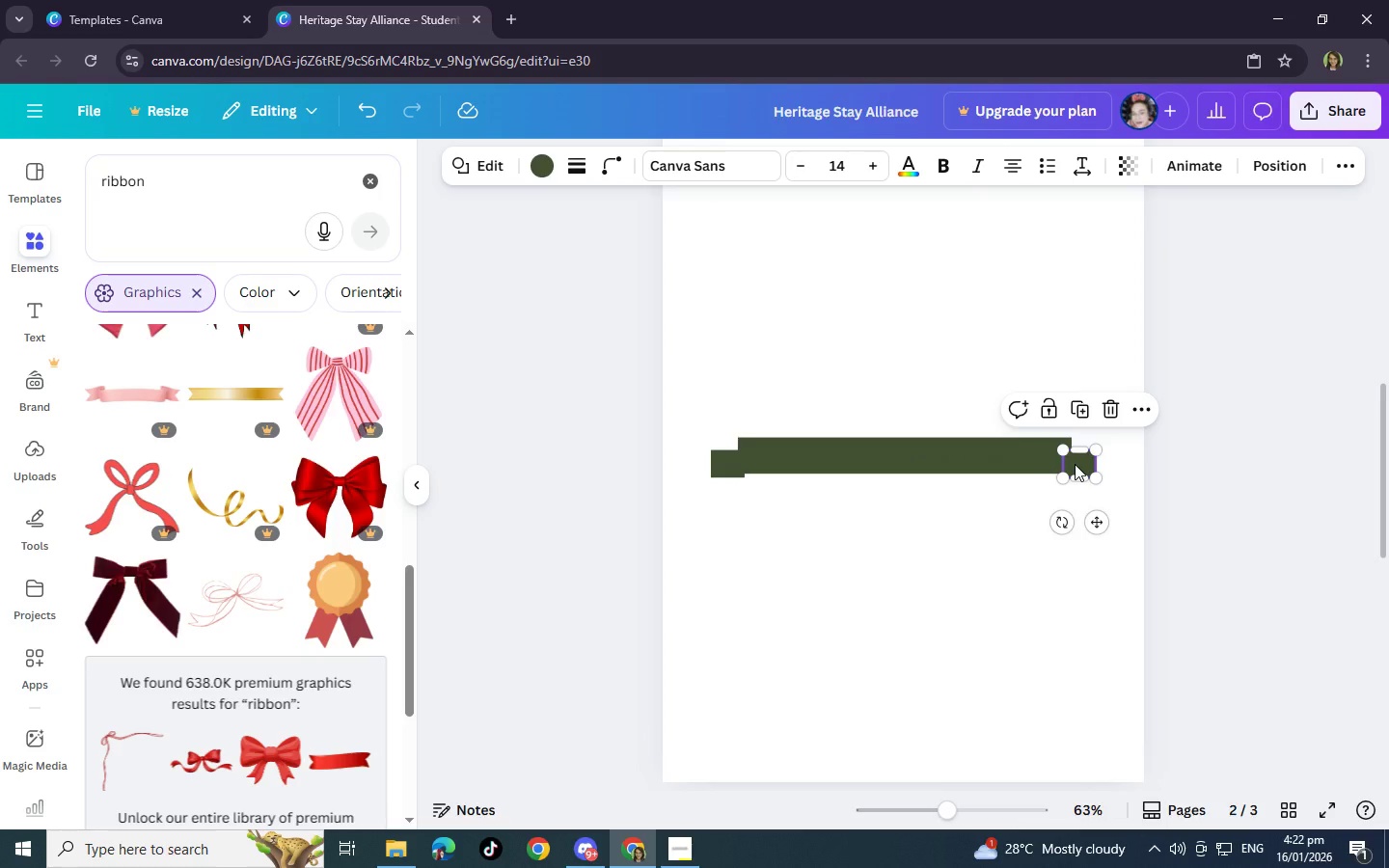 
key(Control+BracketLeft)
 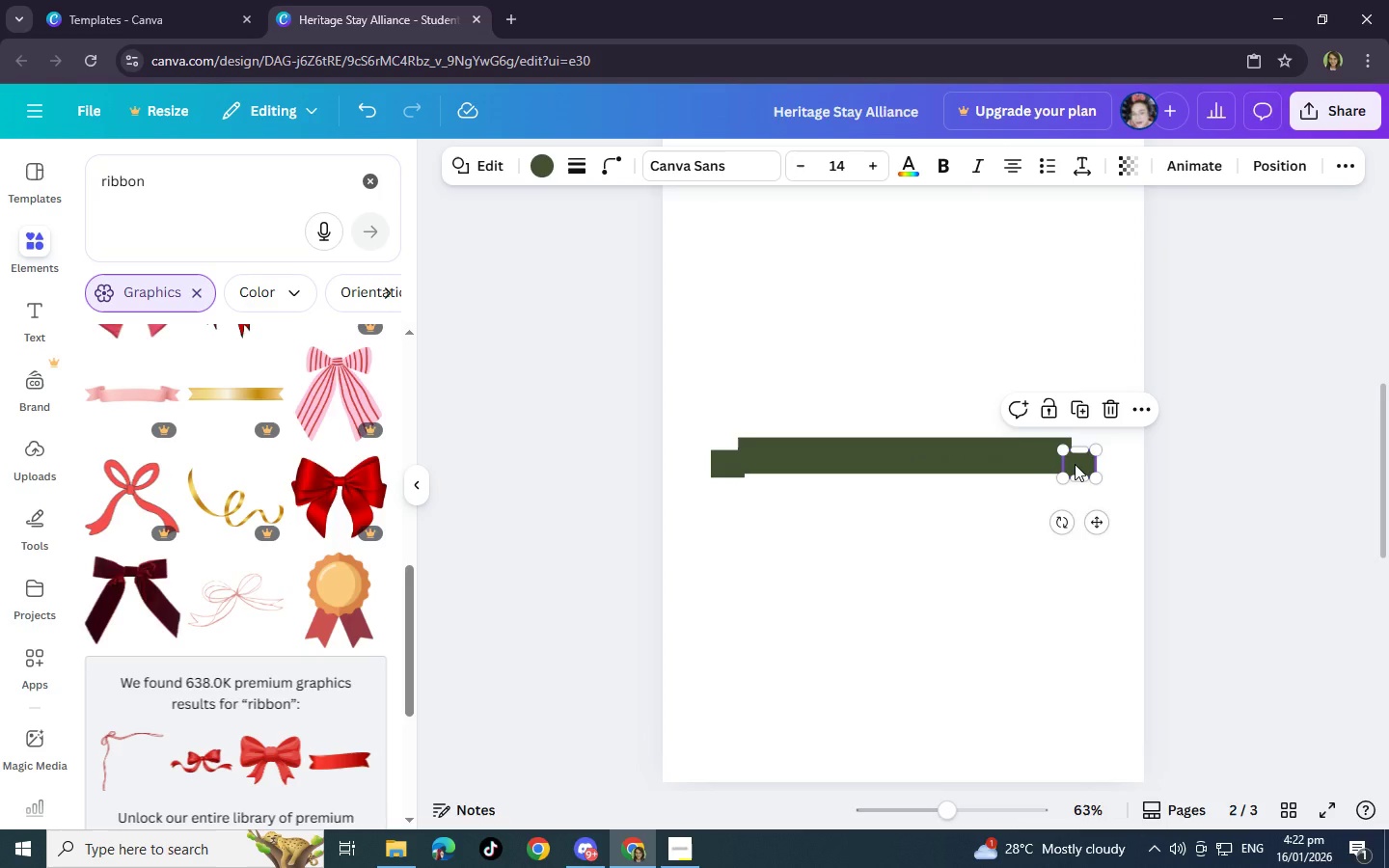 
key(Control+BracketLeft)
 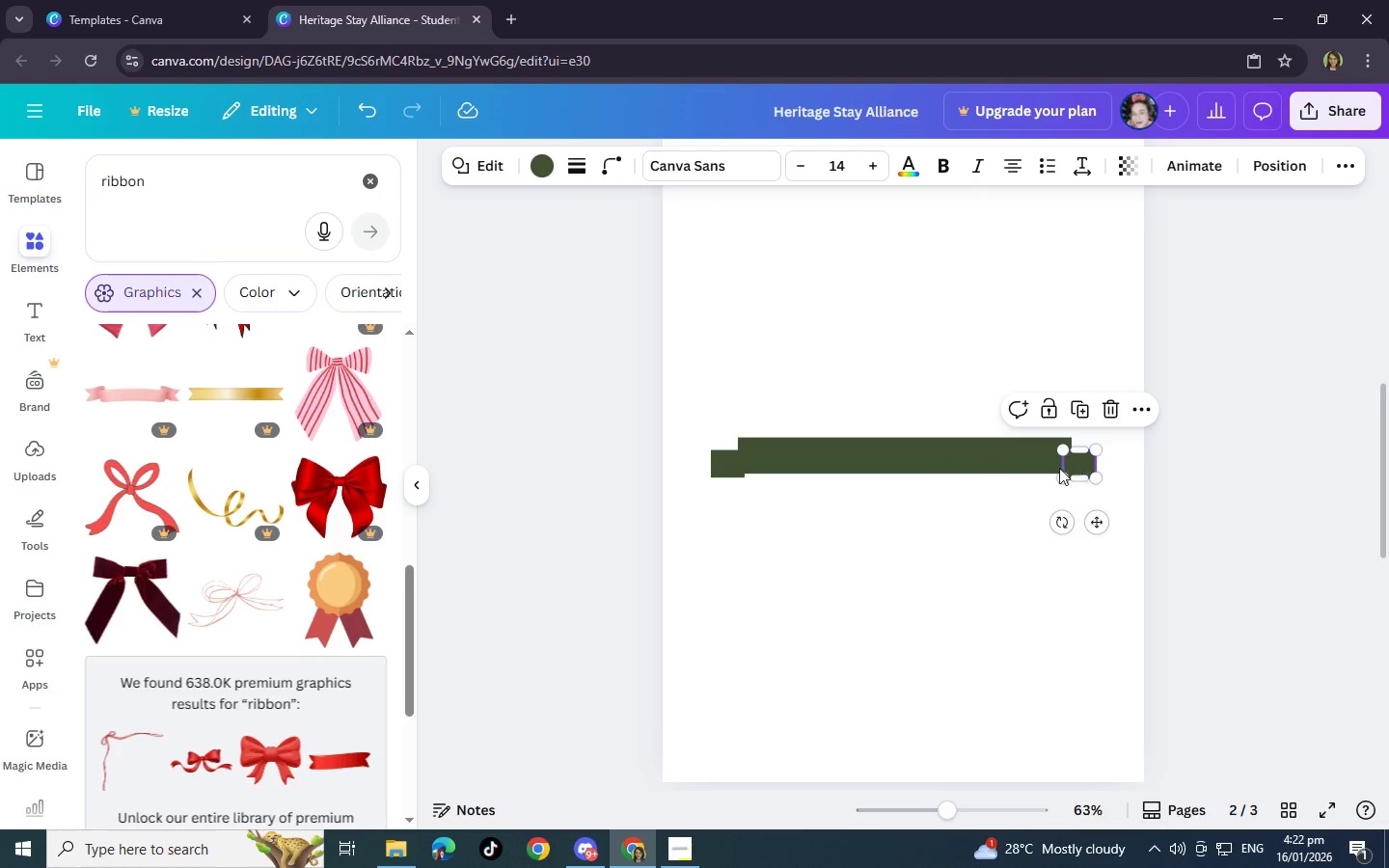 
left_click([890, 581])
 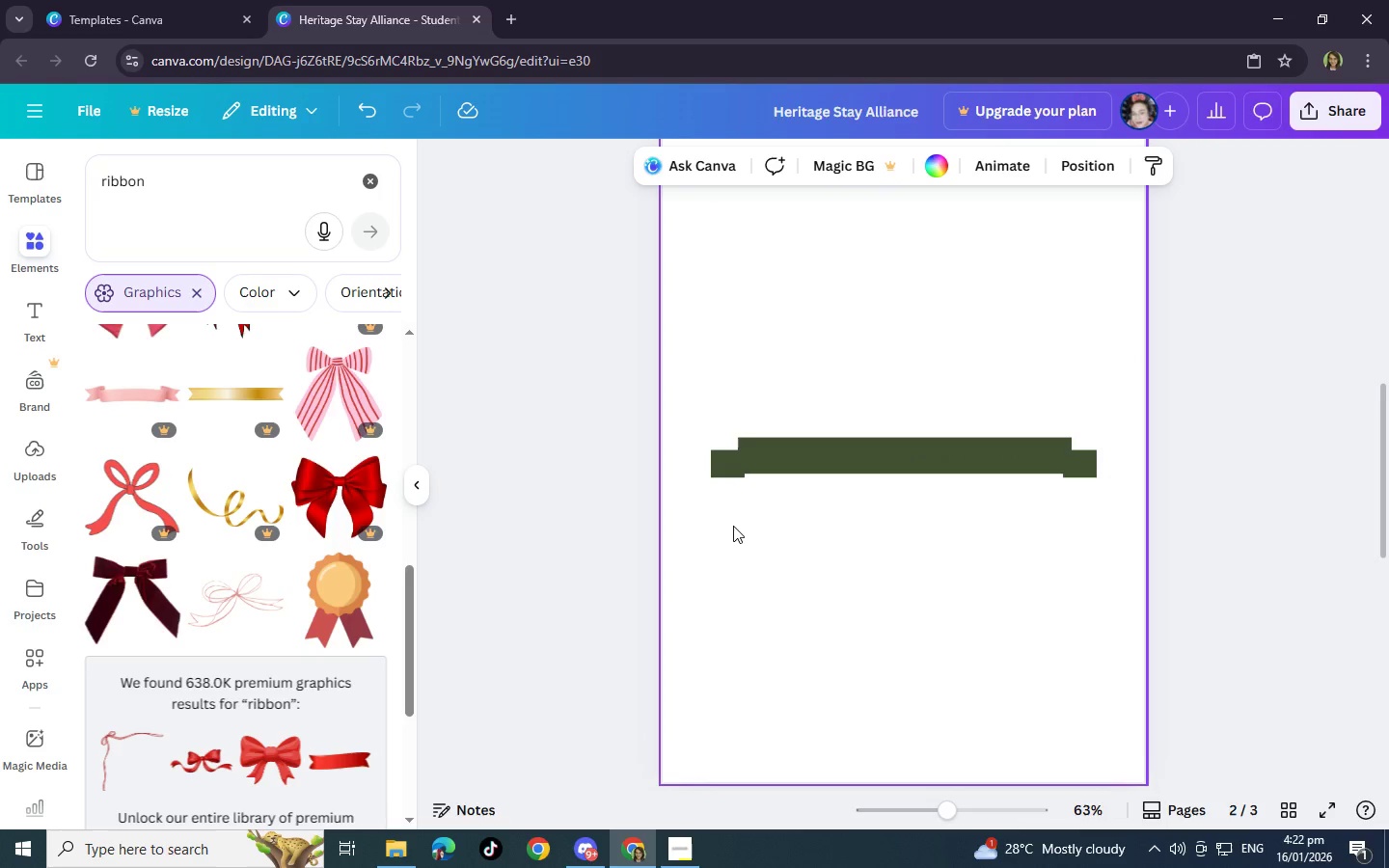 
left_click_drag(start_coordinate=[703, 528], to_coordinate=[1100, 378])
 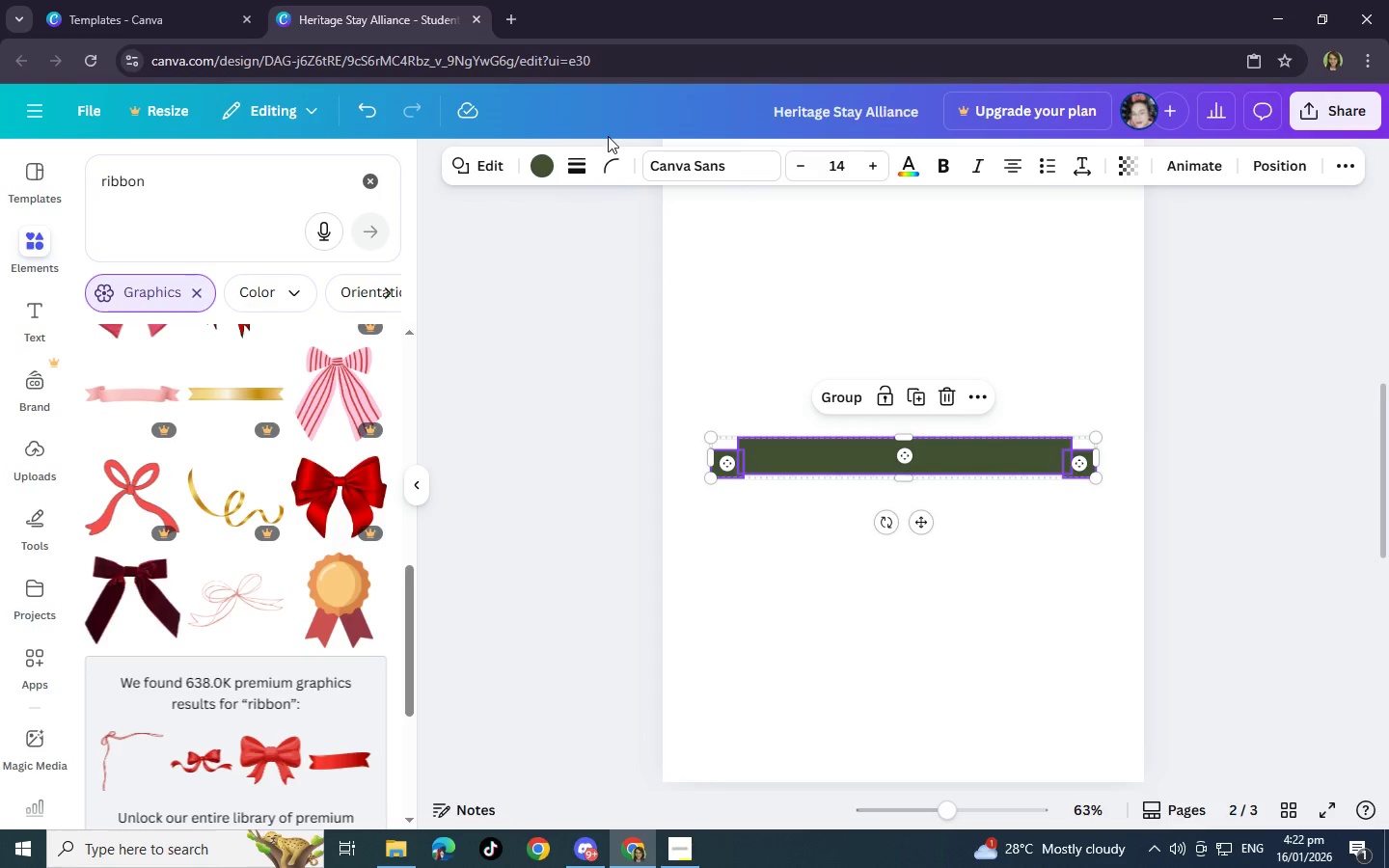 
wait(5.58)
 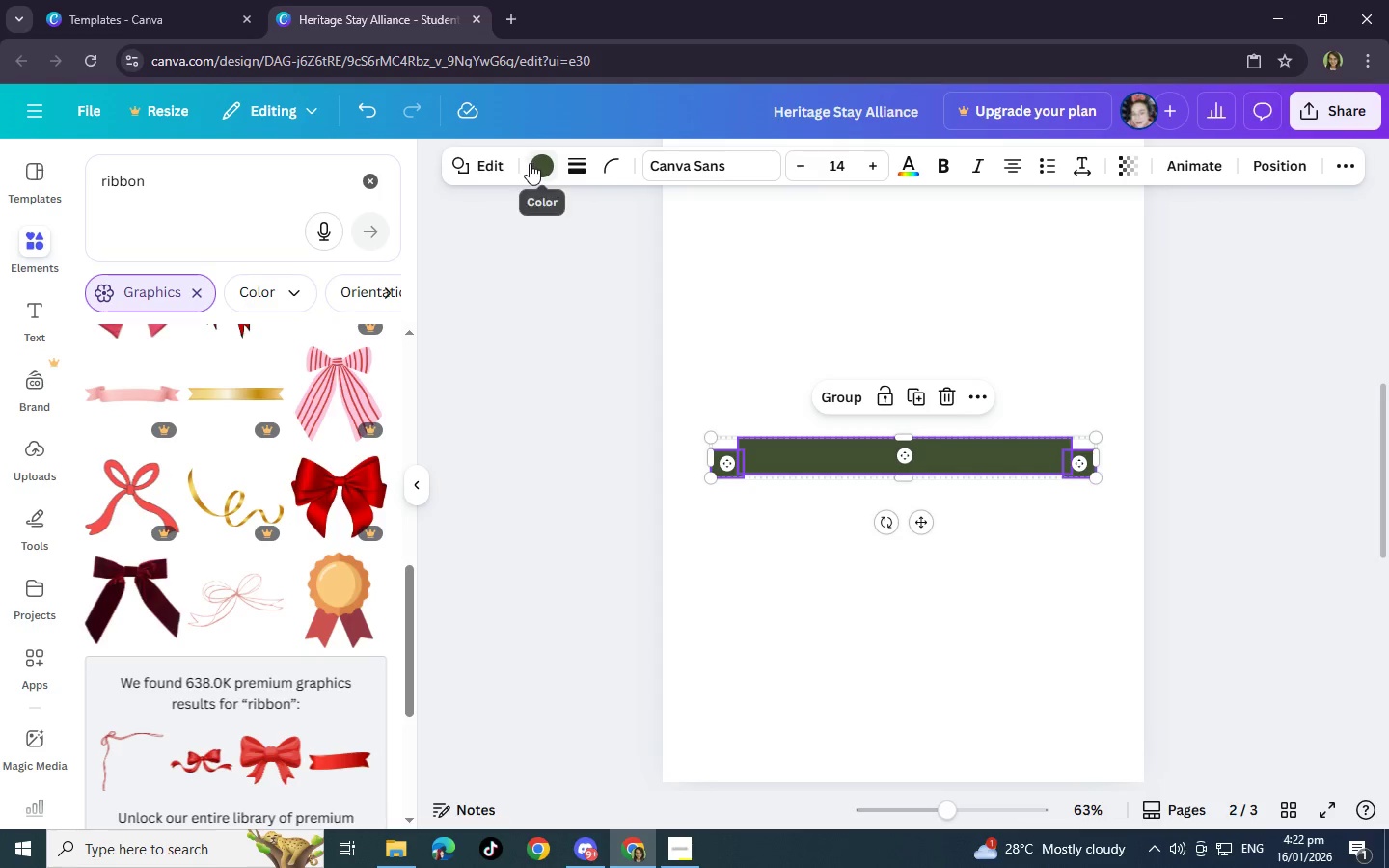 
left_click([841, 387])
 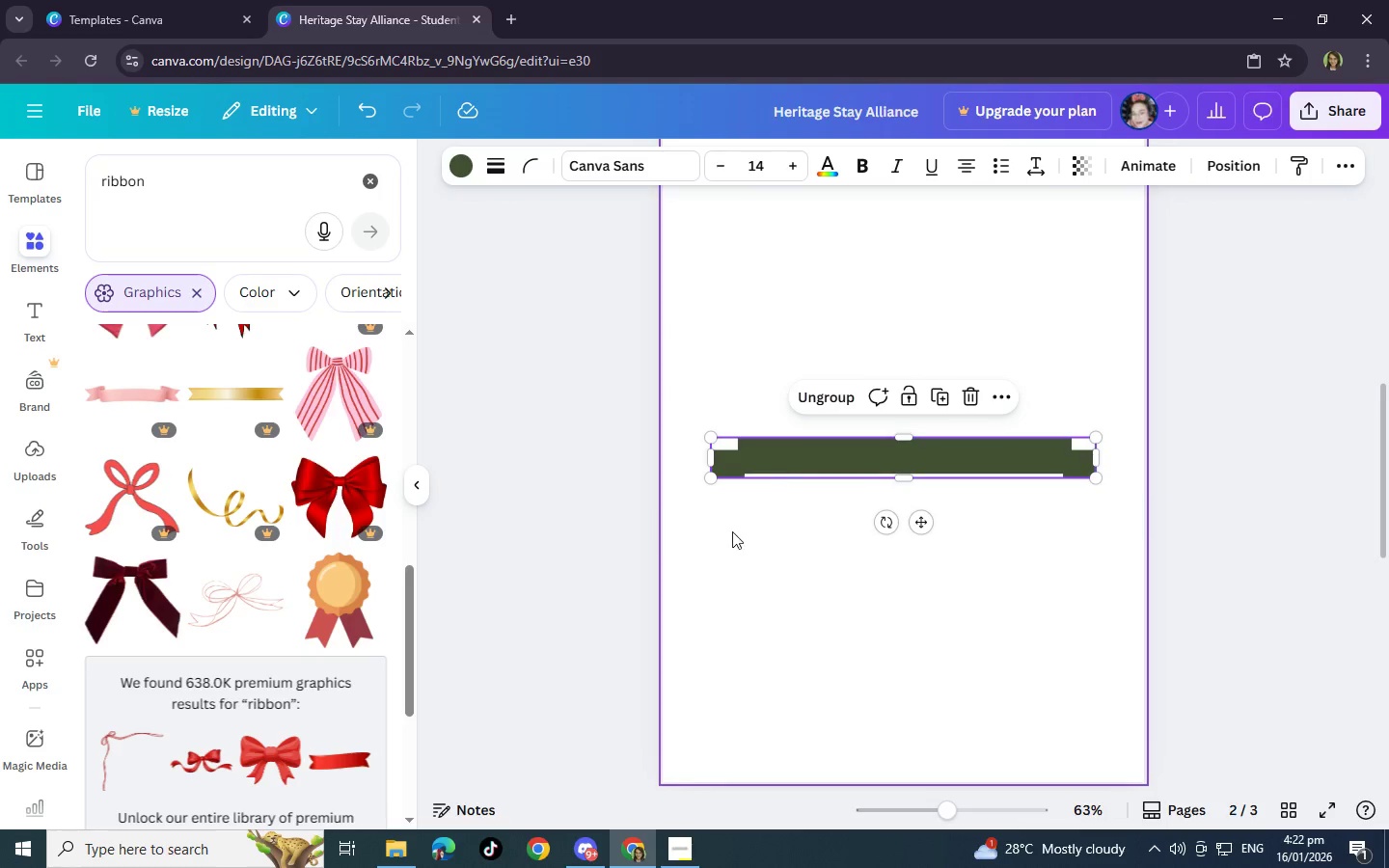 
key(Control+C)
 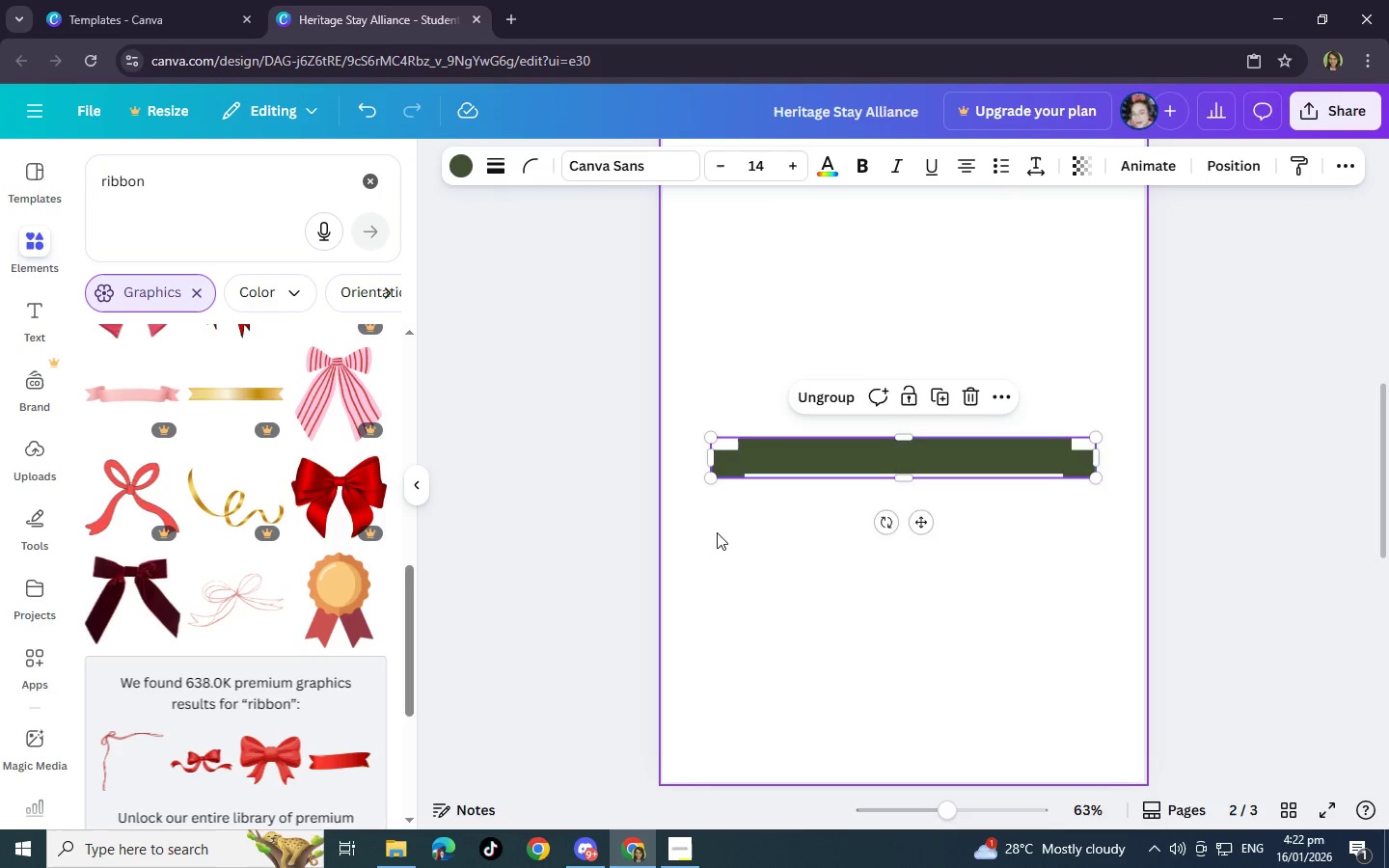 
key(Control+V)
 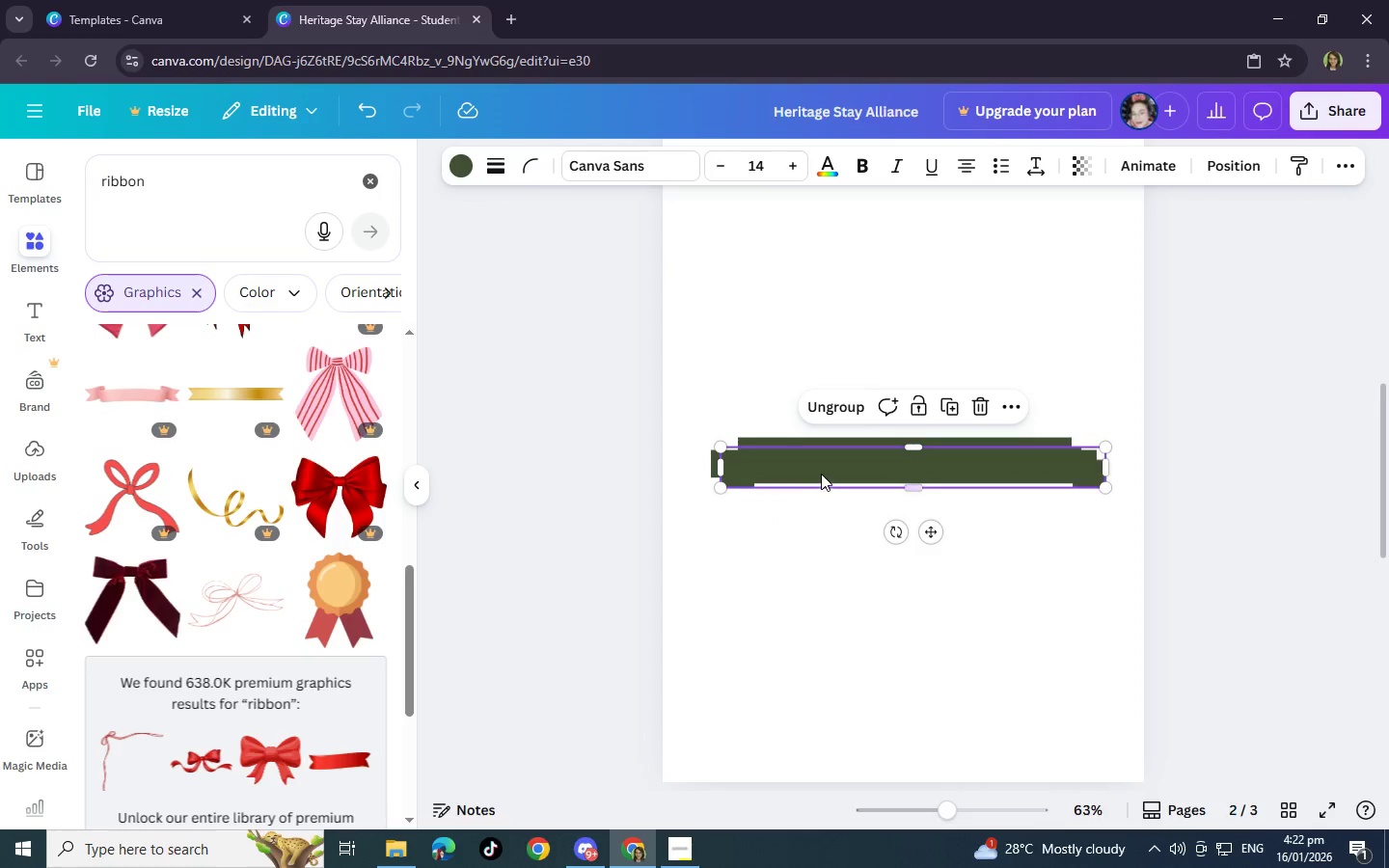 
left_click_drag(start_coordinate=[823, 472], to_coordinate=[812, 488])
 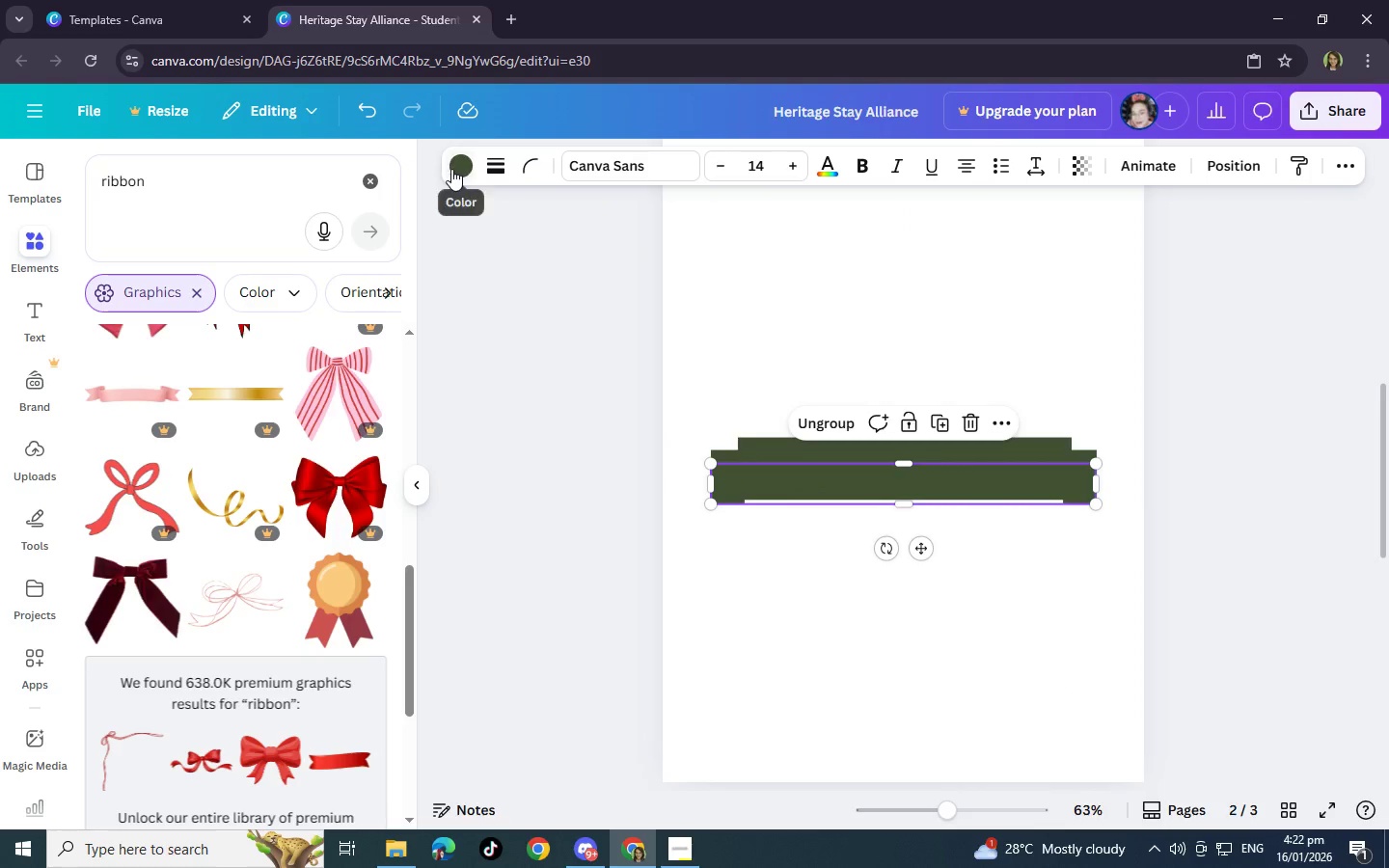 
left_click([451, 169])
 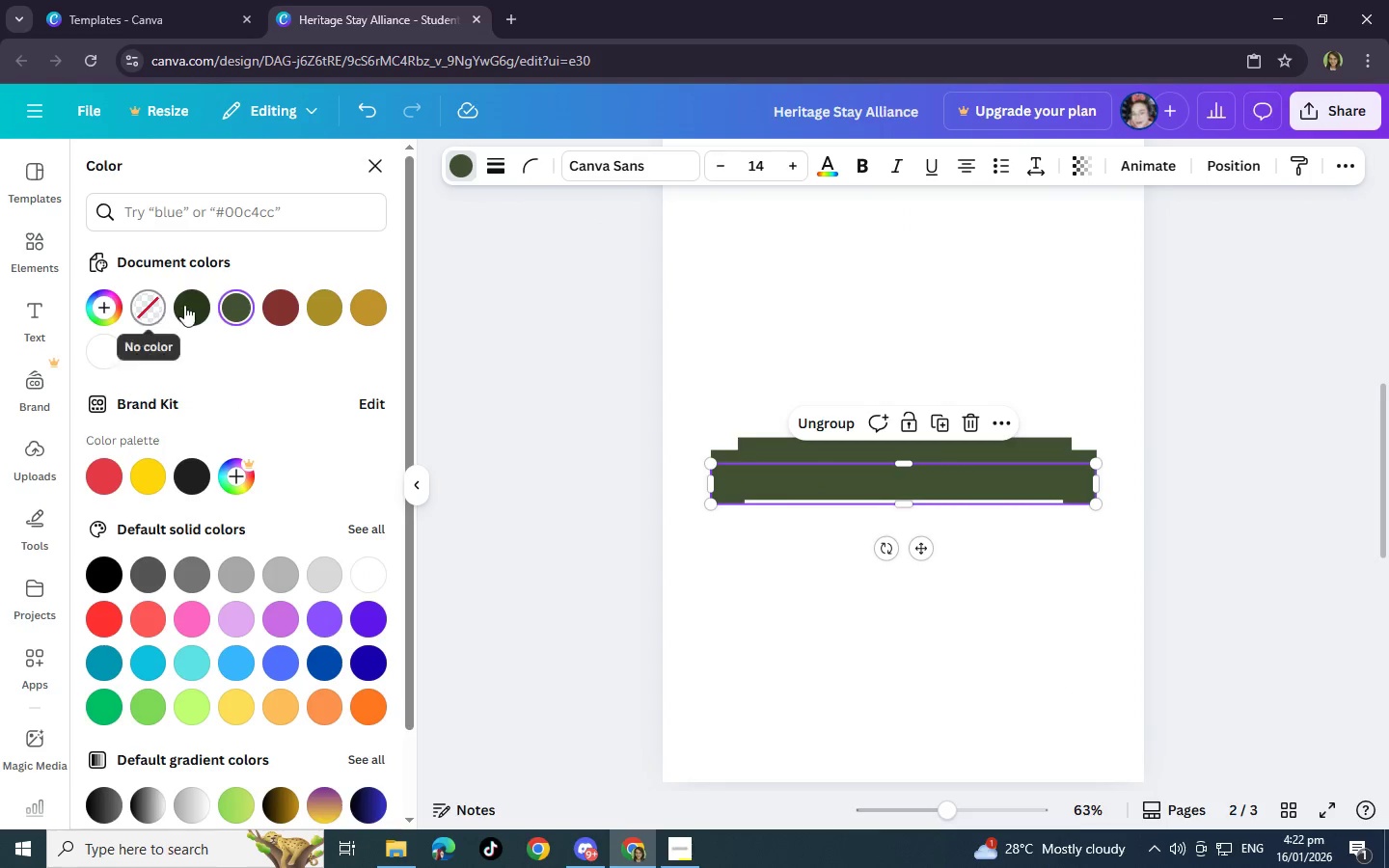 
left_click([192, 303])
 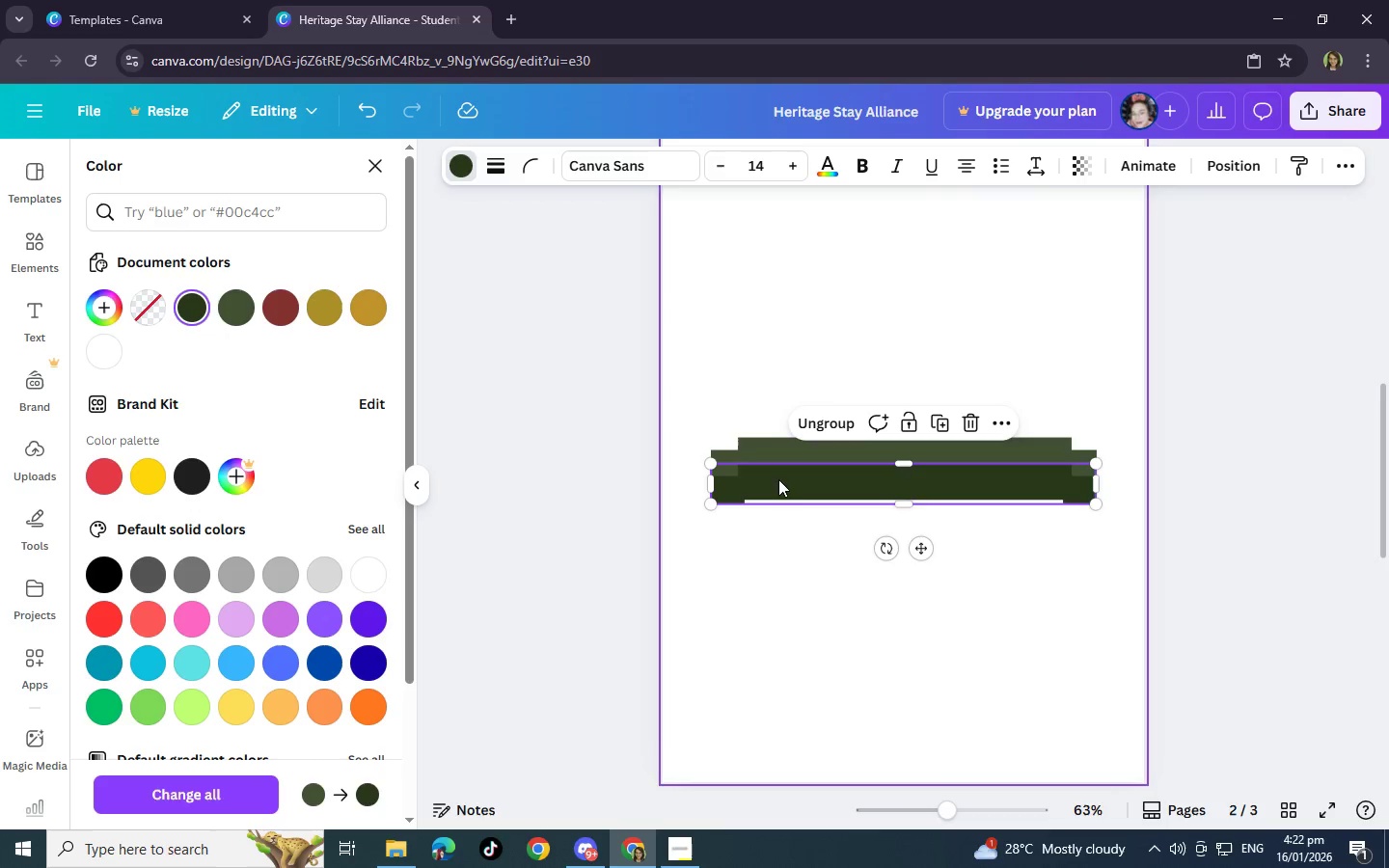 
left_click_drag(start_coordinate=[784, 489], to_coordinate=[776, 561])
 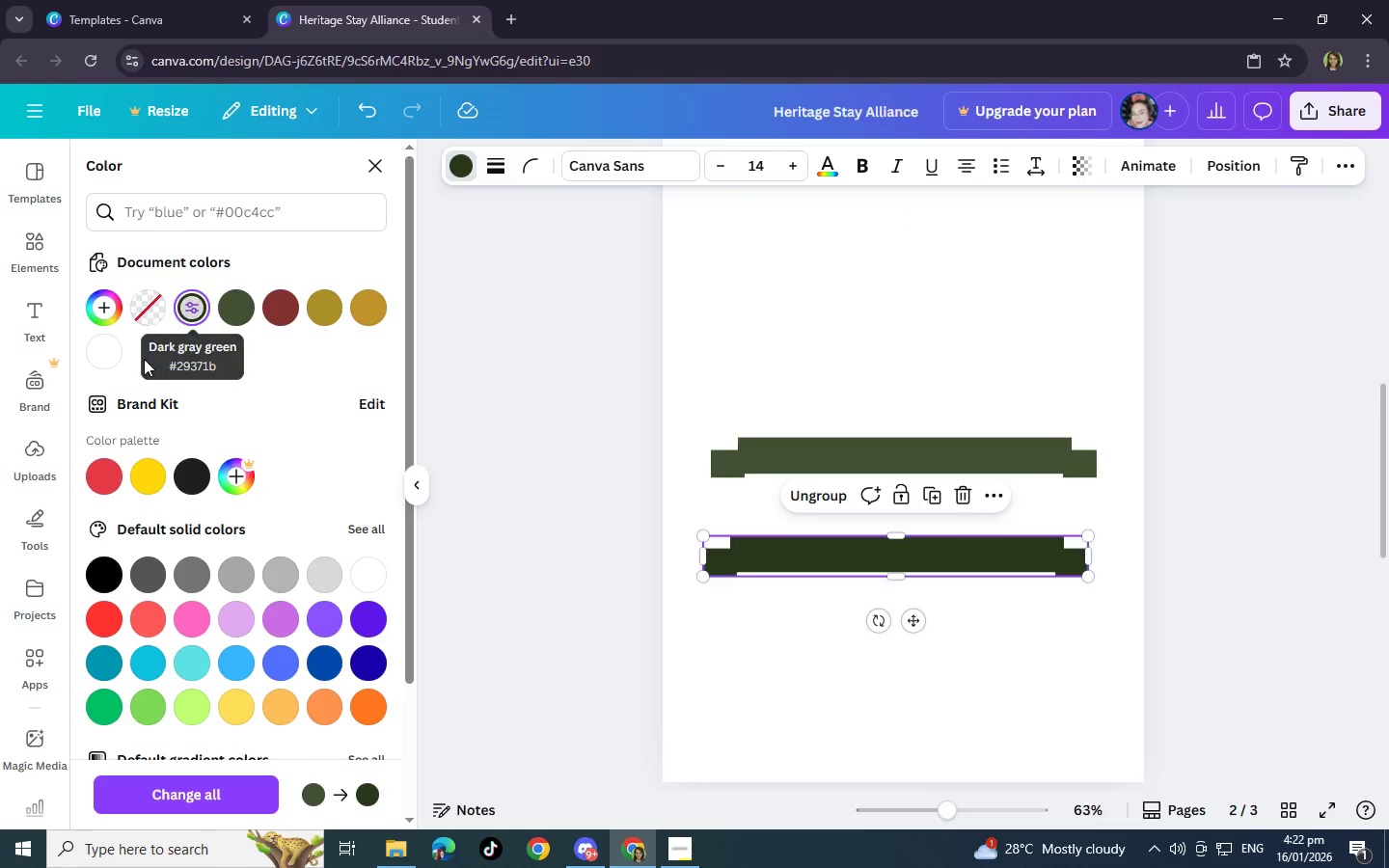 
left_click([192, 475])
 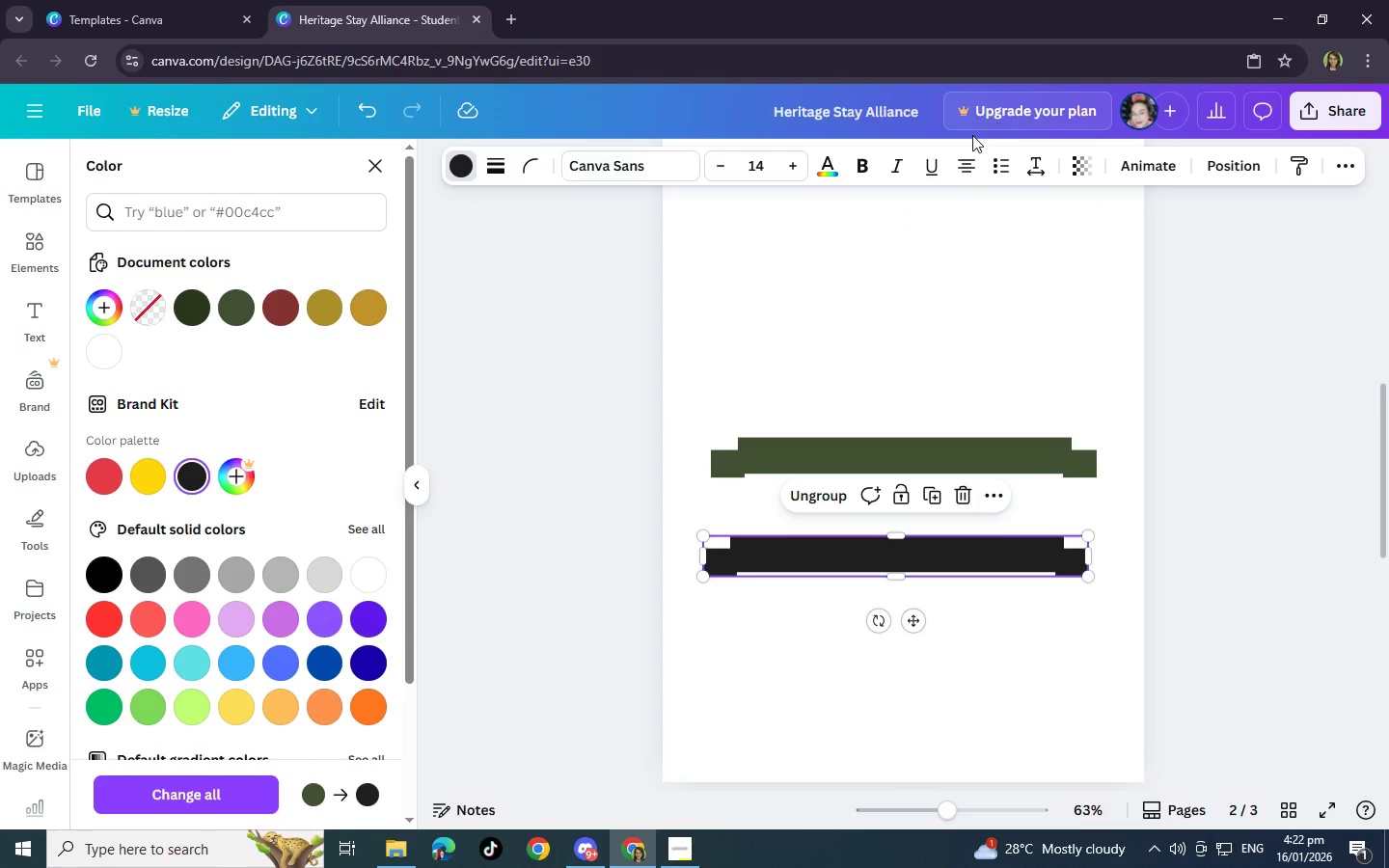 
wait(5.02)
 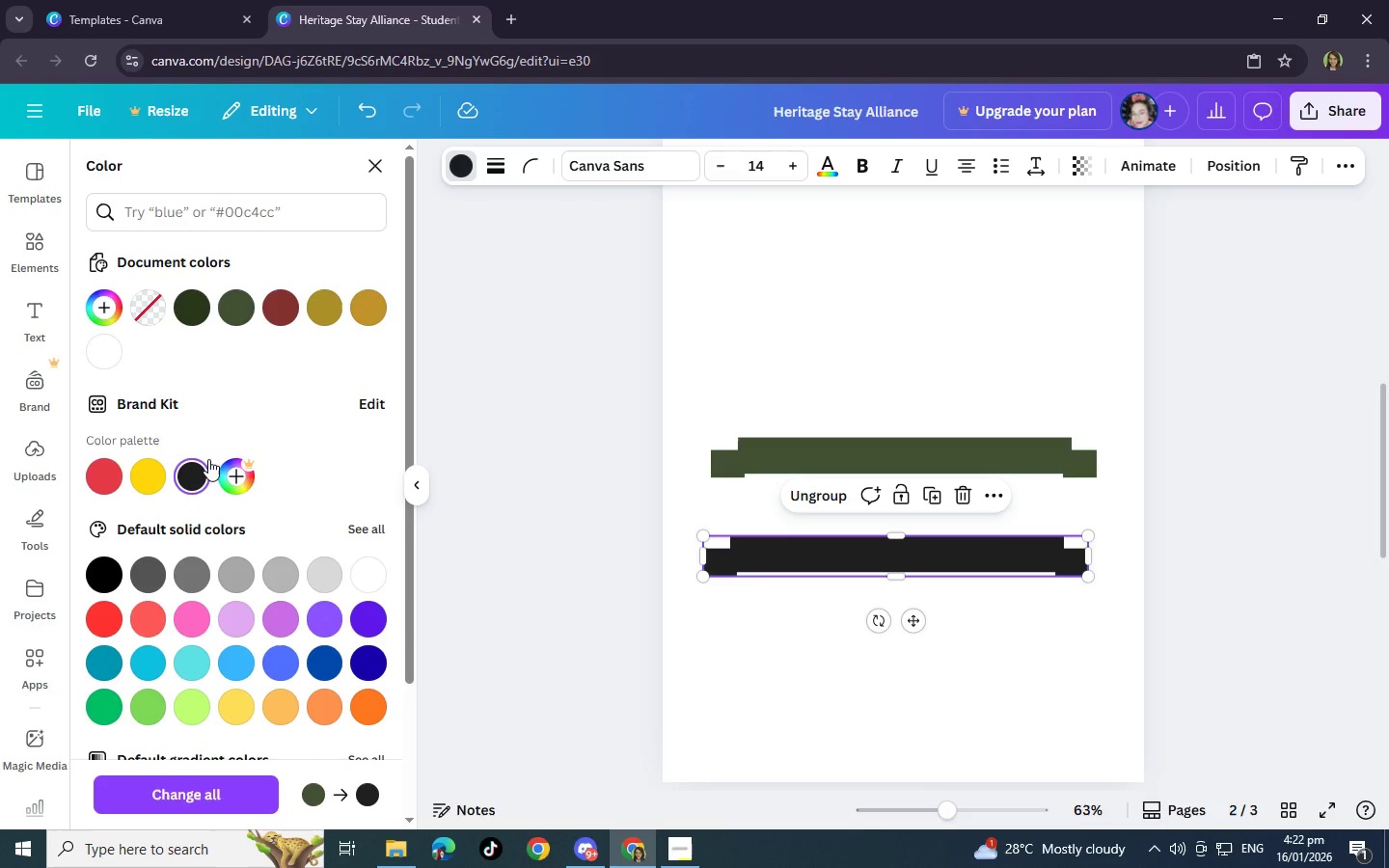 
left_click_drag(start_coordinate=[1122, 237], to_coordinate=[1012, 258])
 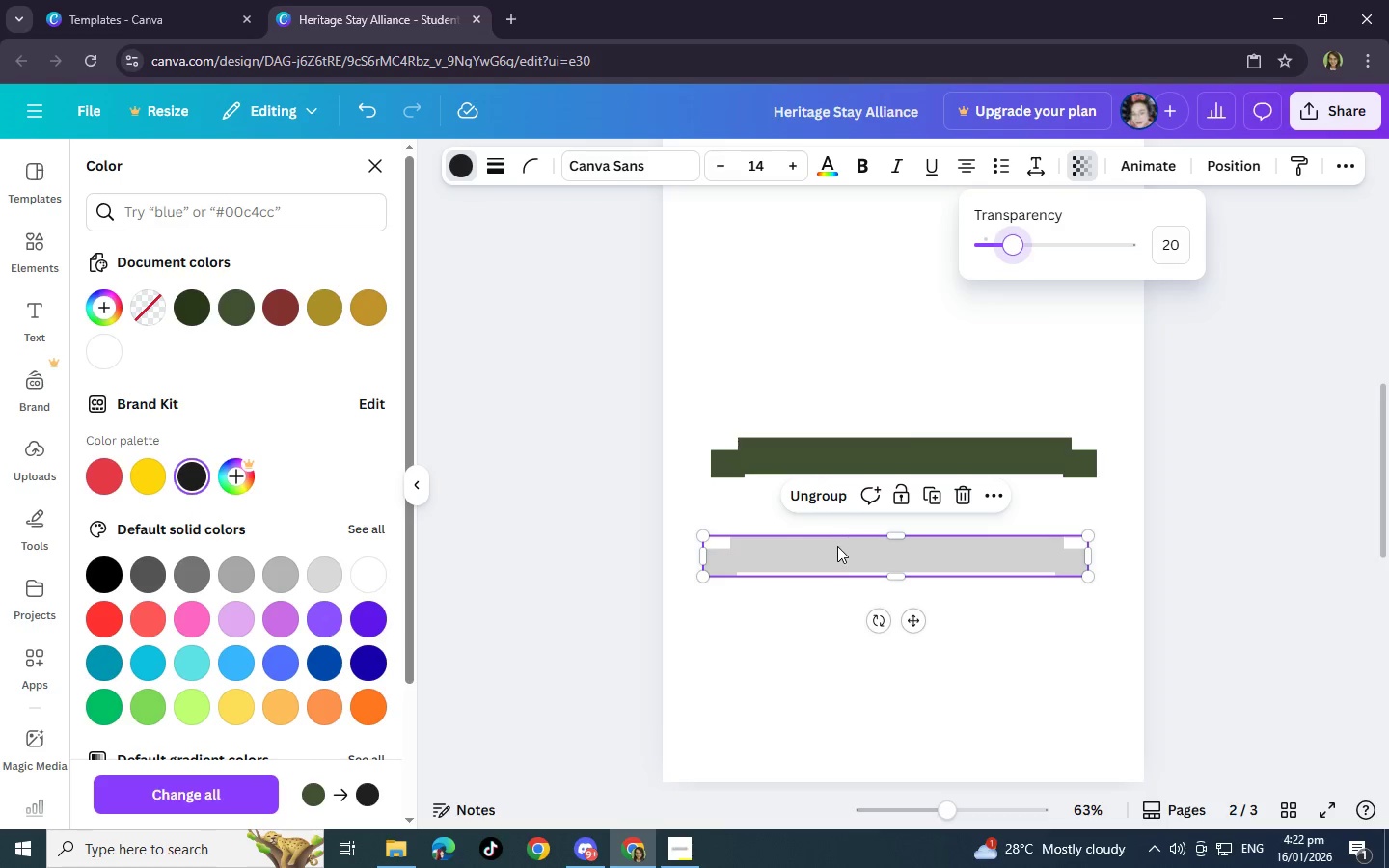 
left_click_drag(start_coordinate=[844, 561], to_coordinate=[855, 508])
 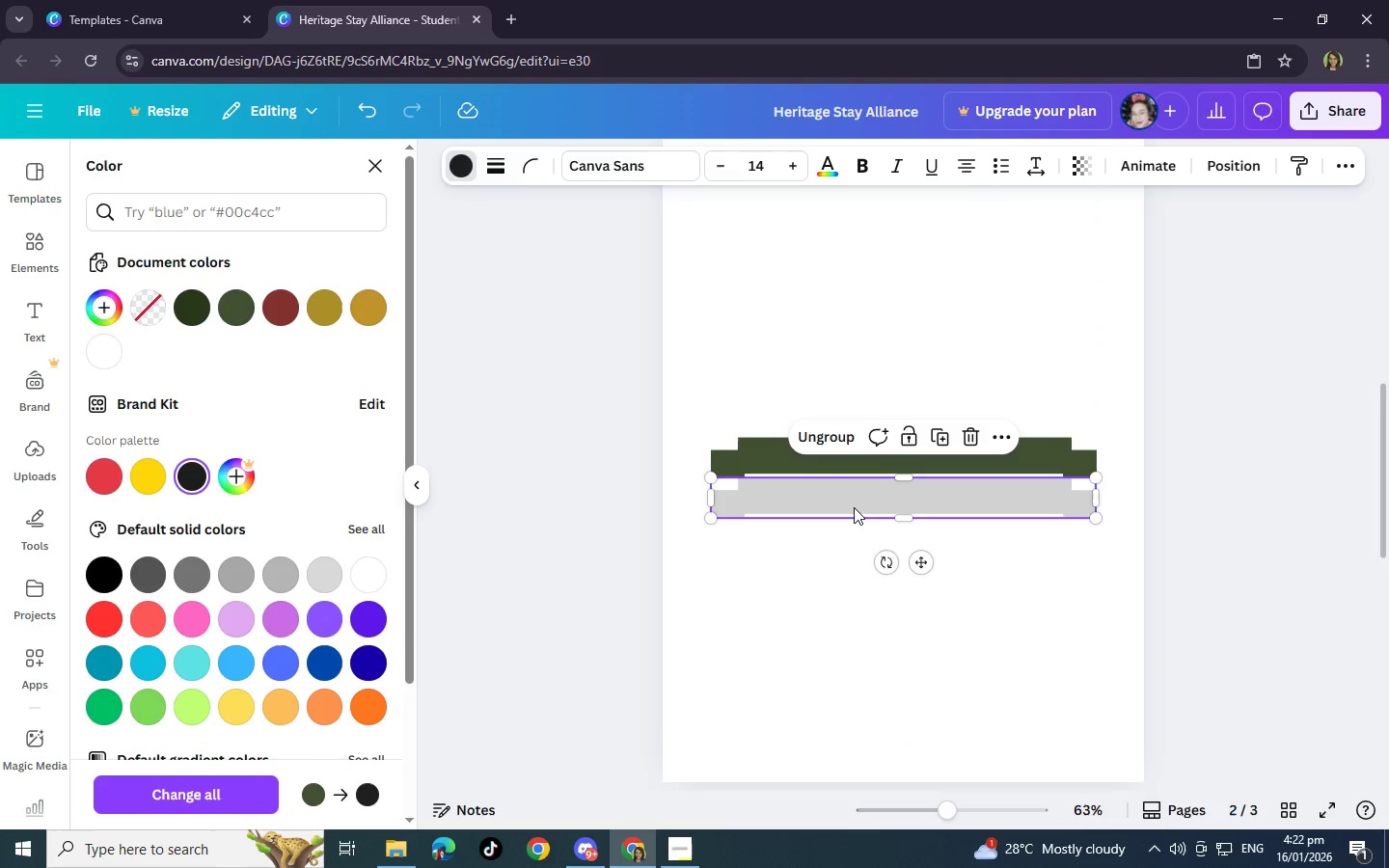 
key(Control+BracketLeft)
 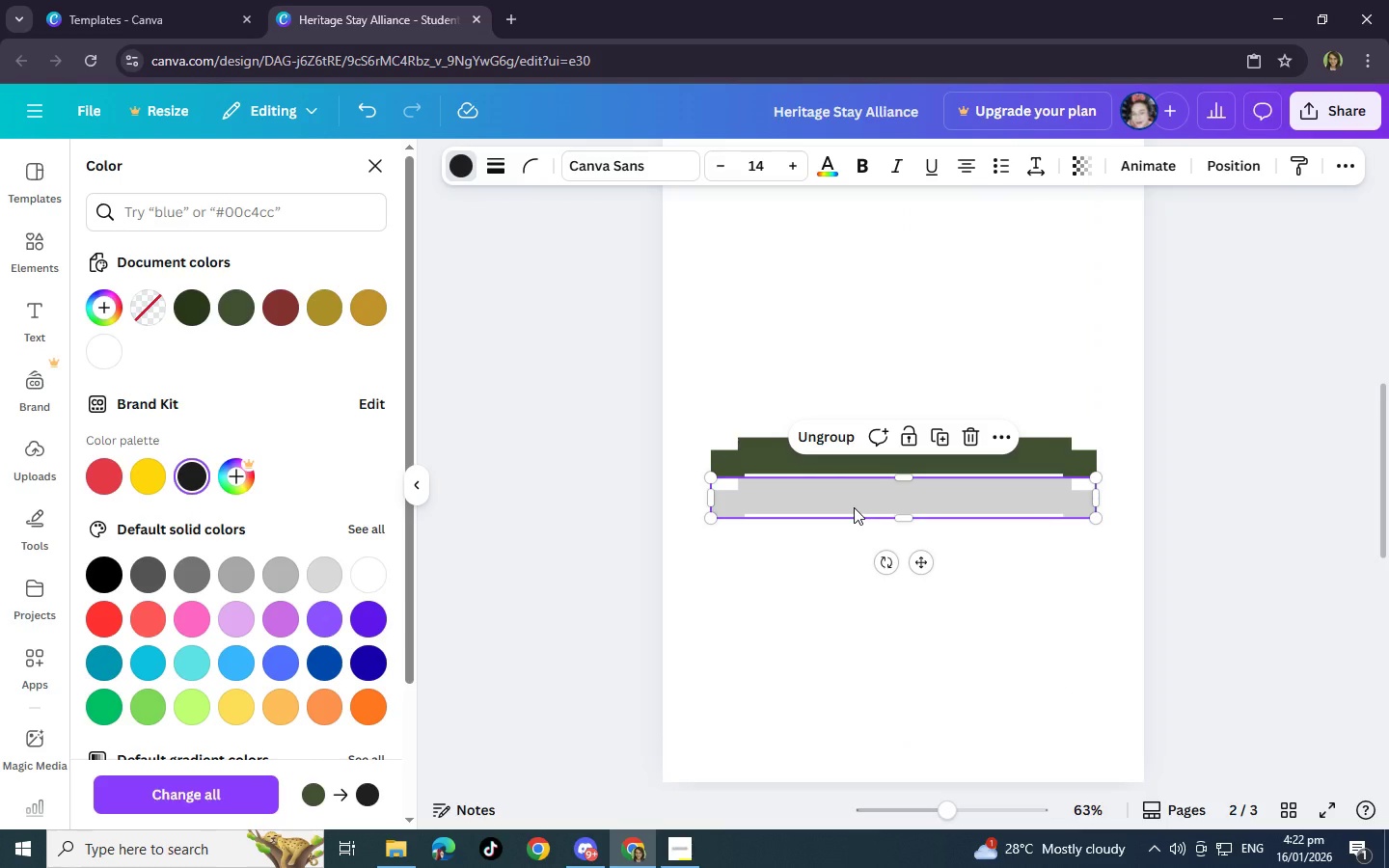 
key(Control+BracketLeft)
 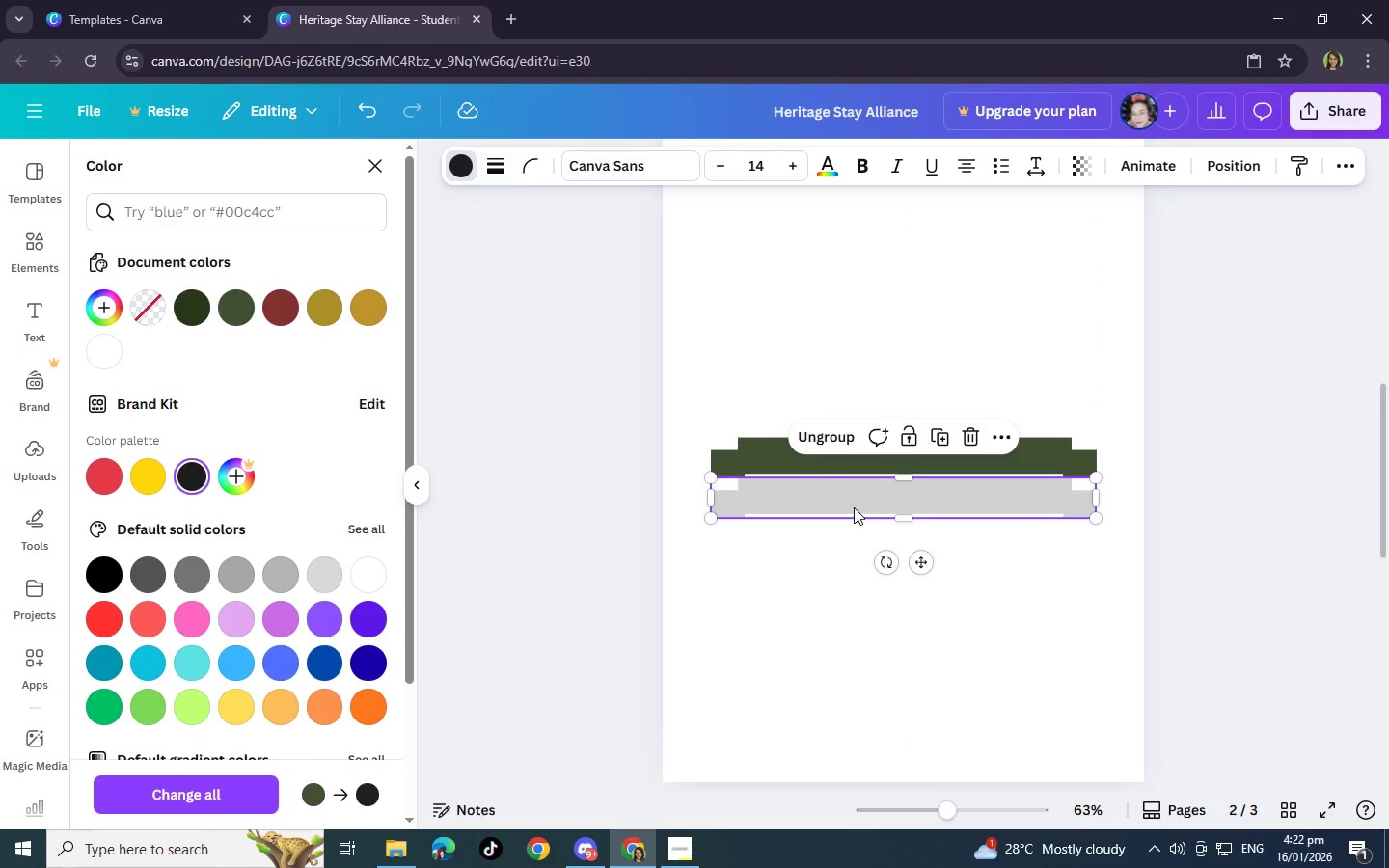 
key(Control+BracketLeft)
 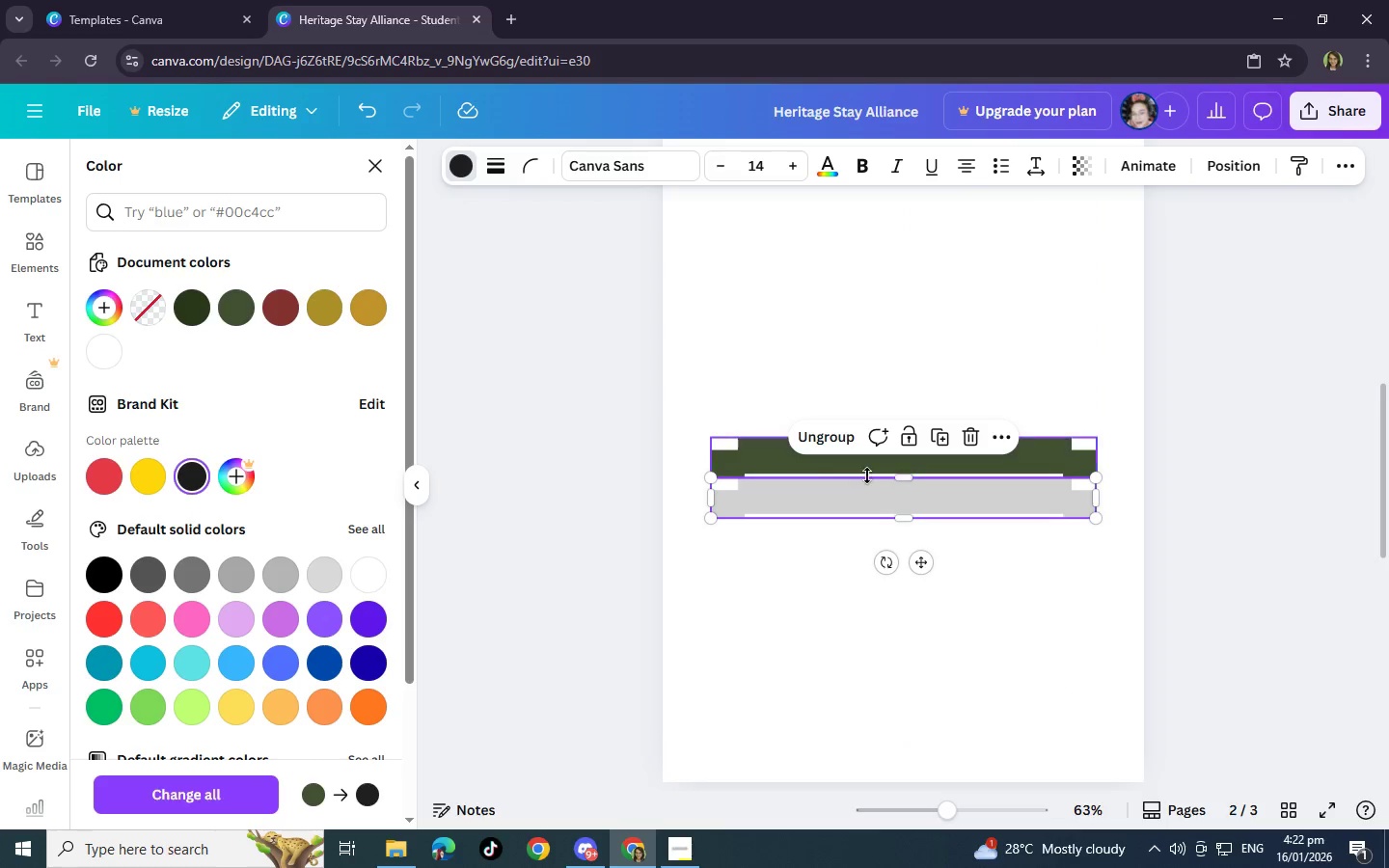 
left_click([774, 454])
 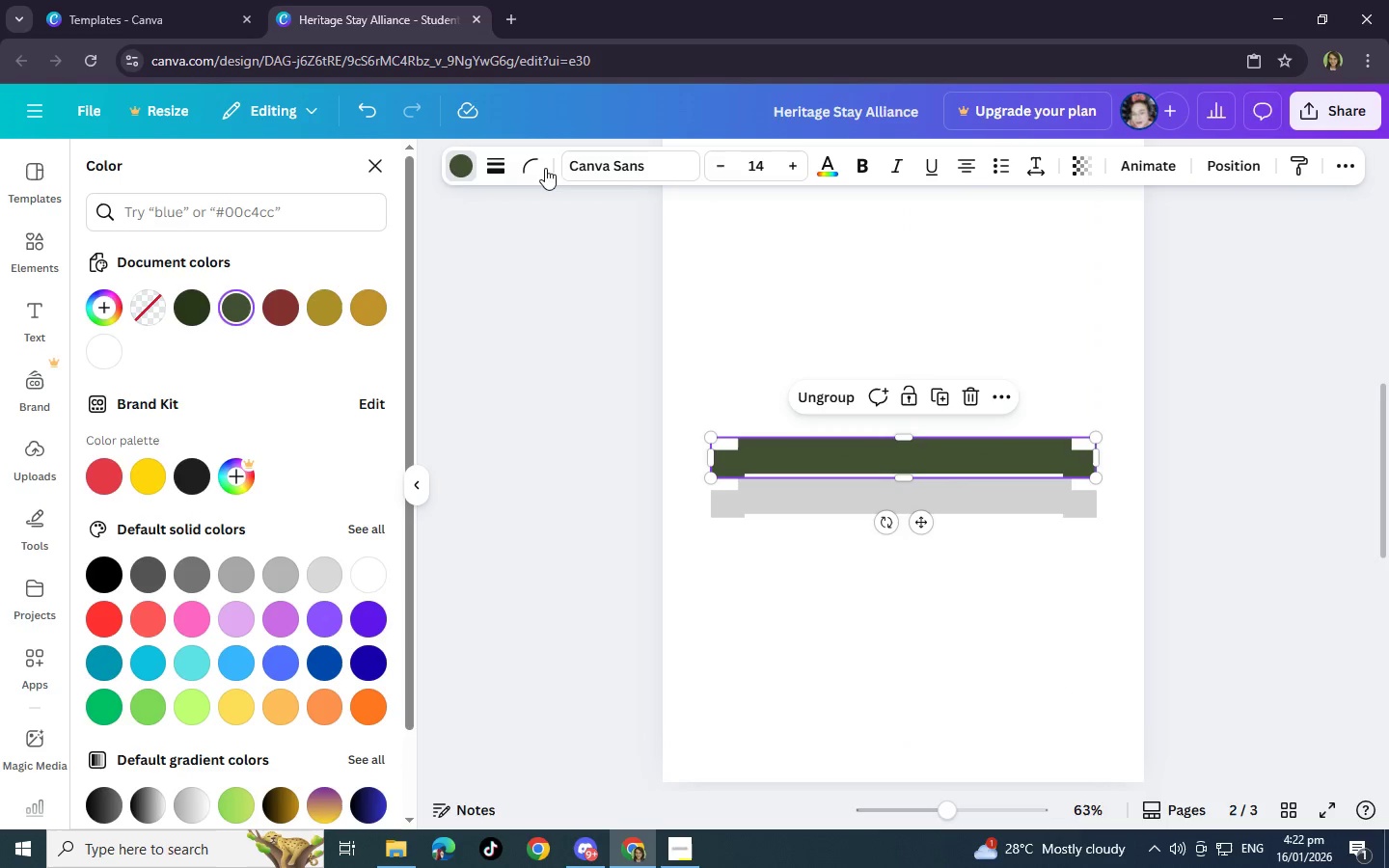 
left_click([463, 169])
 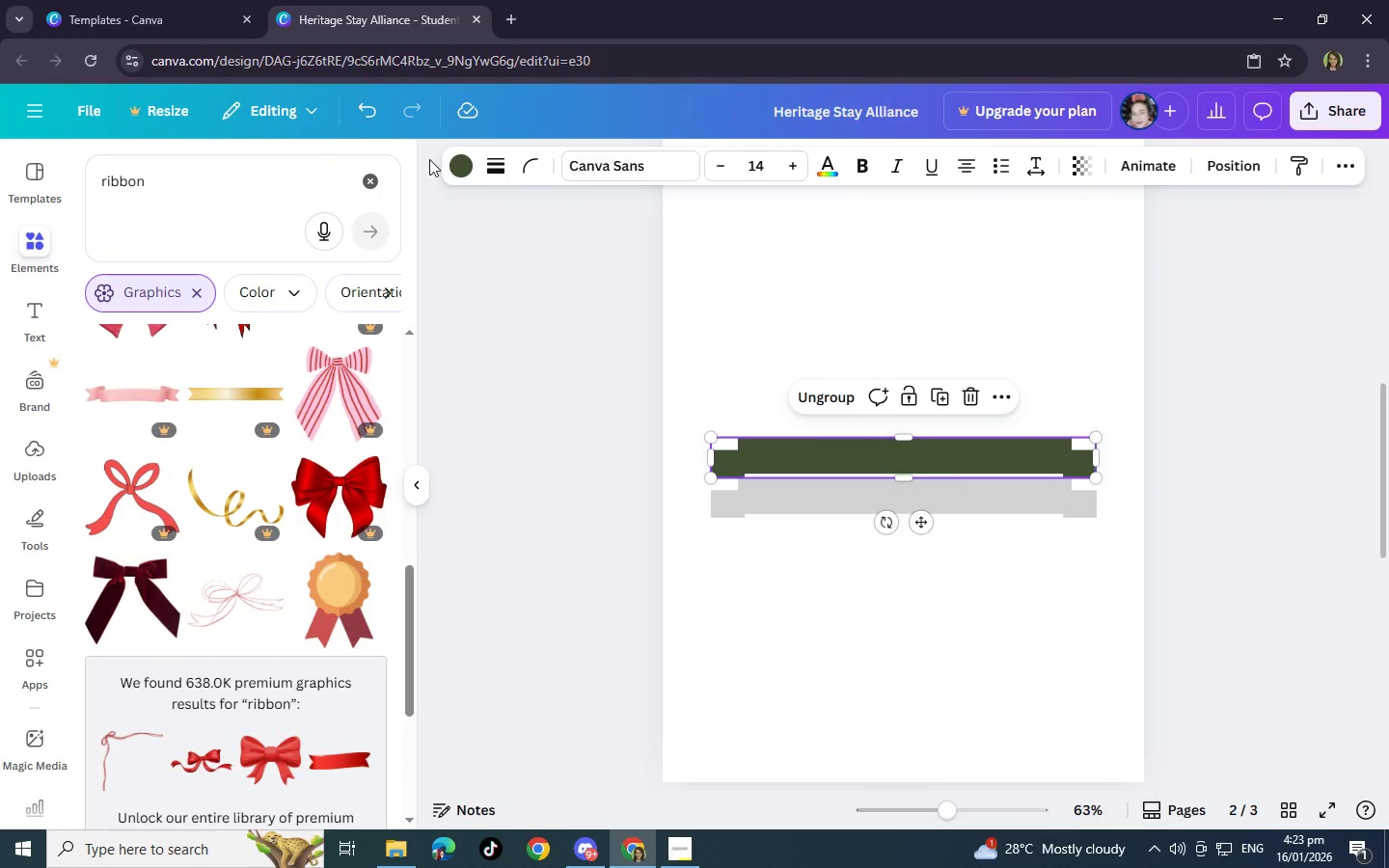 
left_click([457, 167])
 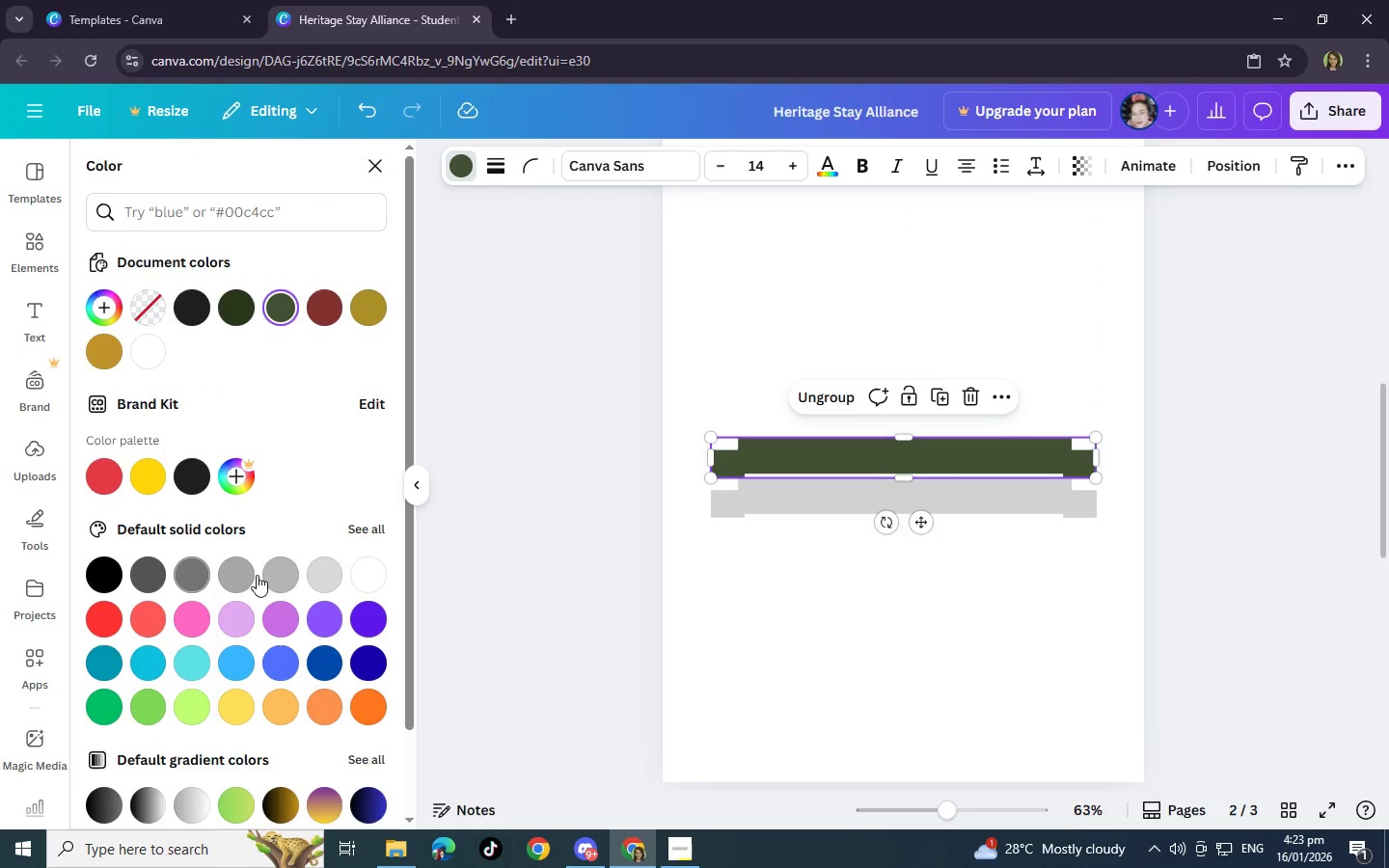 
left_click([137, 578])
 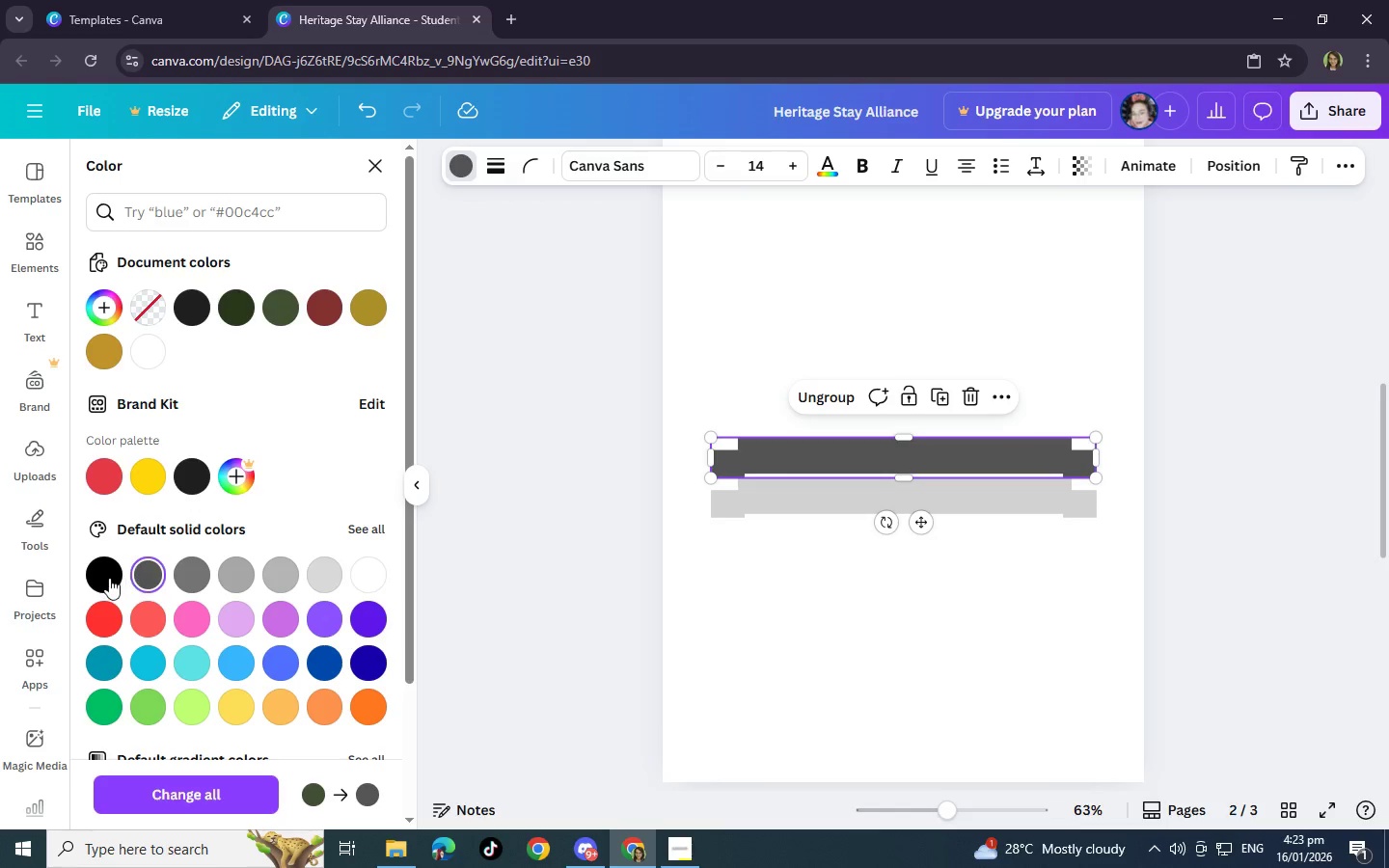 
left_click([108, 578])
 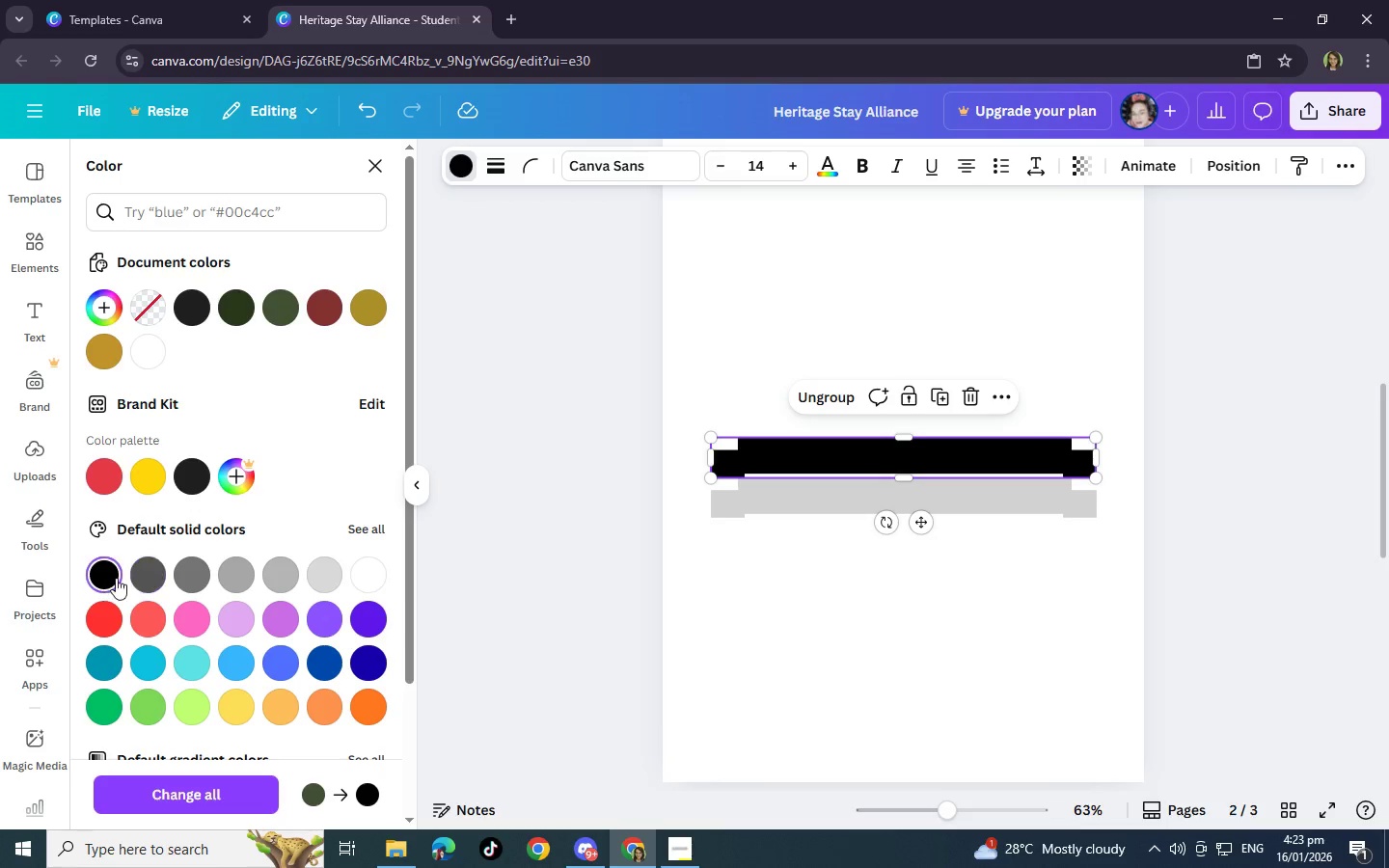 
left_click([150, 576])
 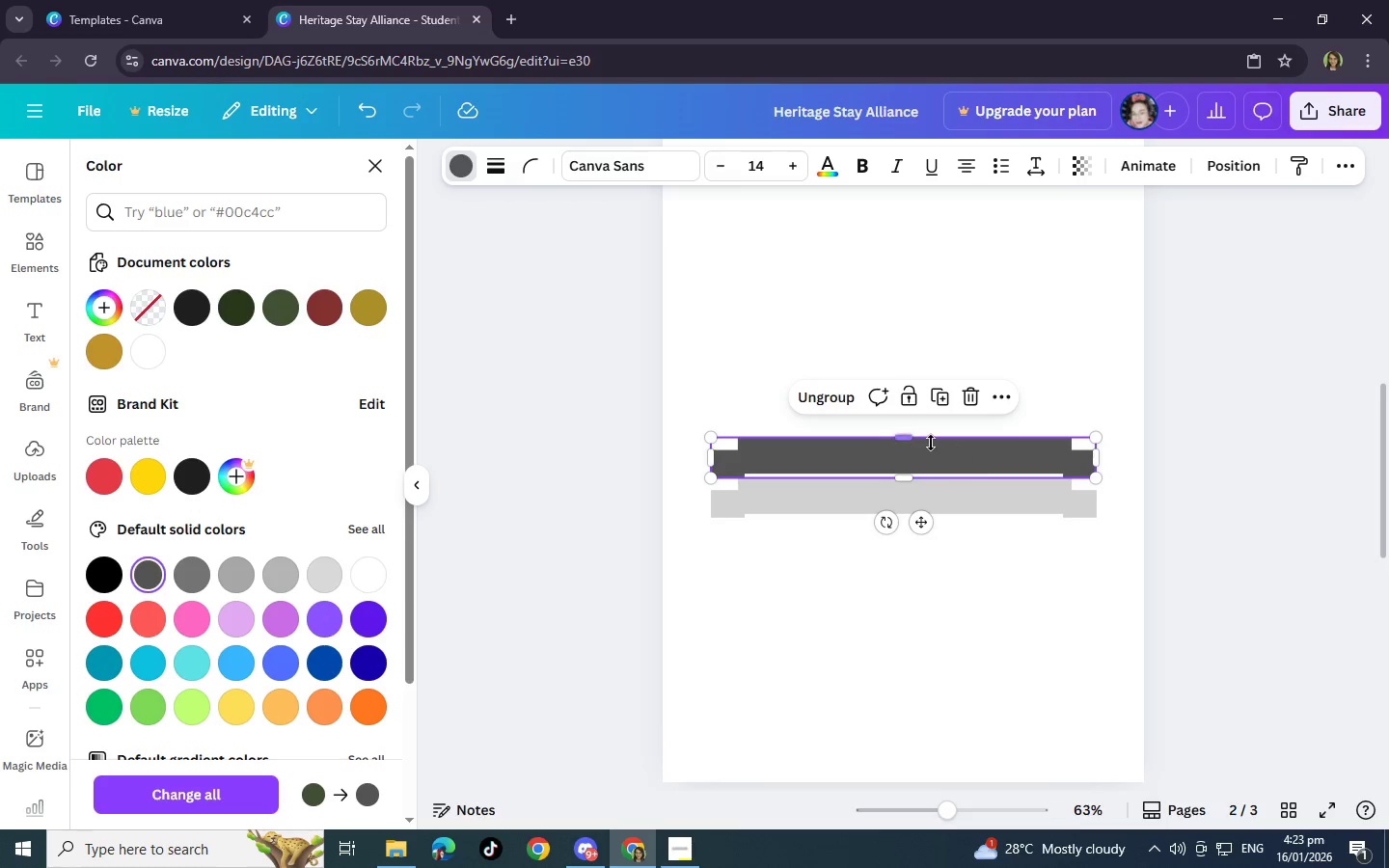 
left_click_drag(start_coordinate=[937, 459], to_coordinate=[941, 492])
 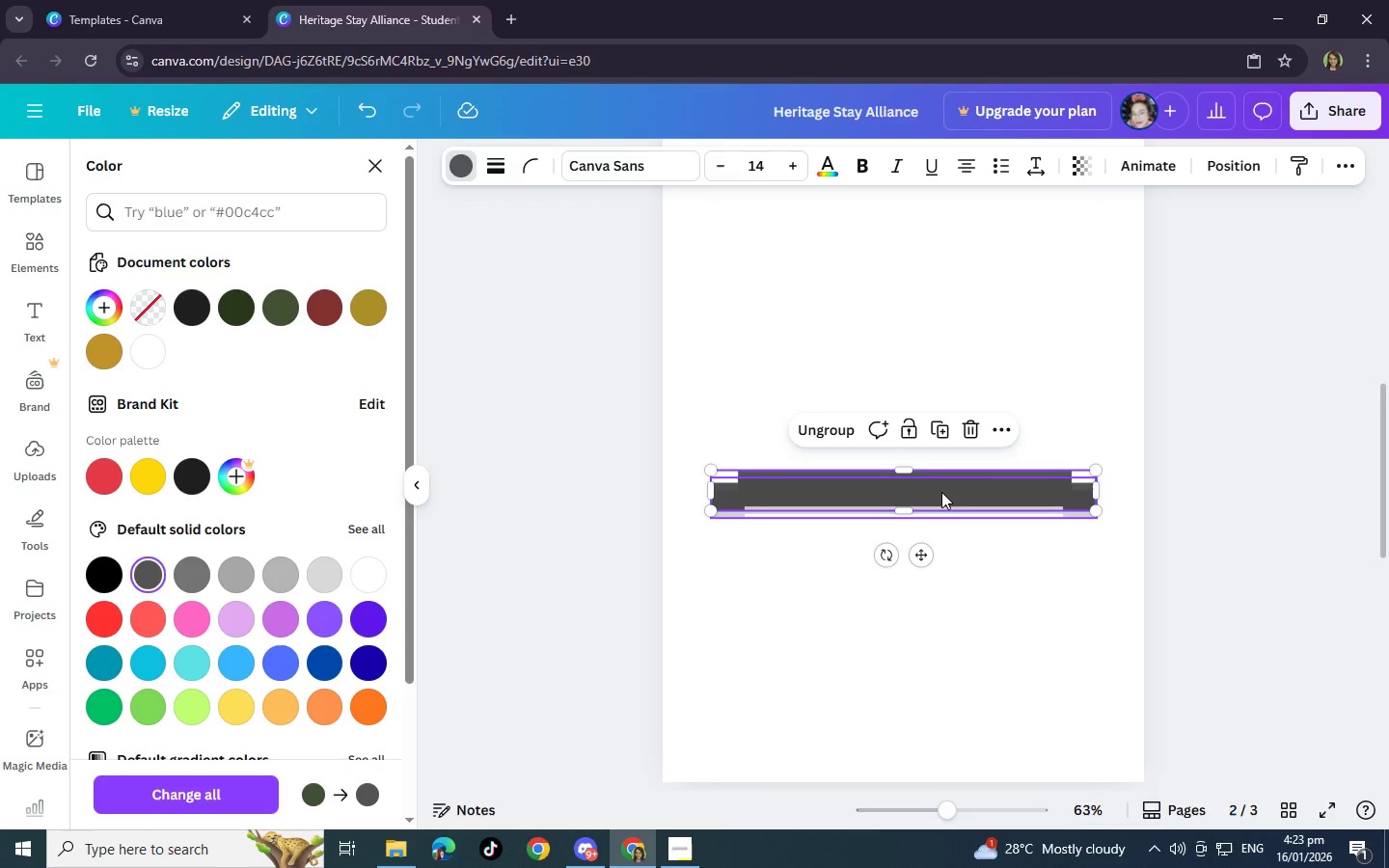 
key(Control+BracketRight)
 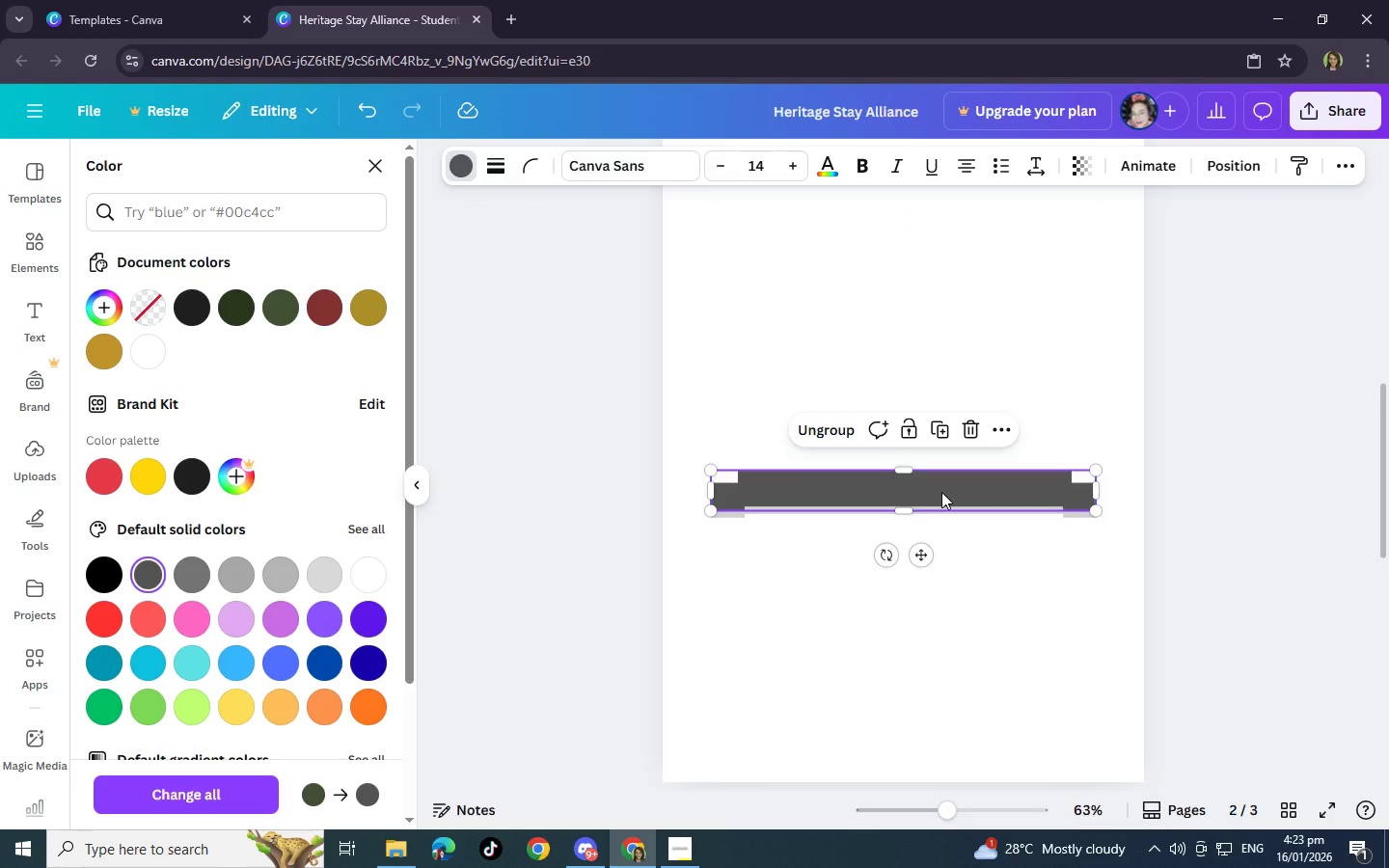 
key(Control+BracketRight)
 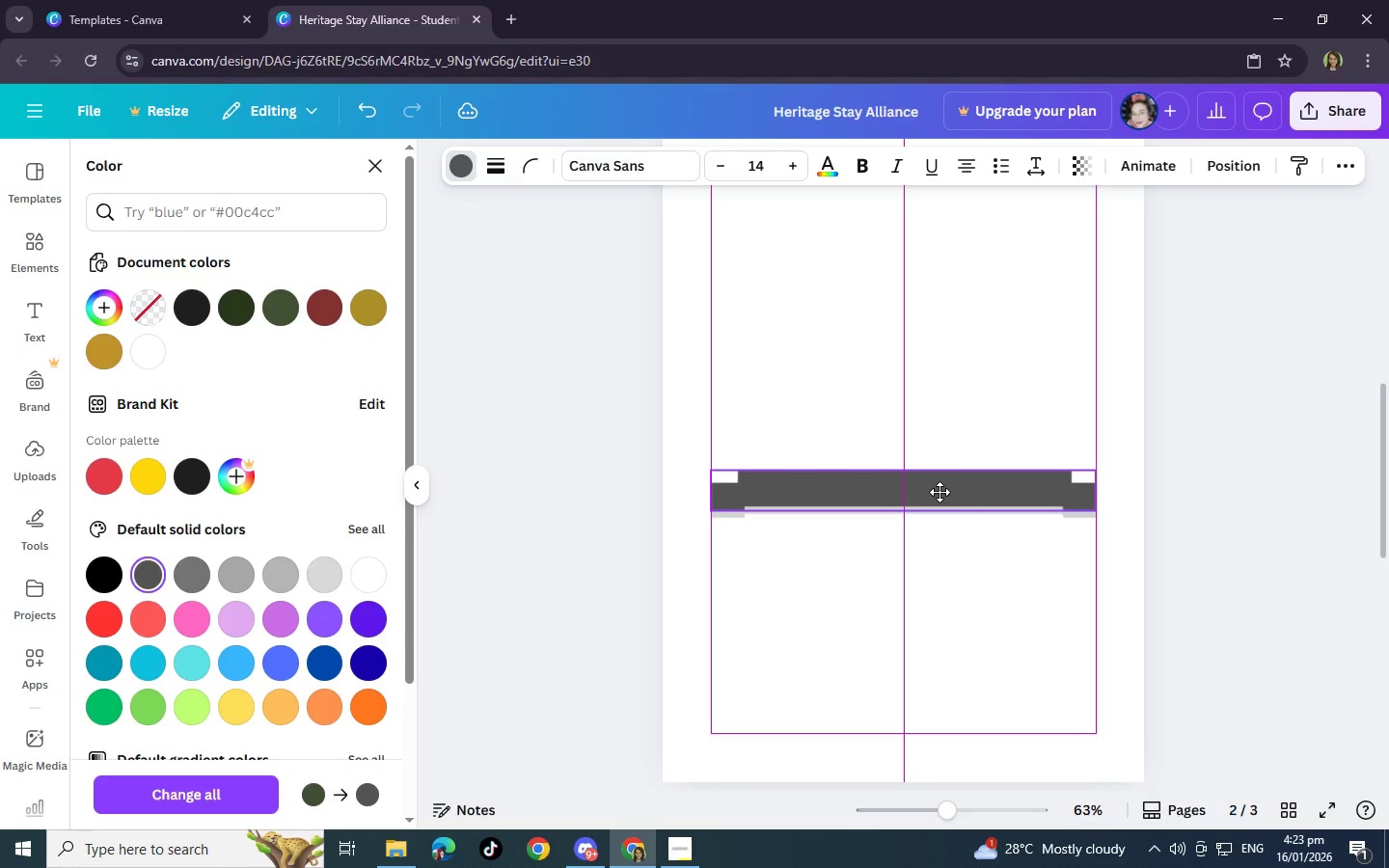 
left_click([820, 576])
 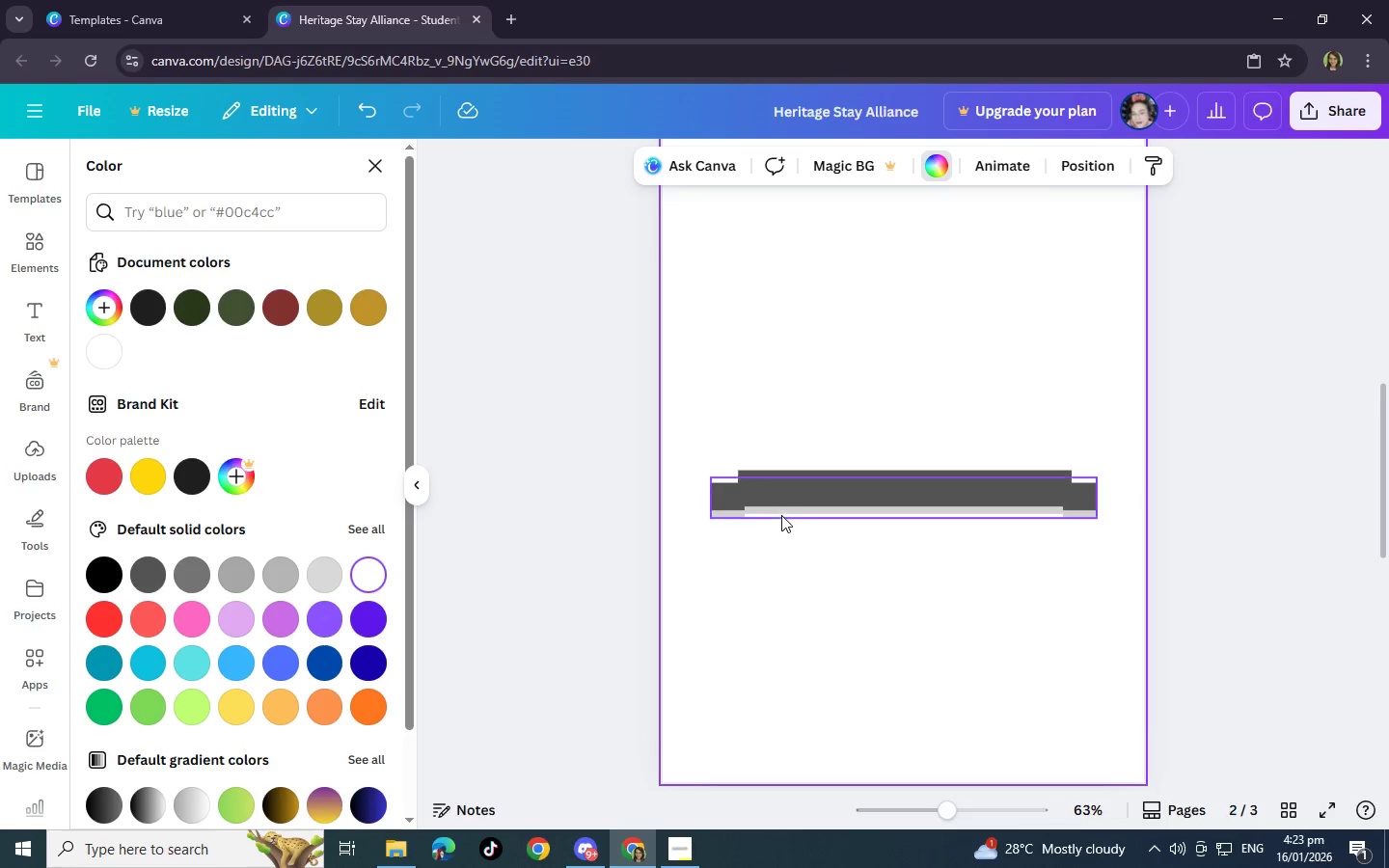 
left_click_drag(start_coordinate=[769, 513], to_coordinate=[763, 512])
 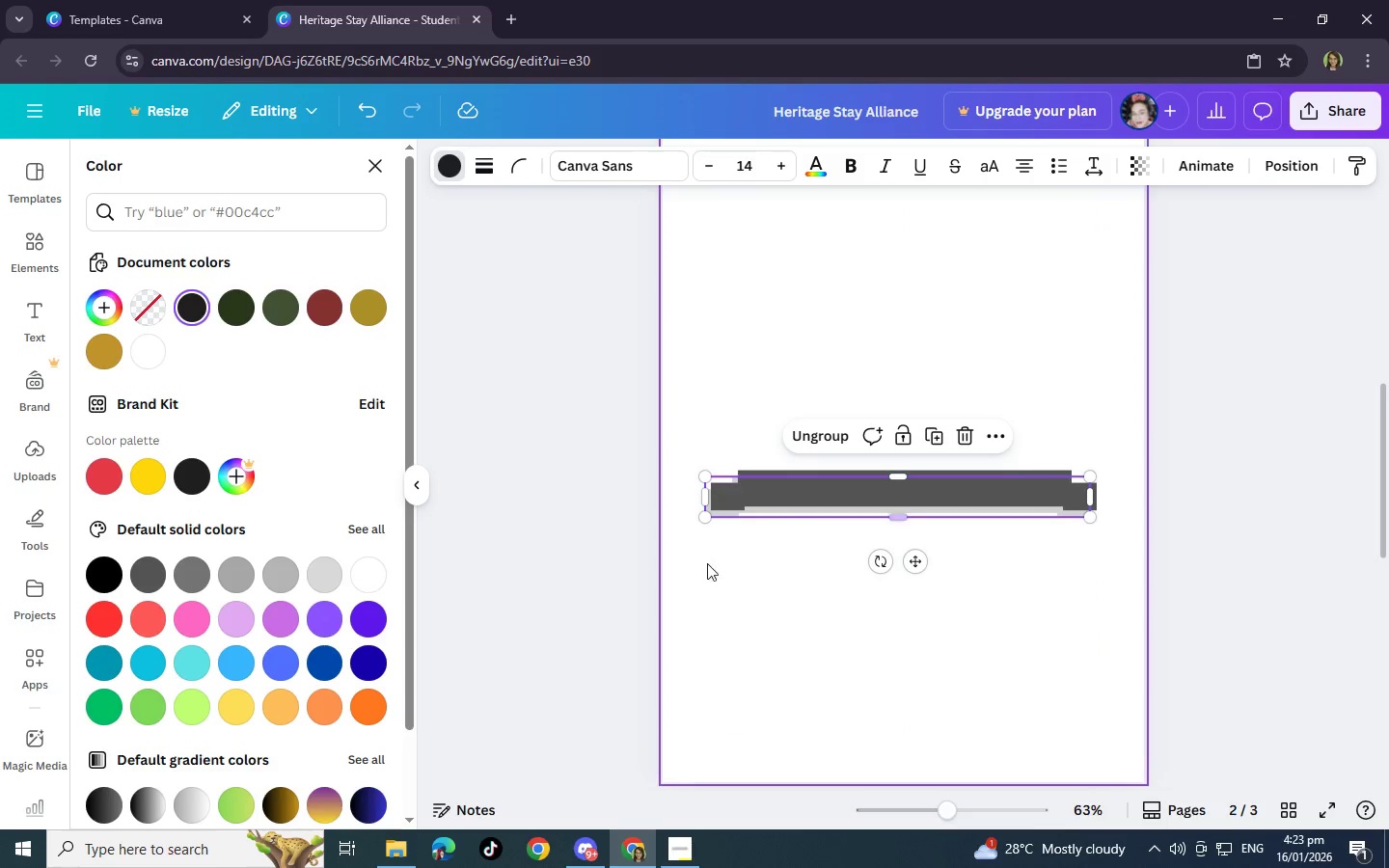 
left_click([706, 564])
 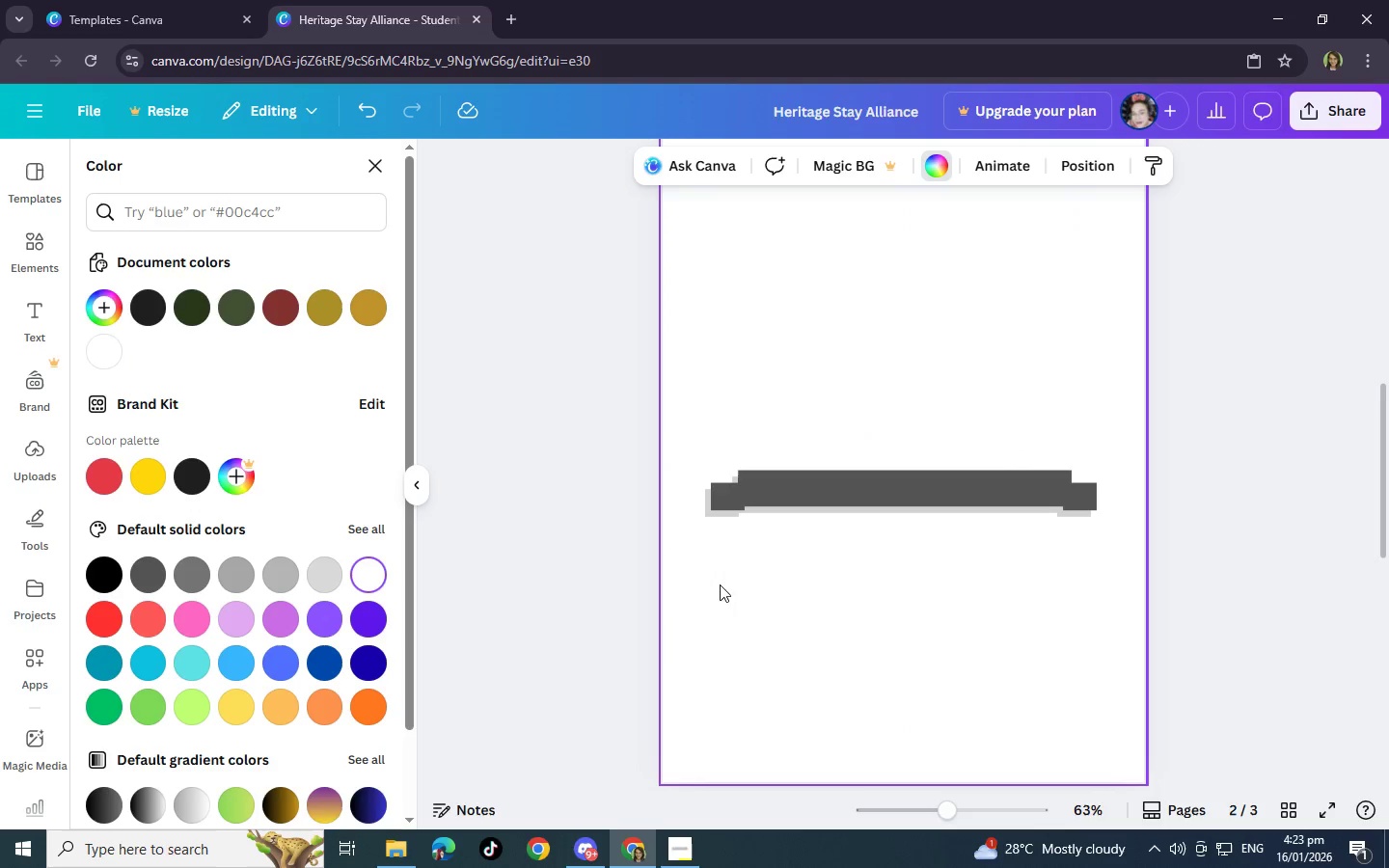 
left_click_drag(start_coordinate=[704, 594], to_coordinate=[1202, 318])
 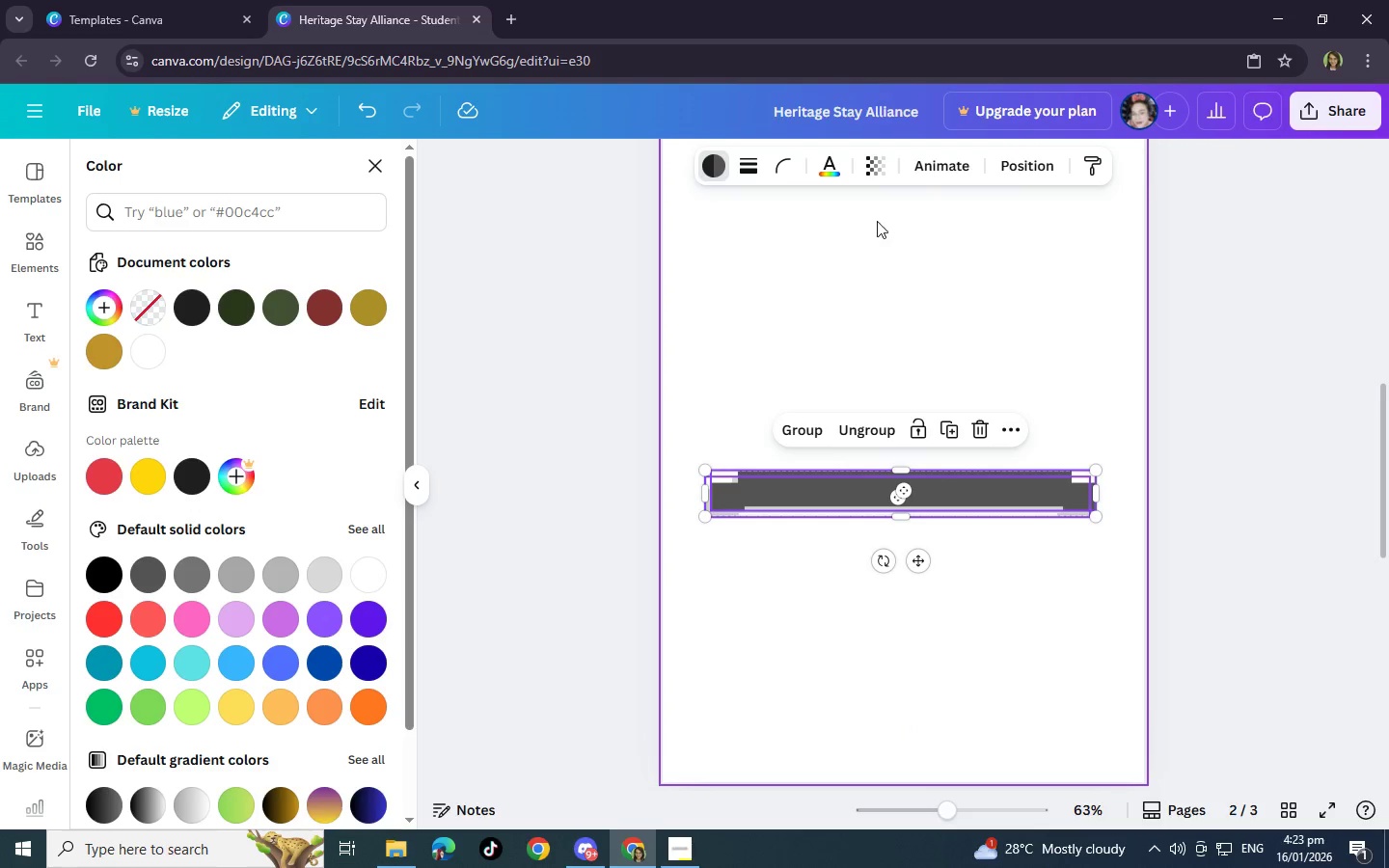 
left_click([774, 561])
 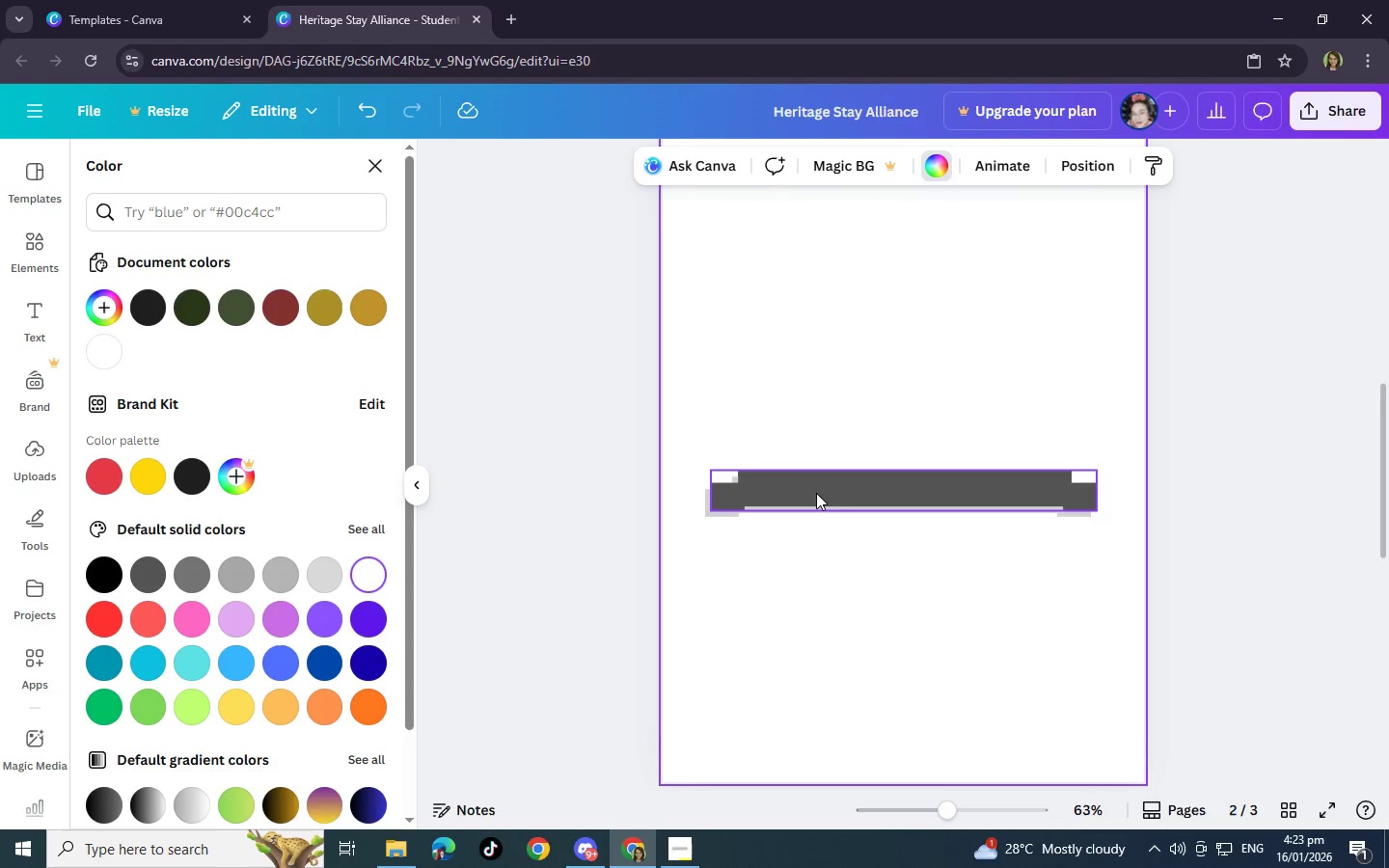 
left_click([818, 490])
 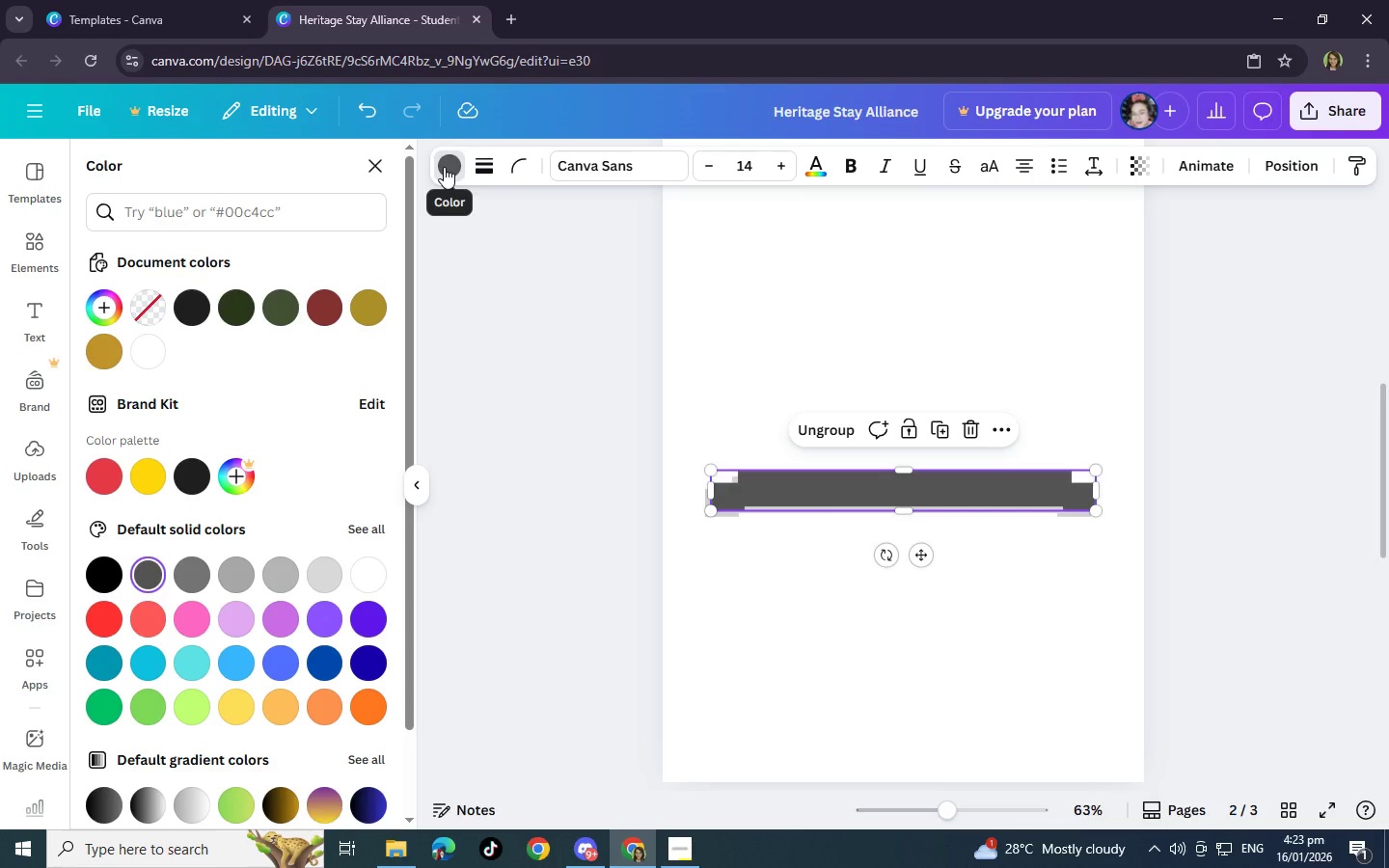 
left_click([444, 167])
 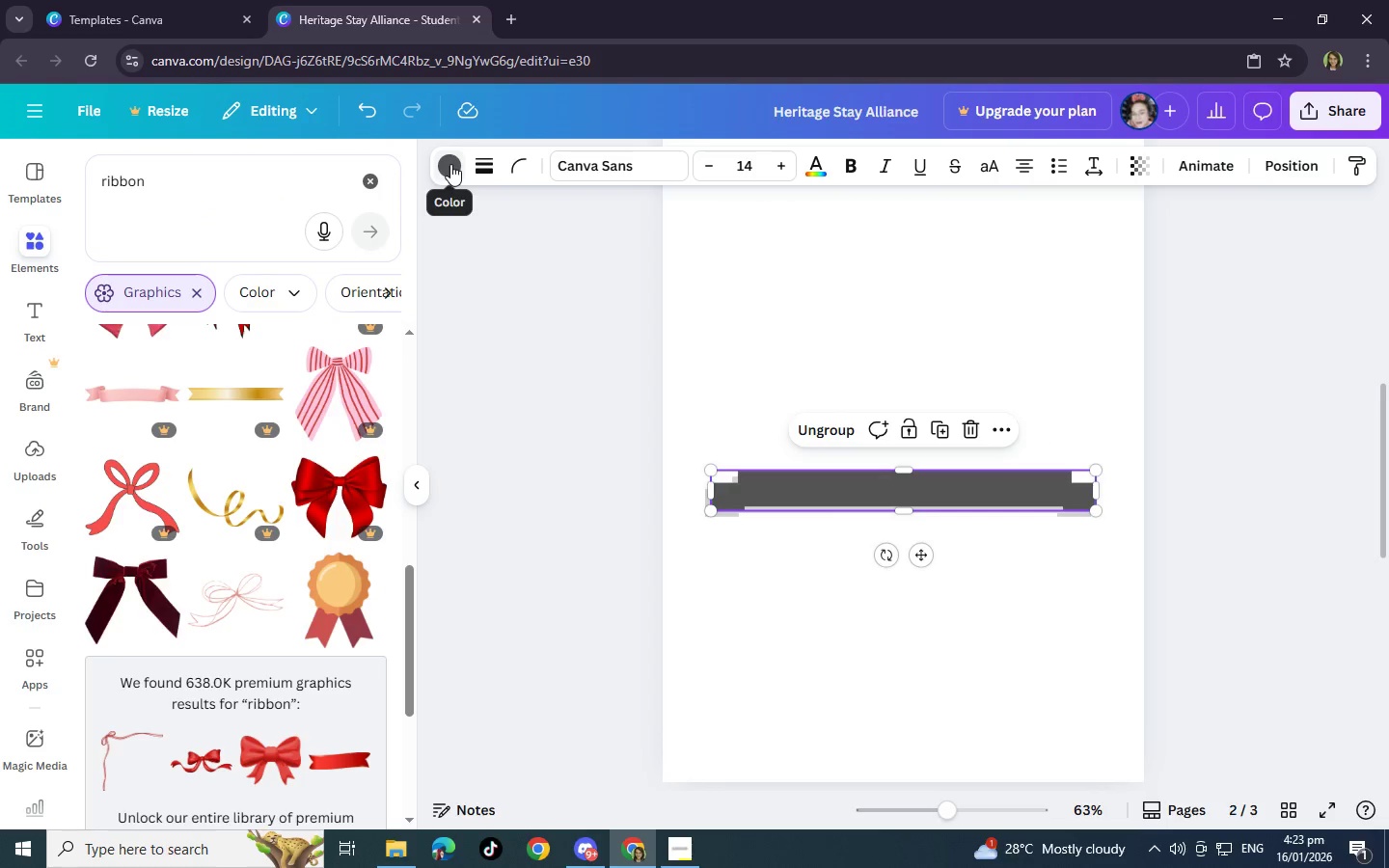 
left_click([450, 164])
 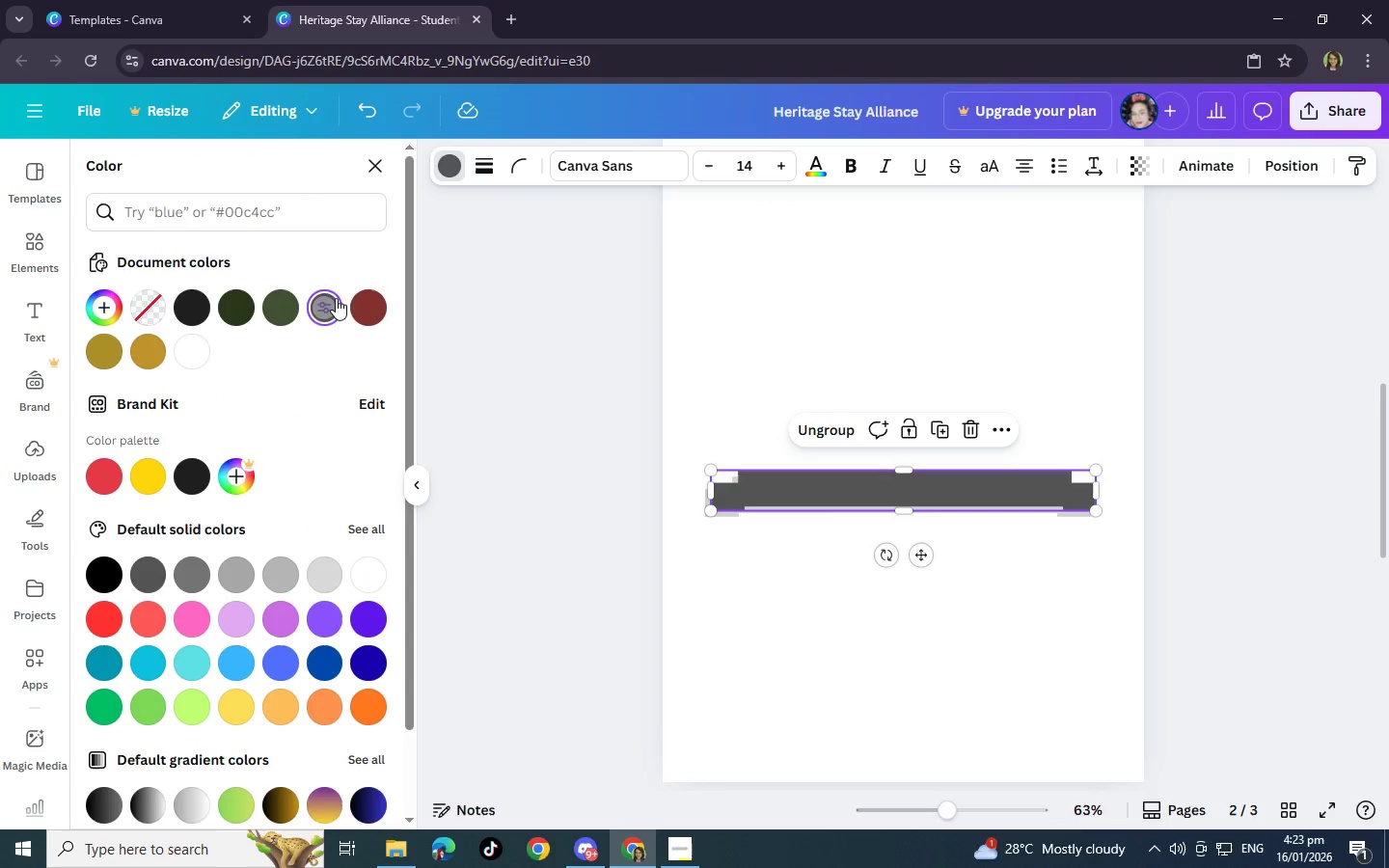 
left_click([324, 303])
 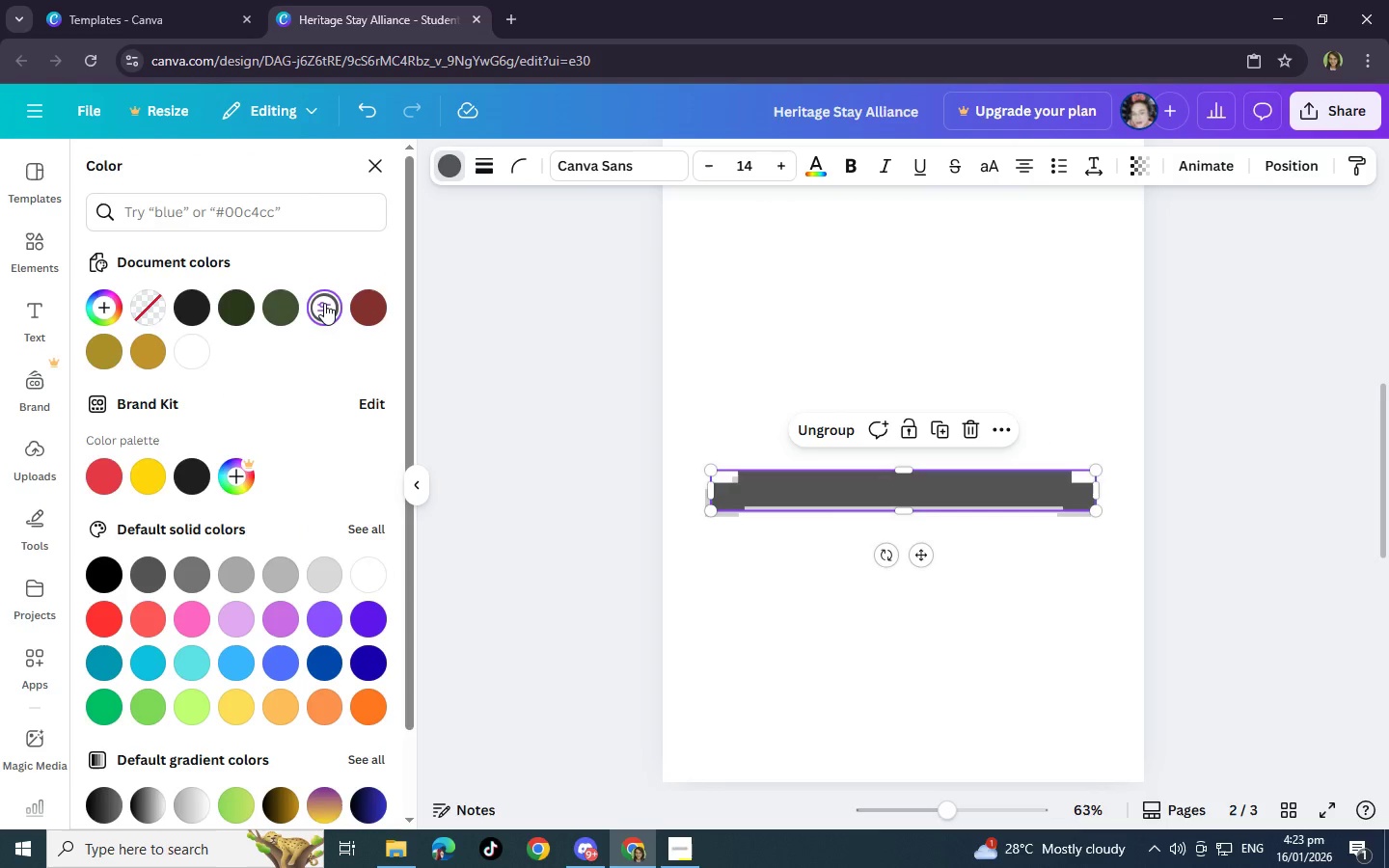 
left_click([324, 303])
 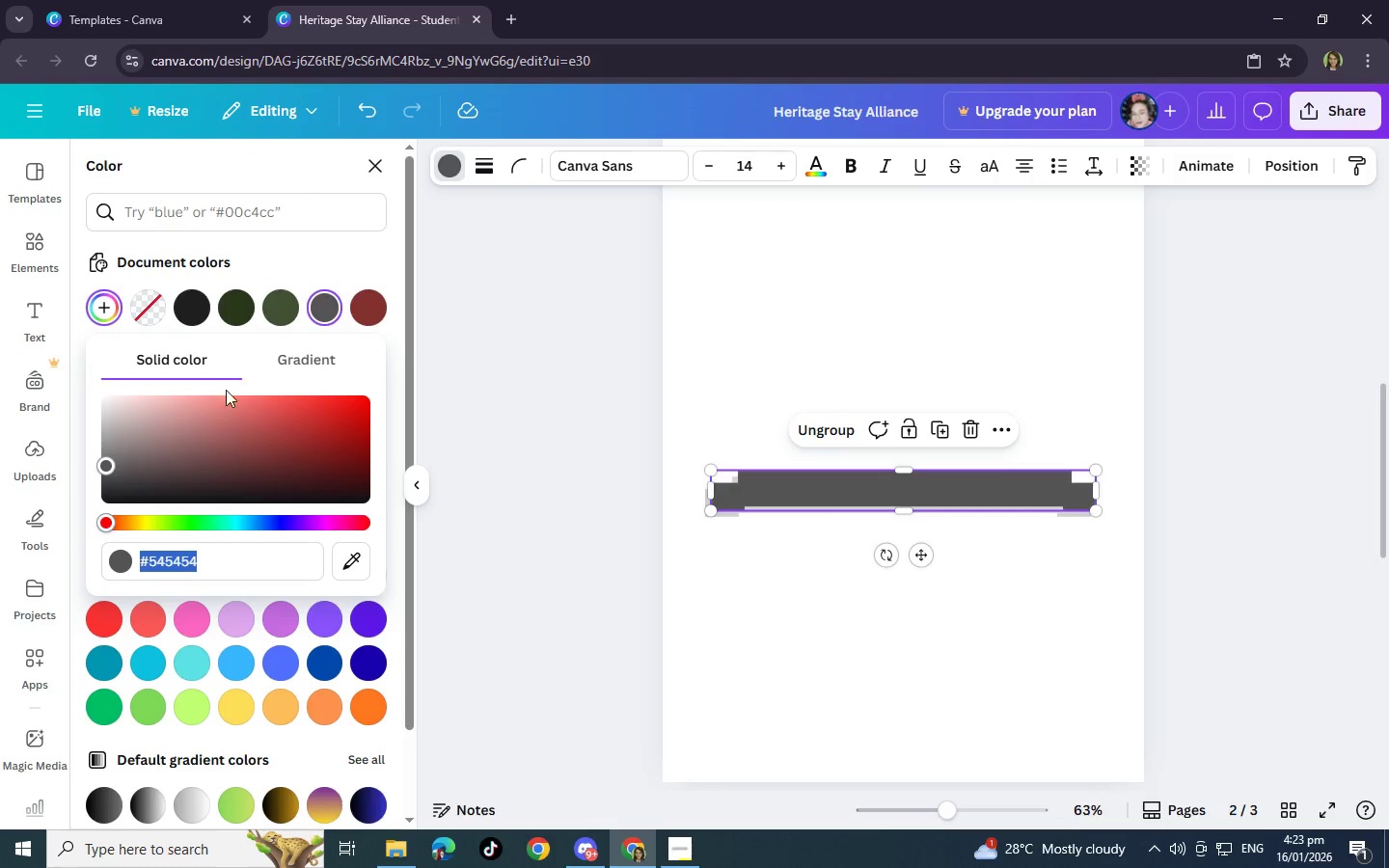 
left_click([311, 357])
 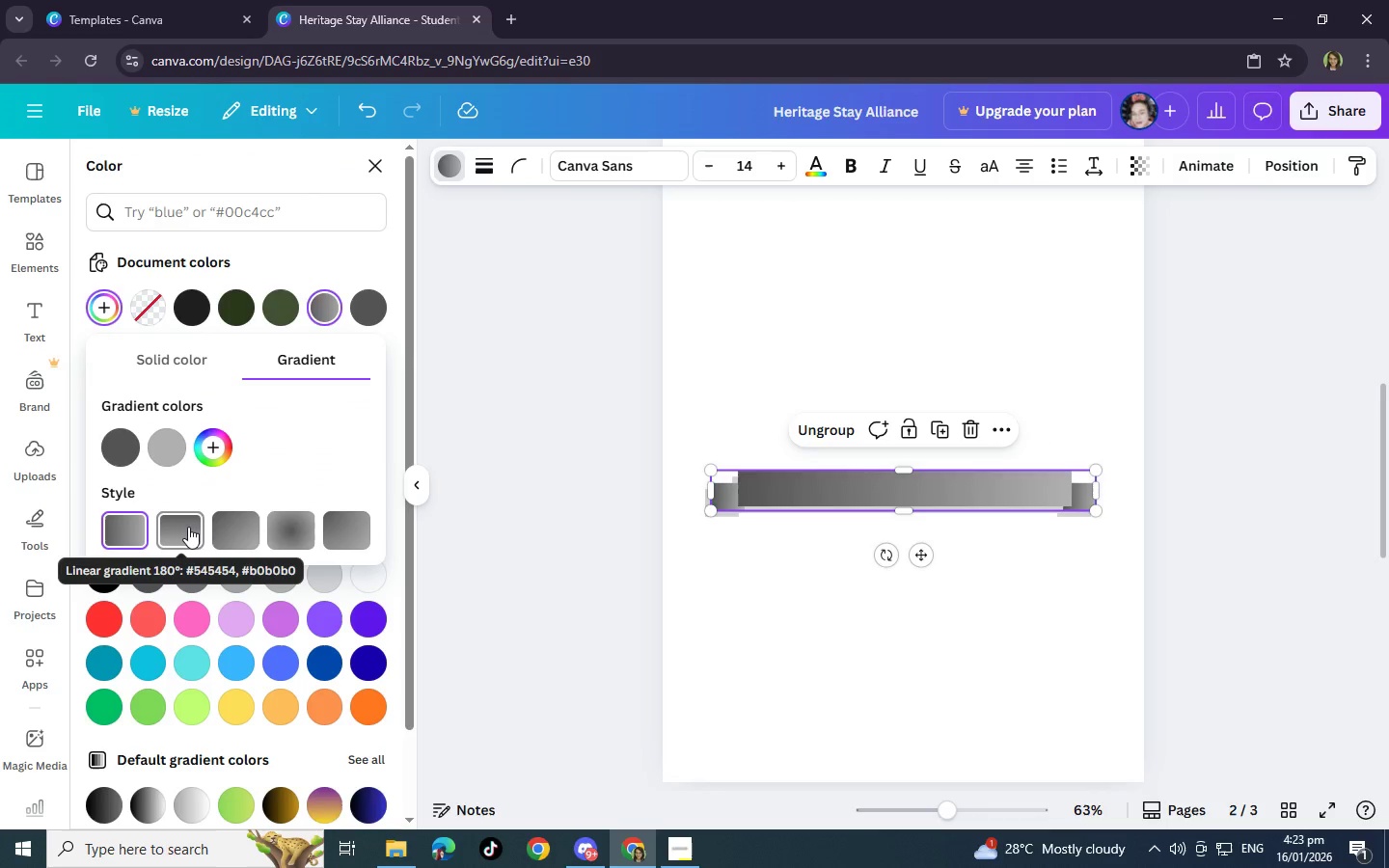 
left_click([184, 445])
 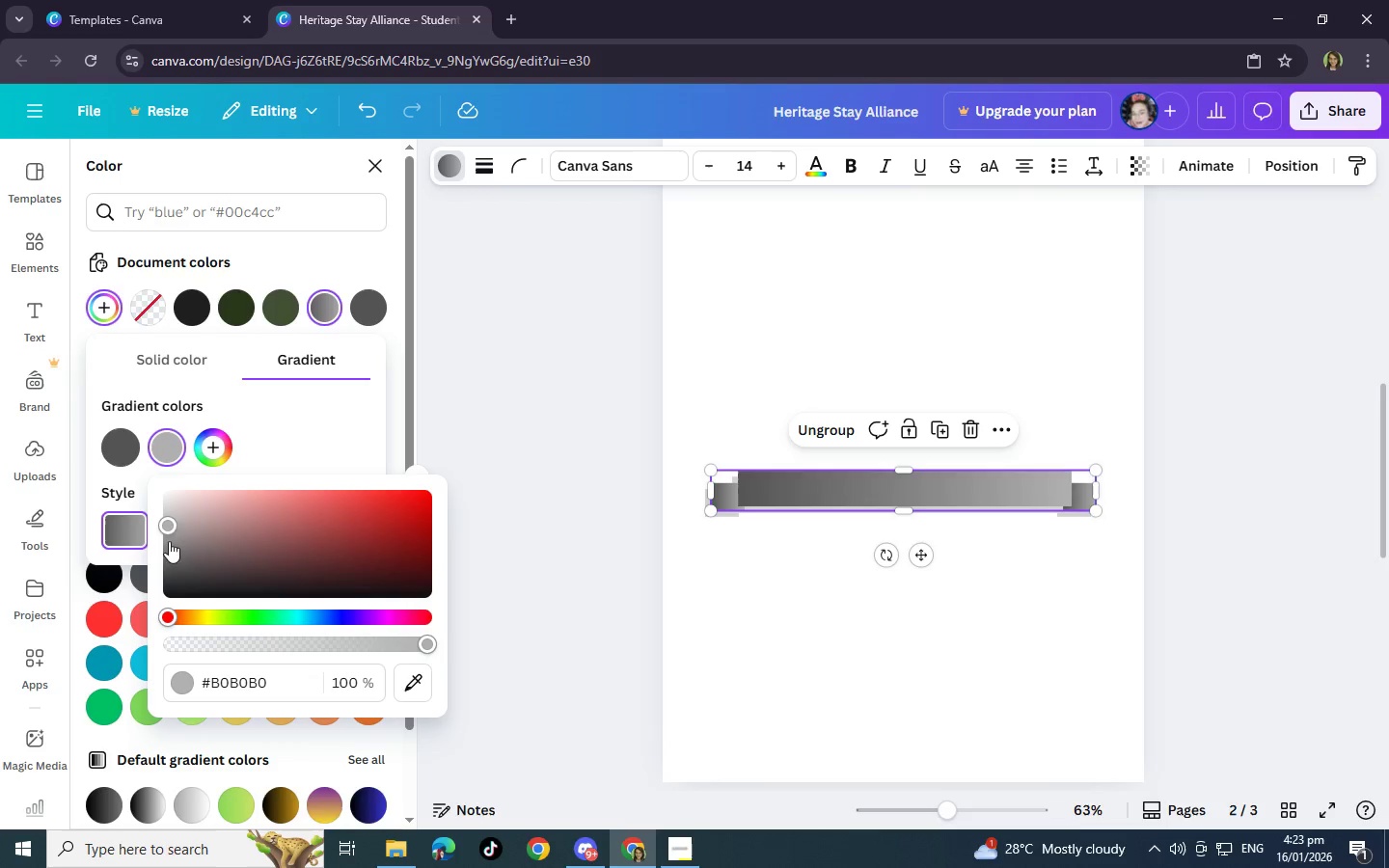 
left_click_drag(start_coordinate=[169, 514], to_coordinate=[175, 555])
 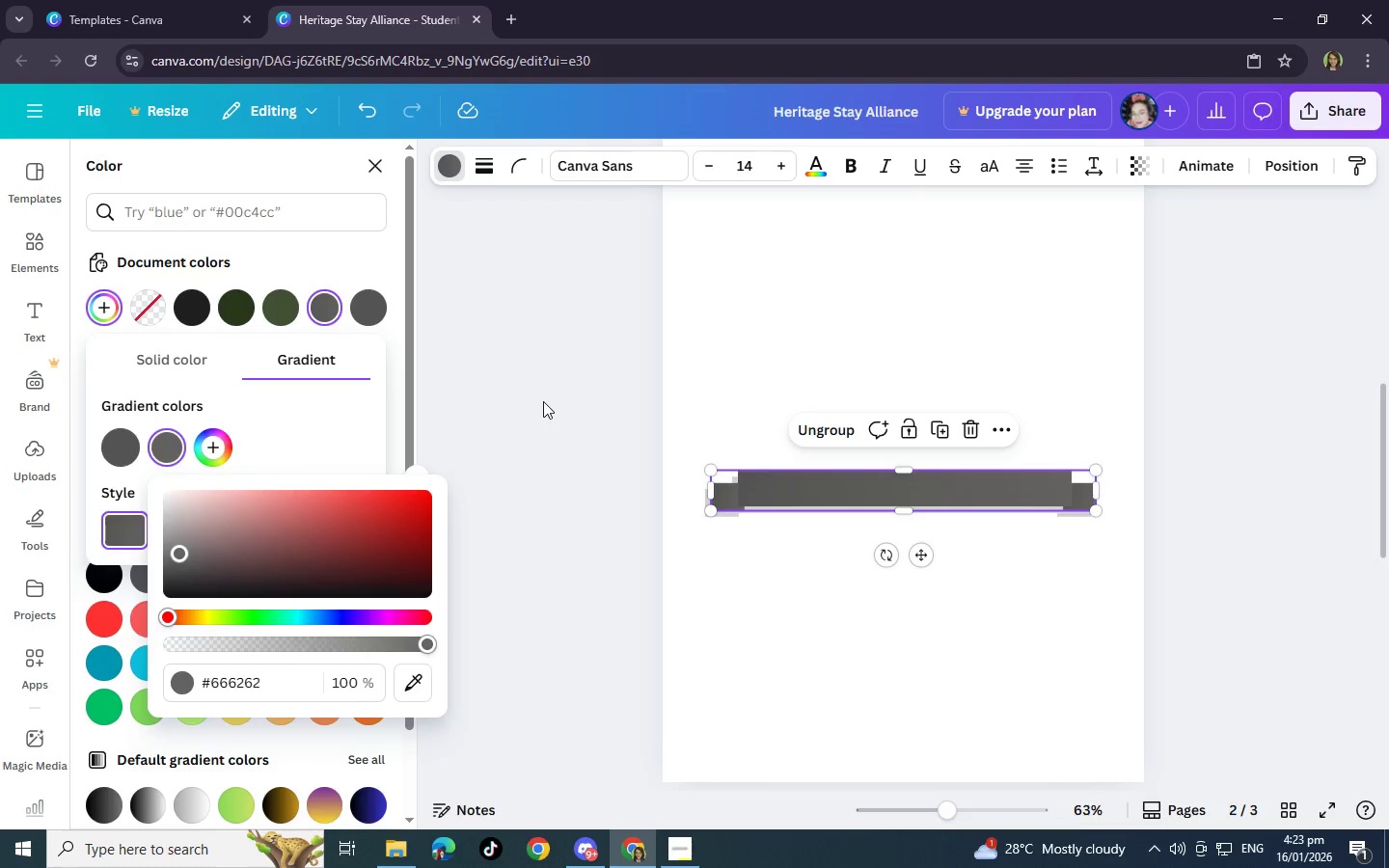 
double_click([543, 401])
 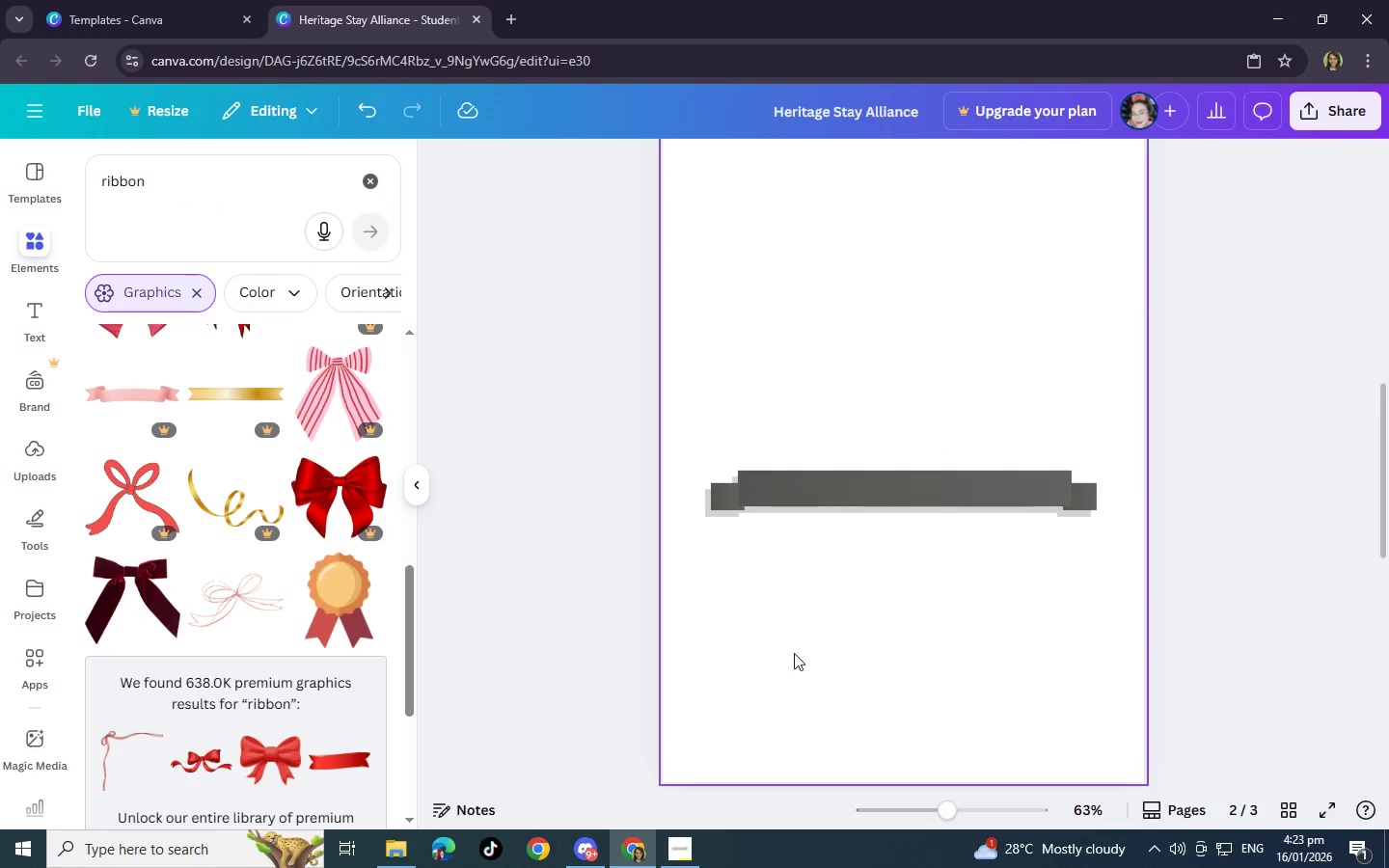 
left_click_drag(start_coordinate=[677, 660], to_coordinate=[1105, 395])
 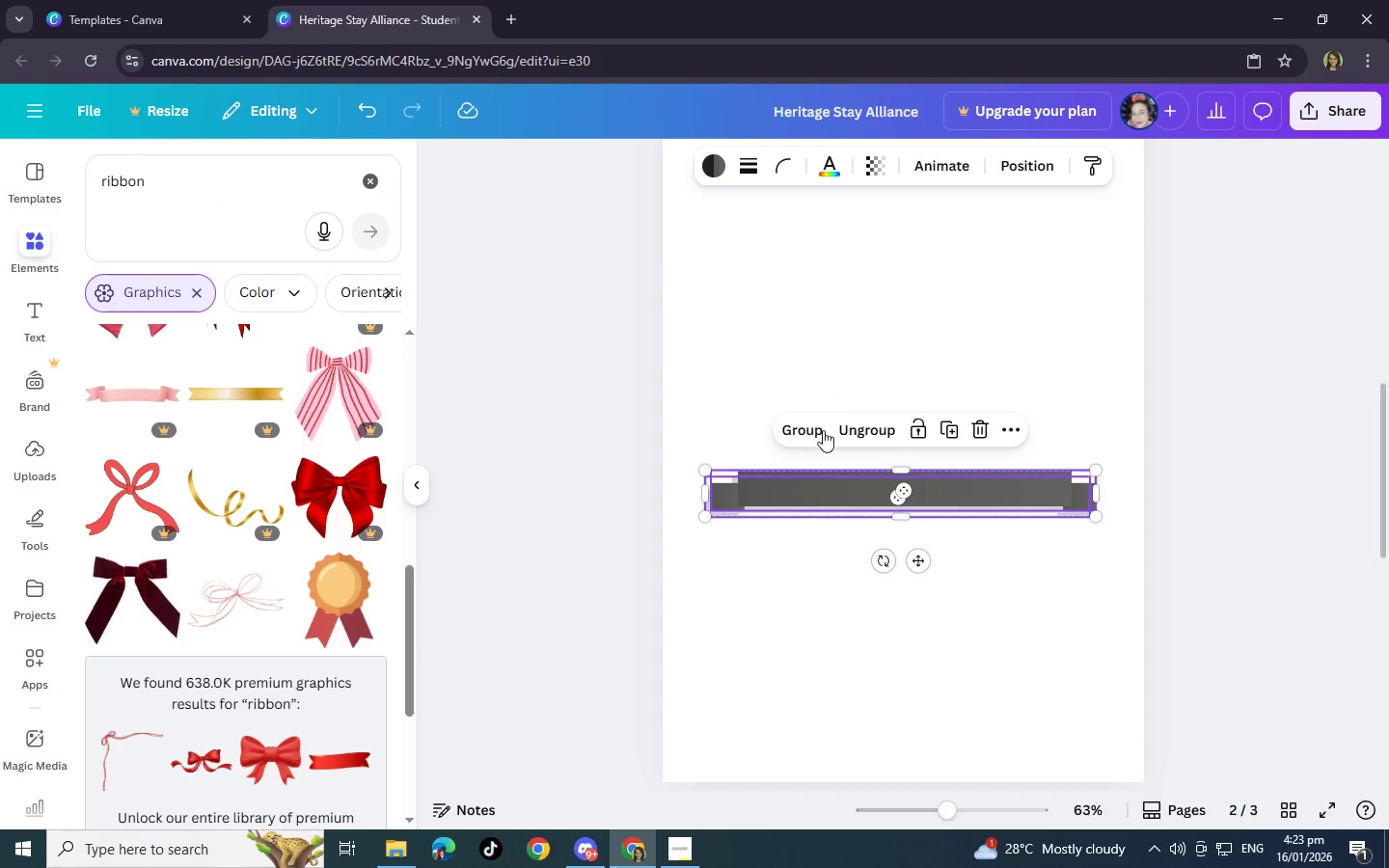 
left_click([812, 431])
 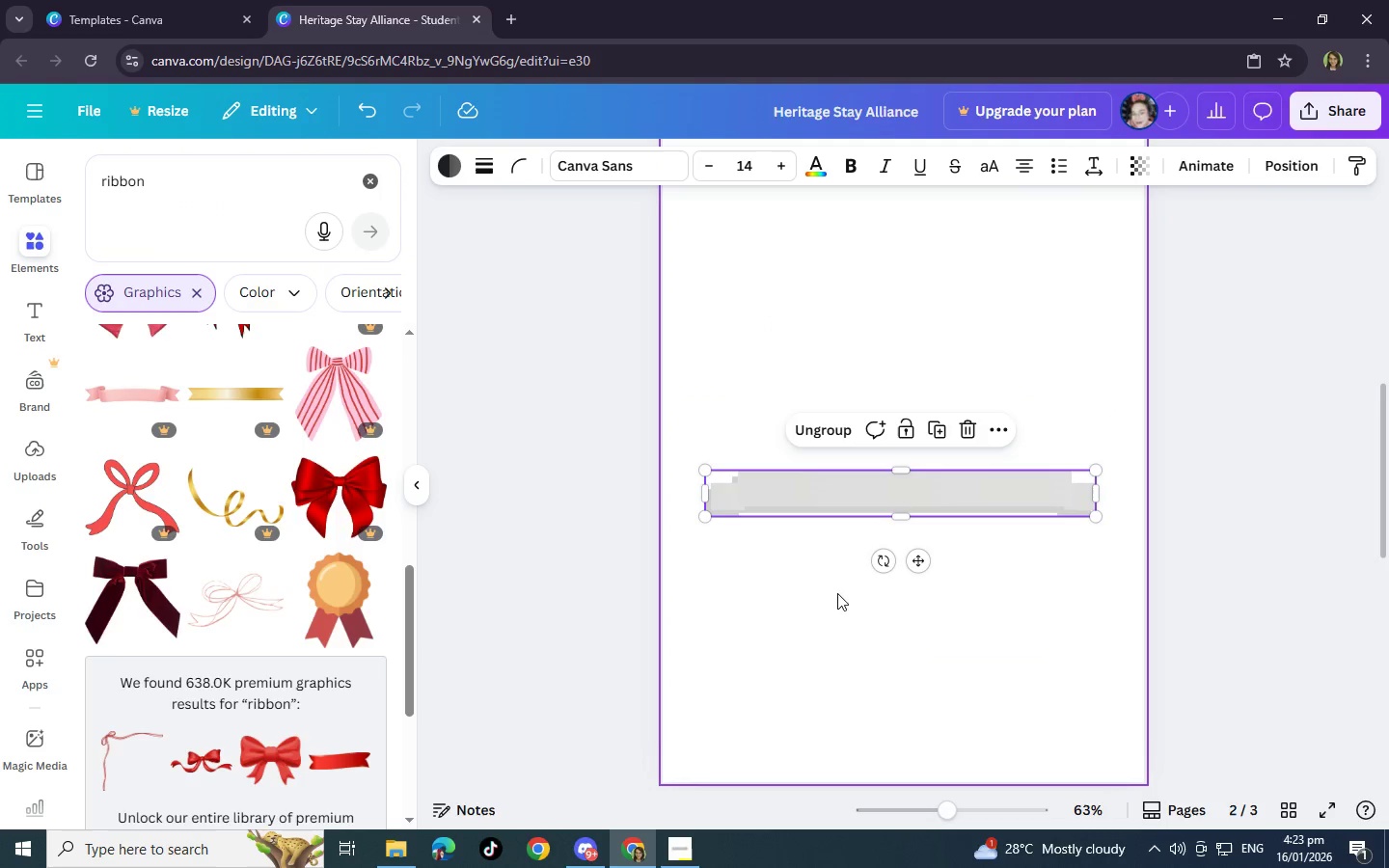 
left_click([794, 626])
 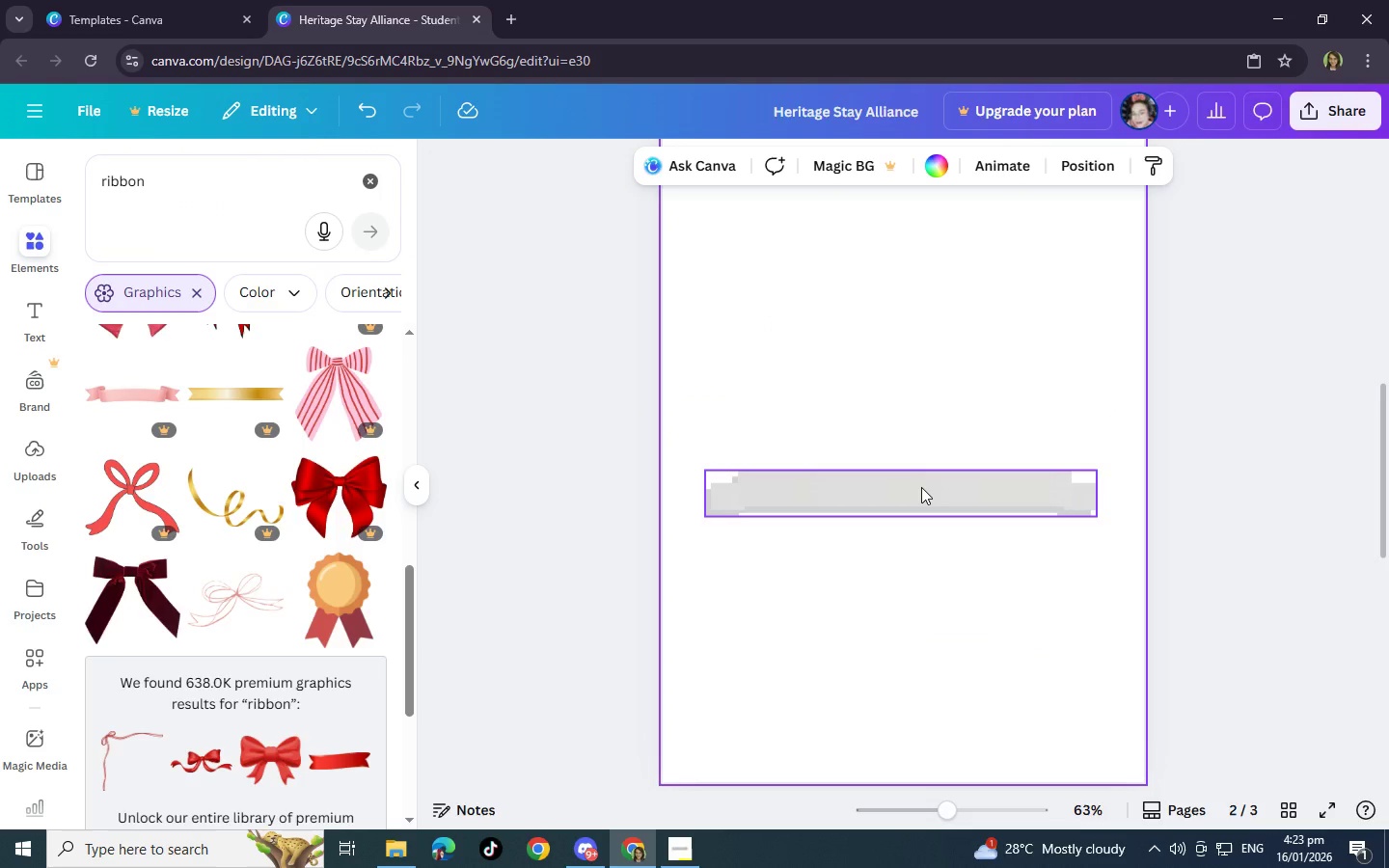 
key(Control+Z)
 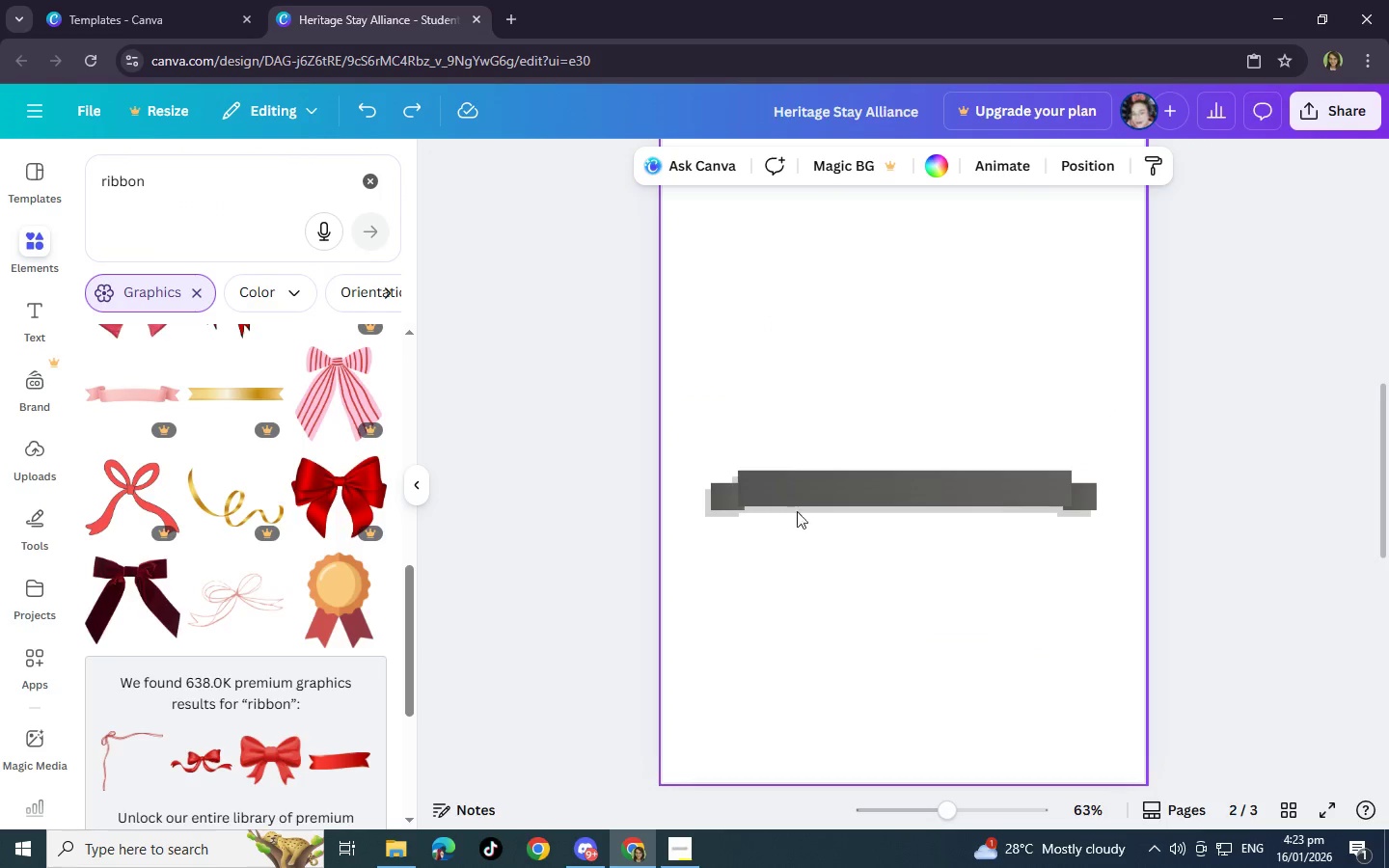 
double_click([801, 485])
 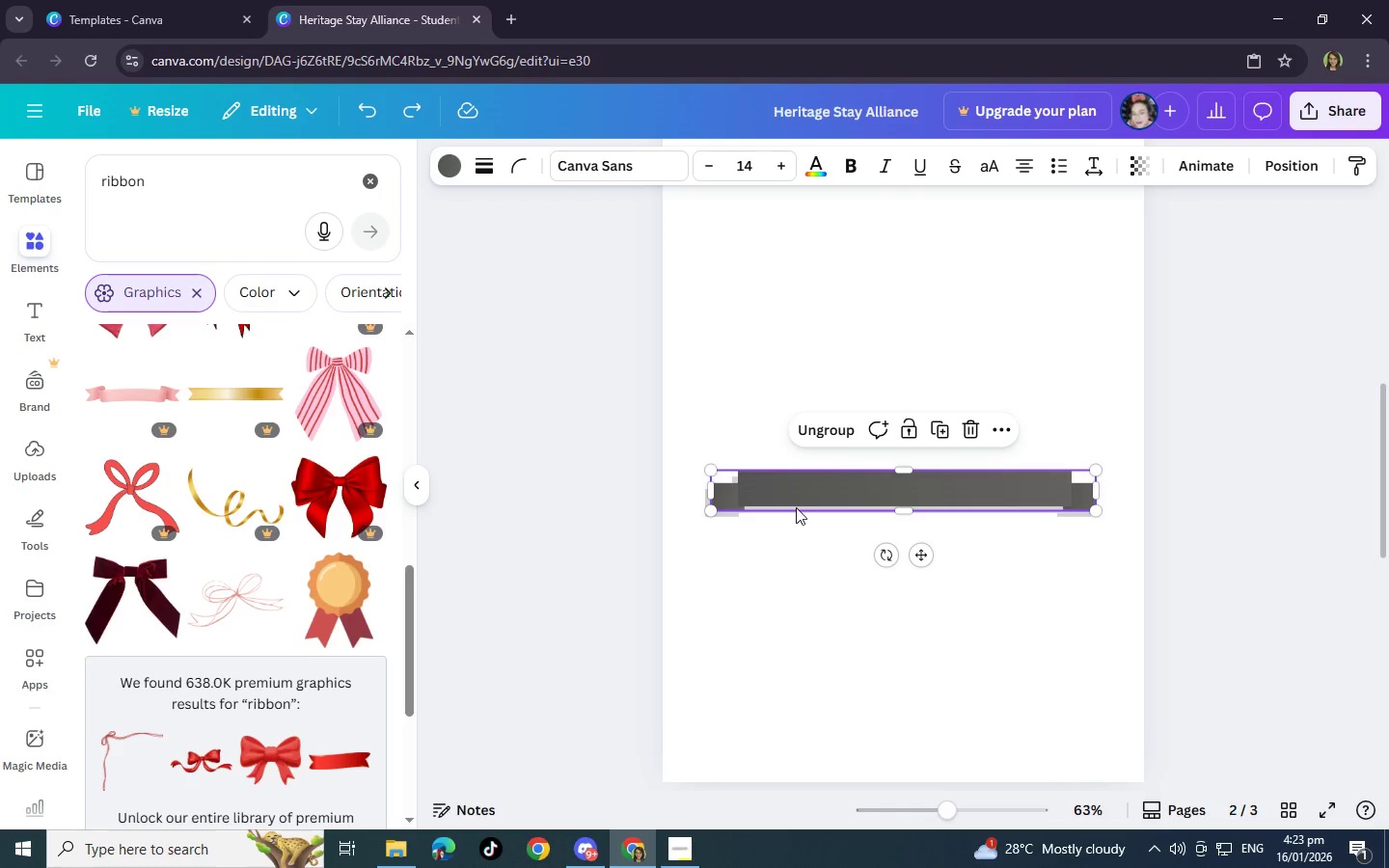 
left_click([752, 556])
 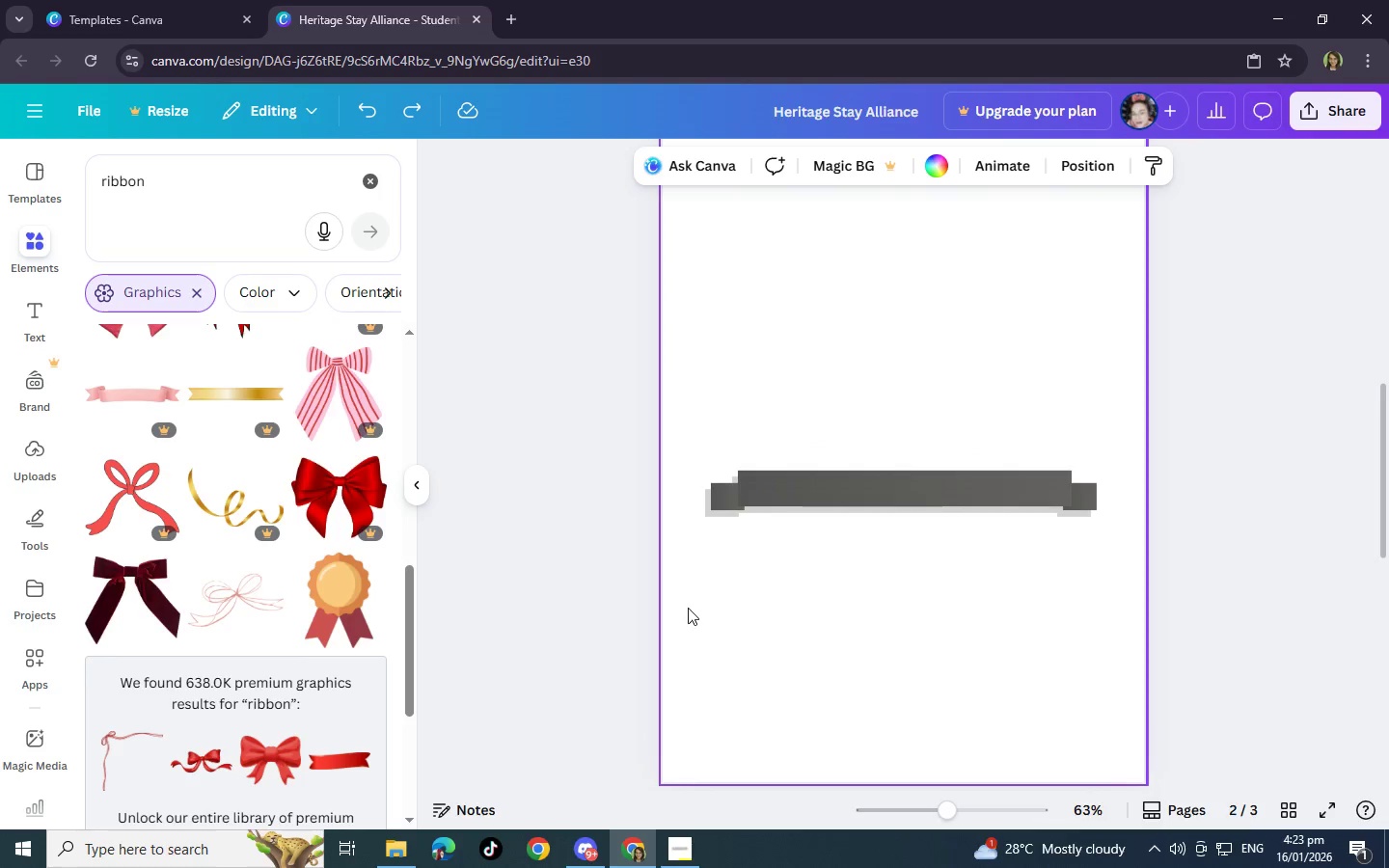 
left_click_drag(start_coordinate=[691, 608], to_coordinate=[1087, 362])
 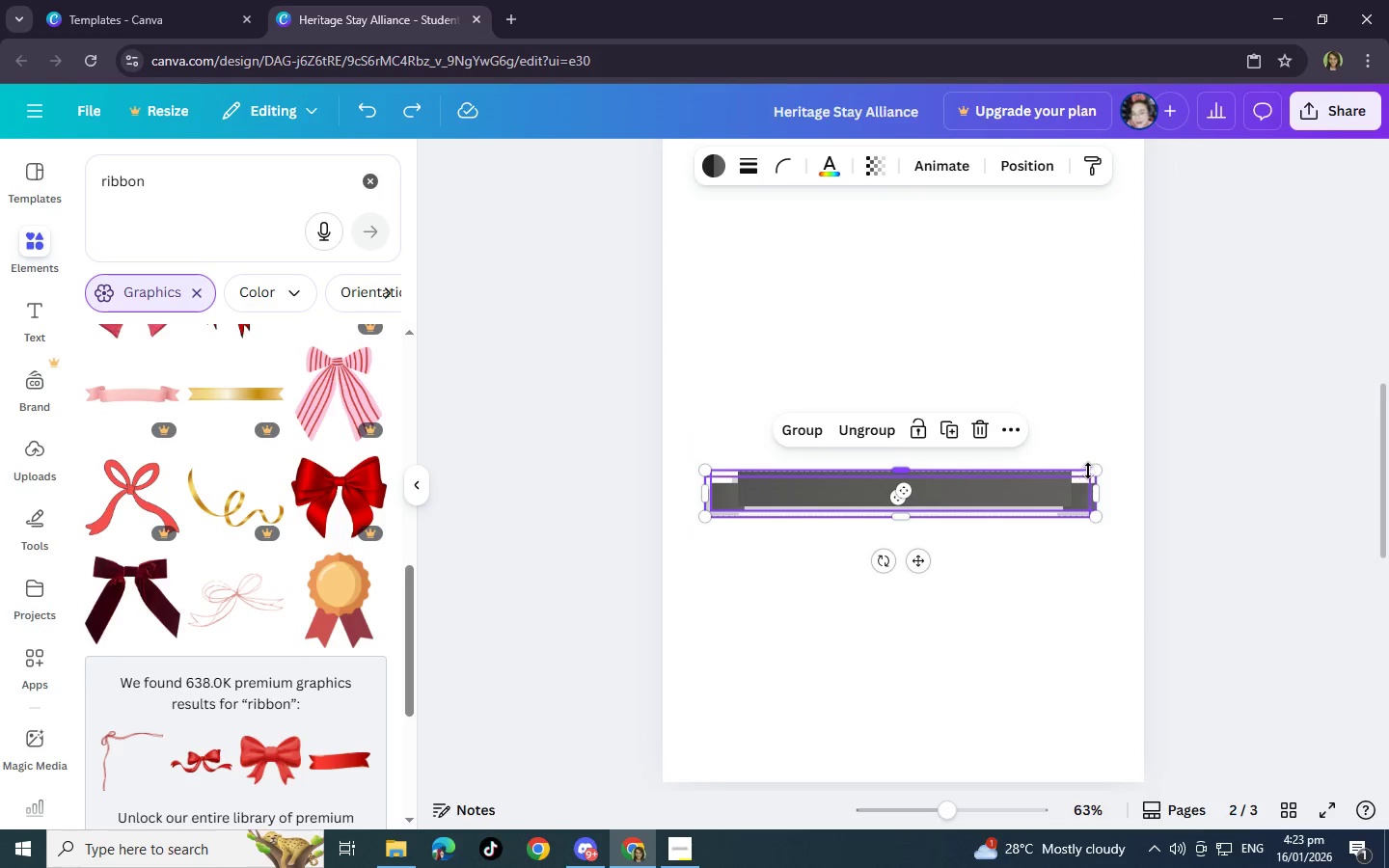 
left_click_drag(start_coordinate=[1098, 470], to_coordinate=[1011, 444])
 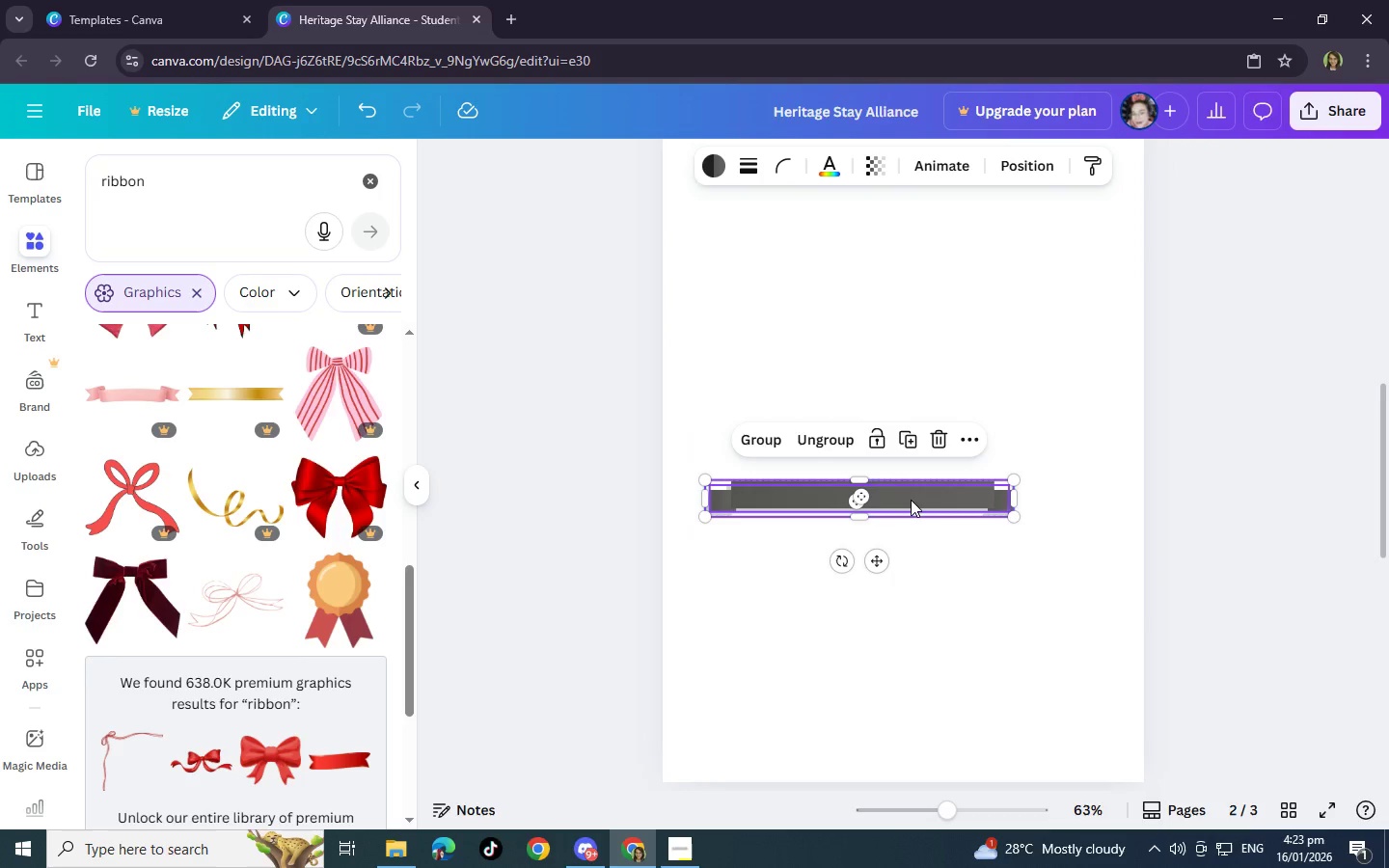 
left_click_drag(start_coordinate=[913, 500], to_coordinate=[883, 508])
 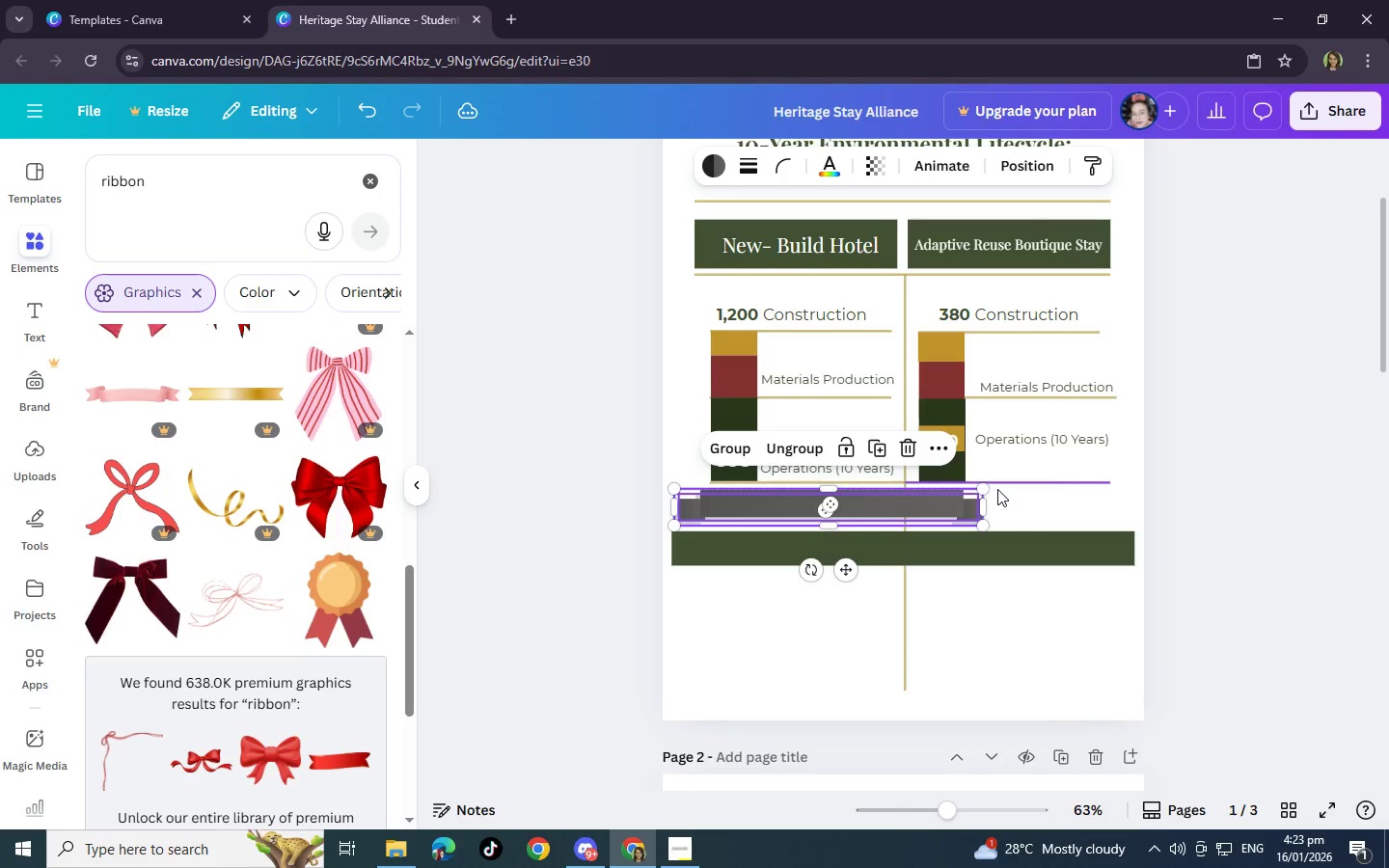 
scroll: coordinate [947, 335], scroll_direction: up, amount: 5.0
 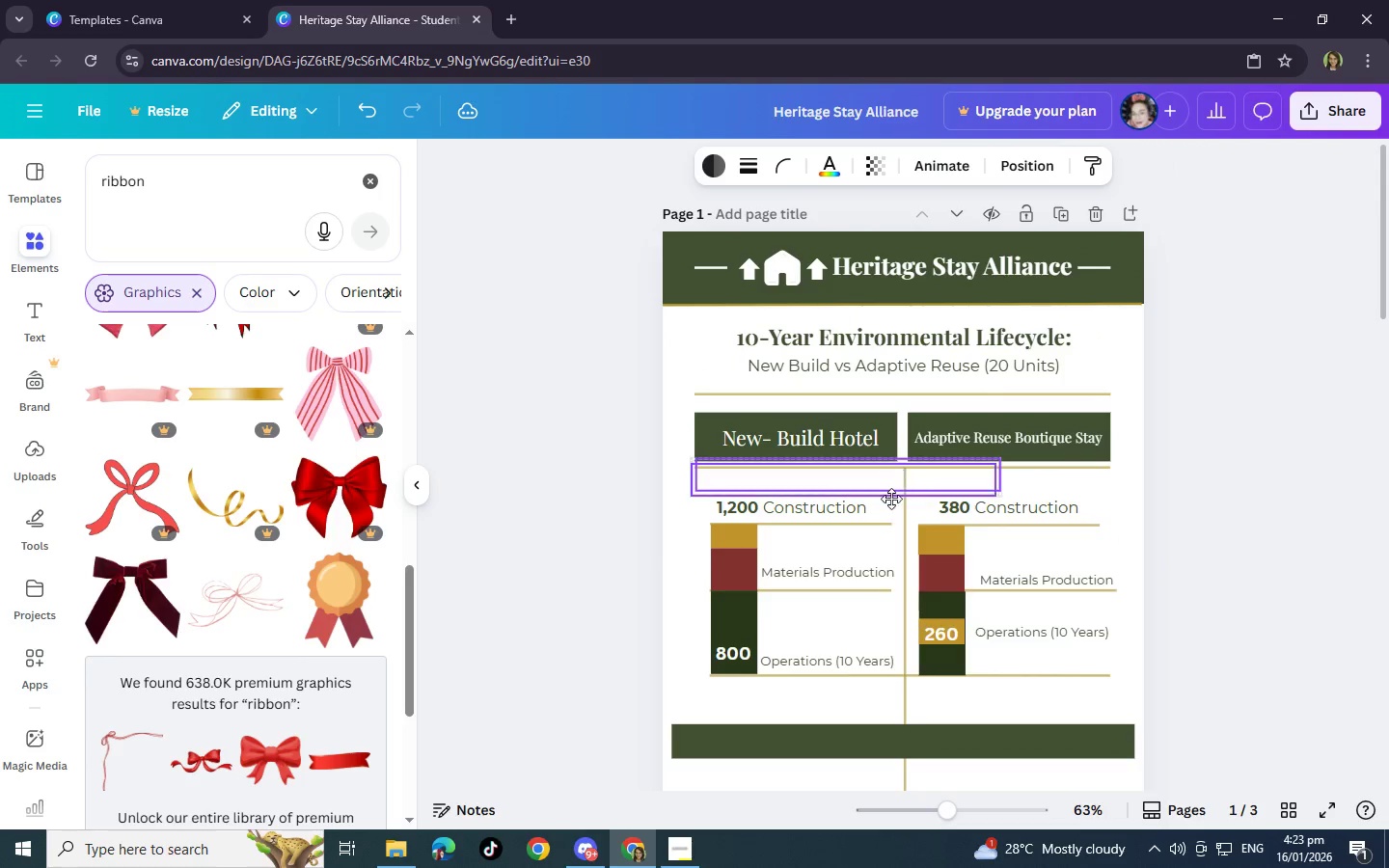 
scroll: coordinate [907, 603], scroll_direction: down, amount: 2.0
 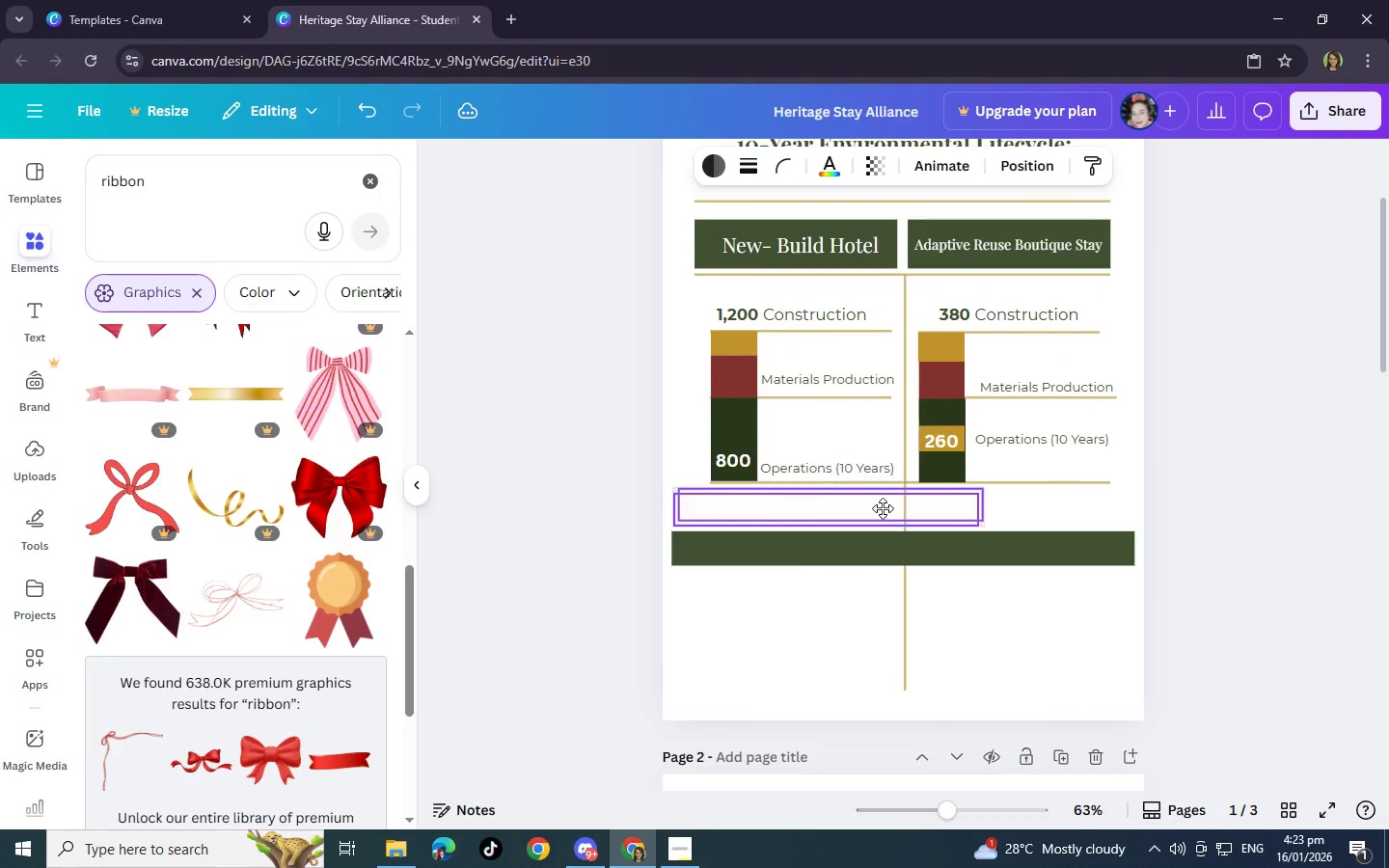 
left_click_drag(start_coordinate=[984, 489], to_coordinate=[869, 504])
 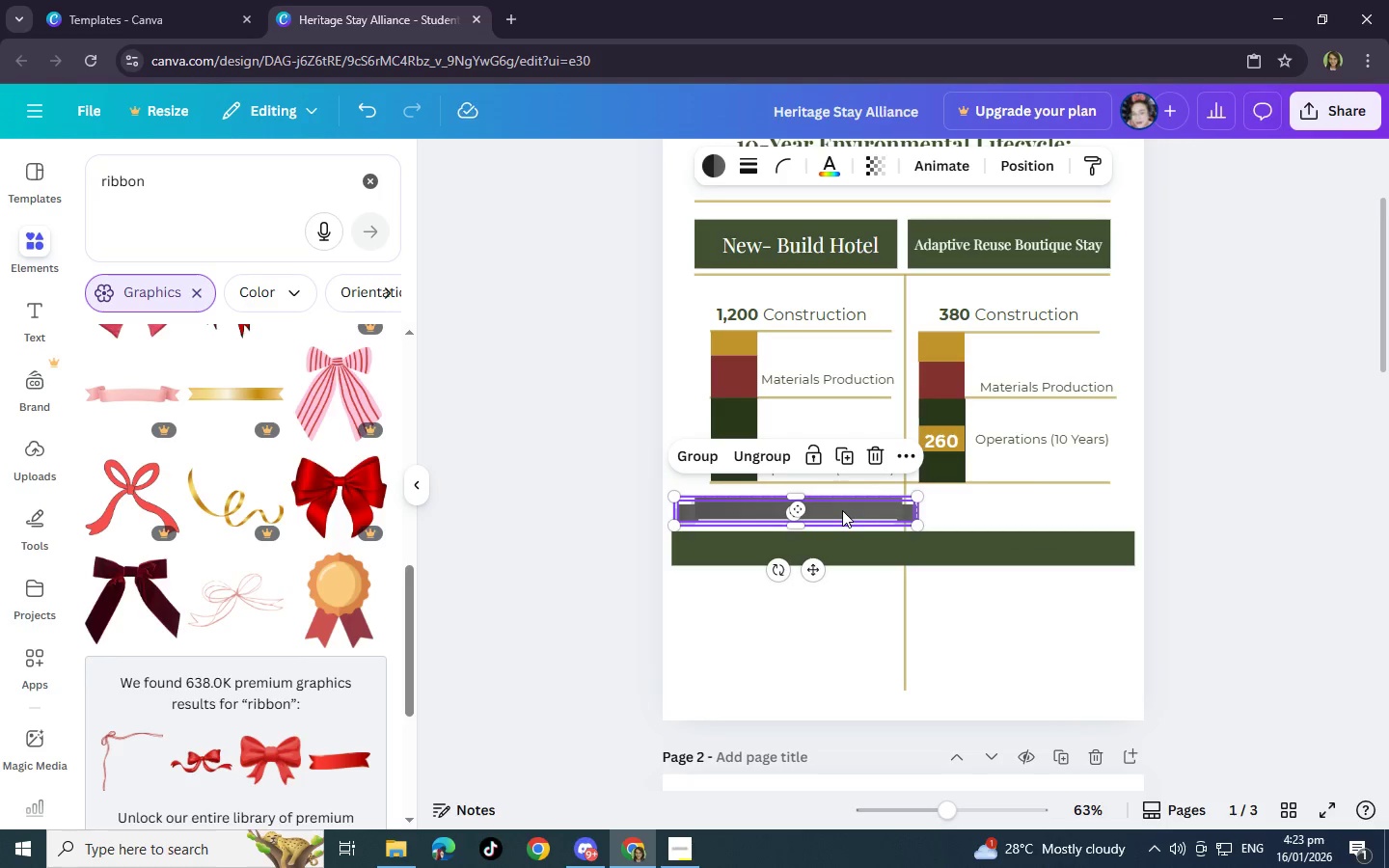 
left_click_drag(start_coordinate=[842, 510], to_coordinate=[831, 509])
 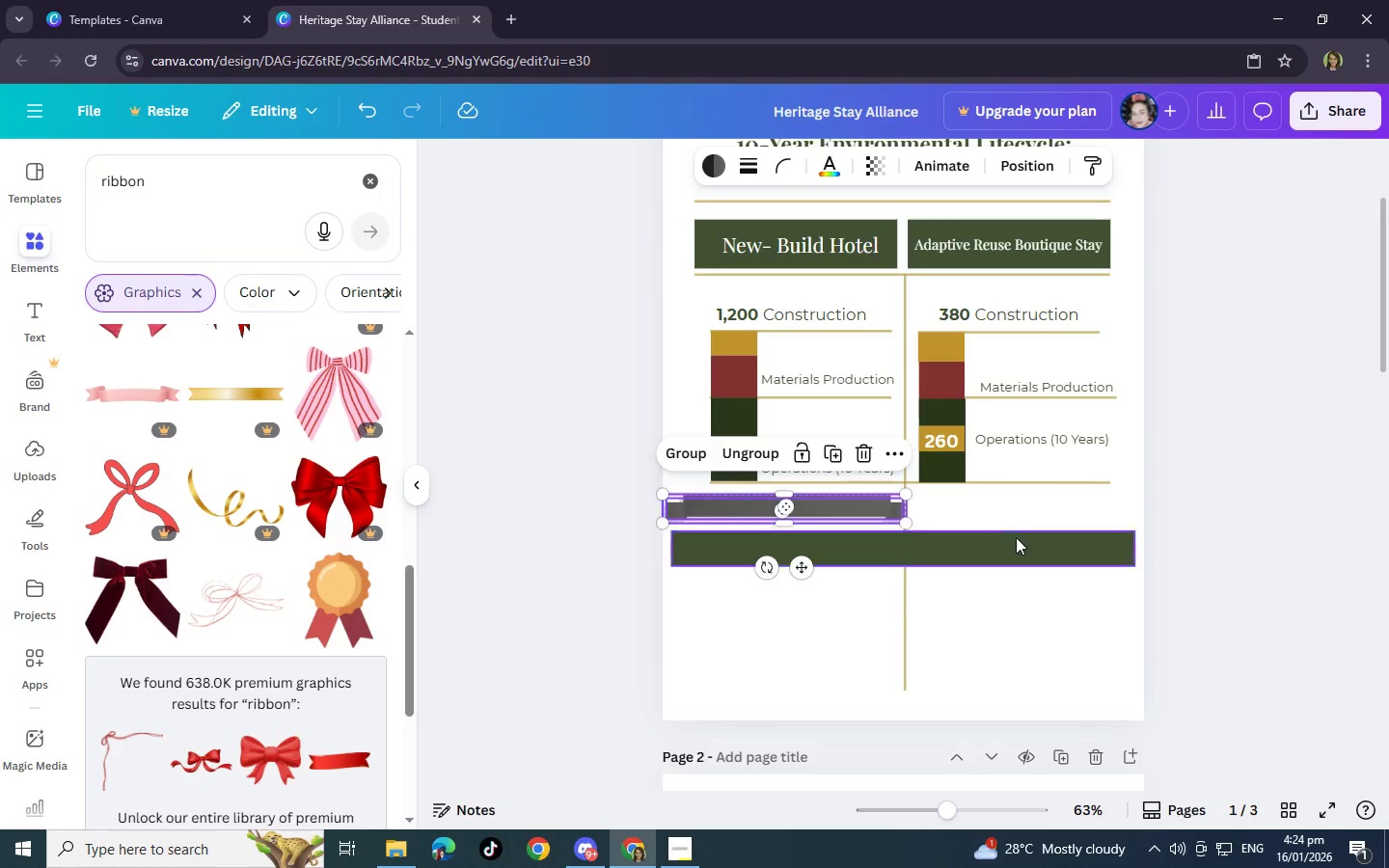 
left_click([1016, 537])
 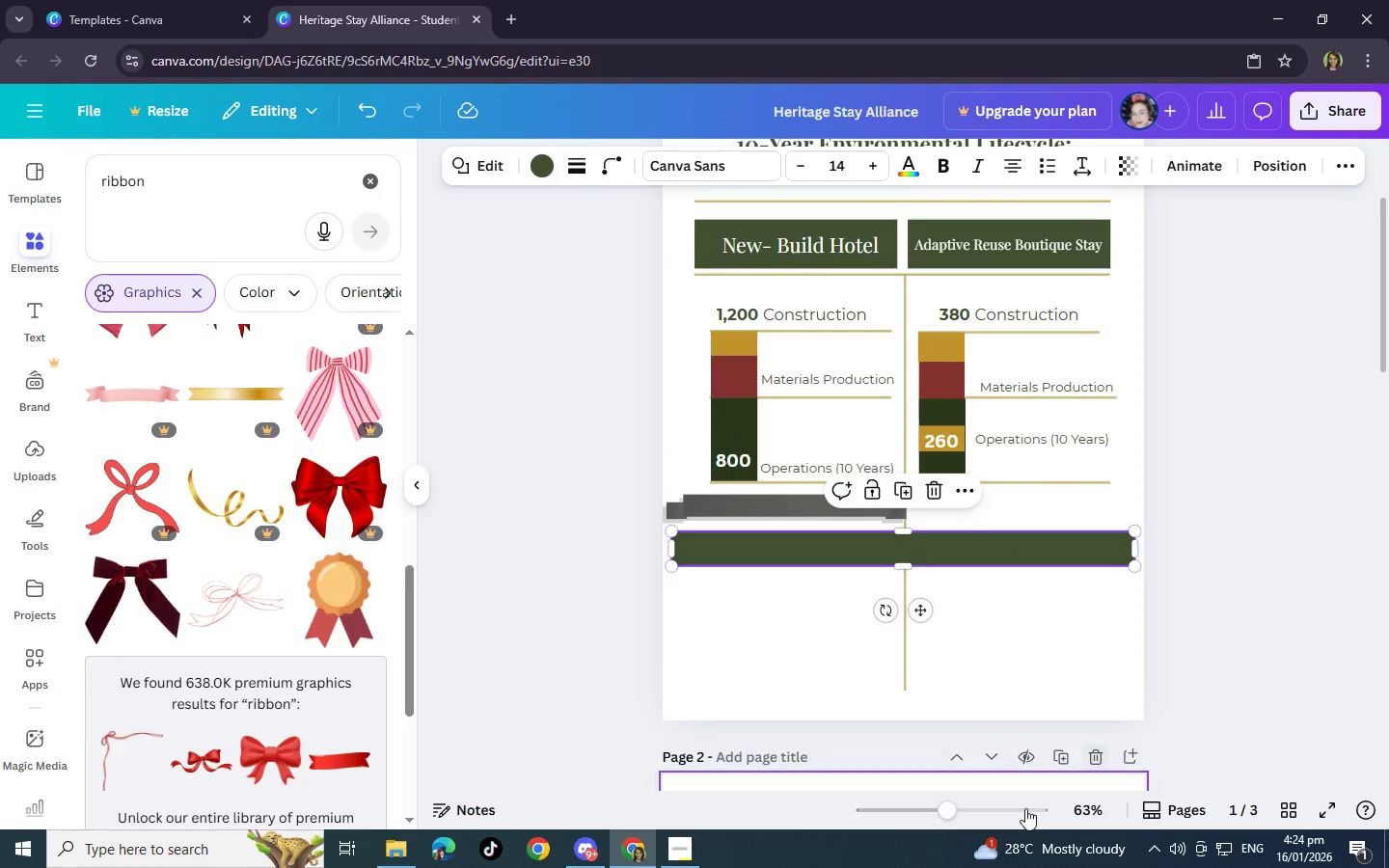 
left_click([993, 809])
 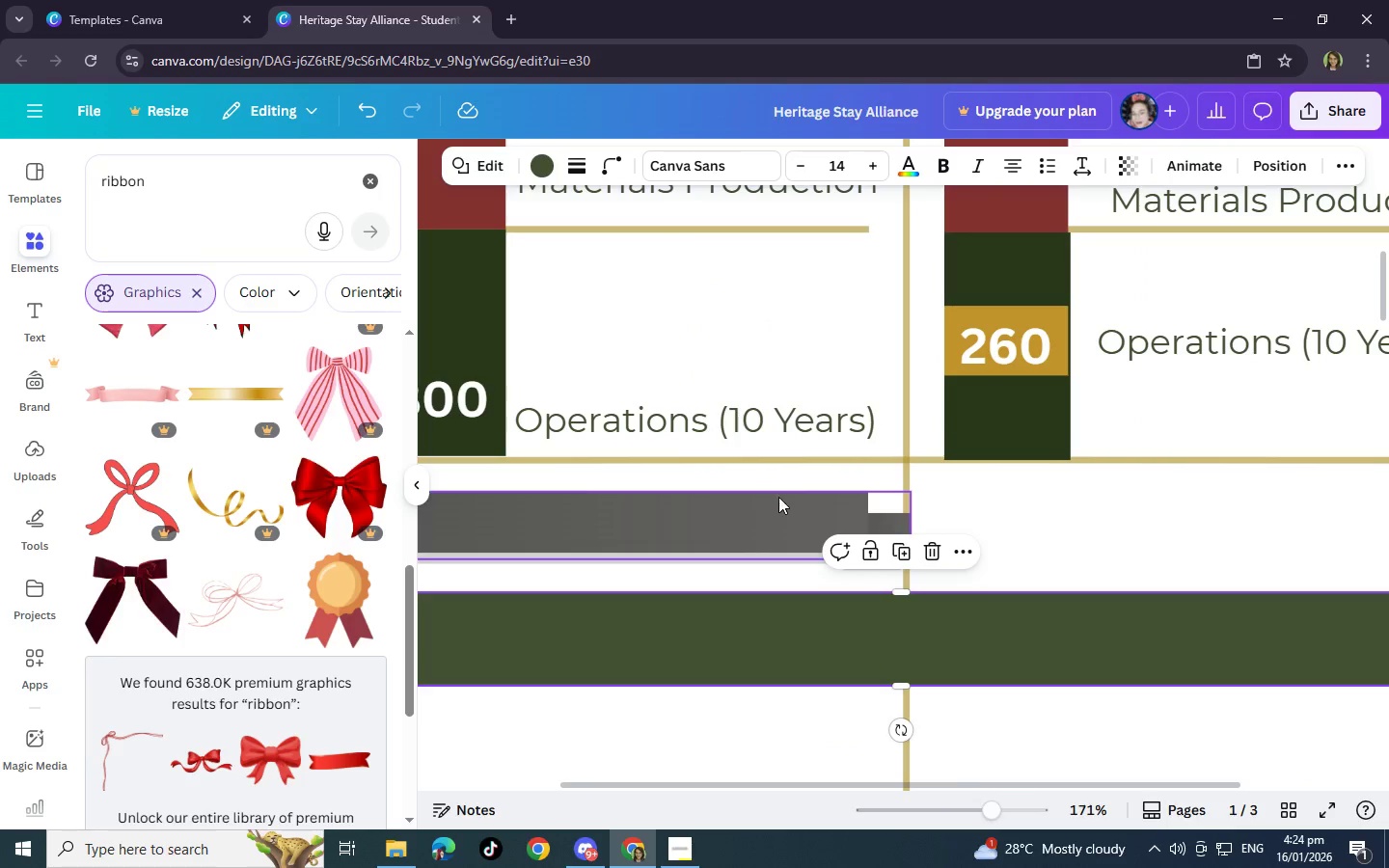 
left_click_drag(start_coordinate=[761, 503], to_coordinate=[751, 509])
 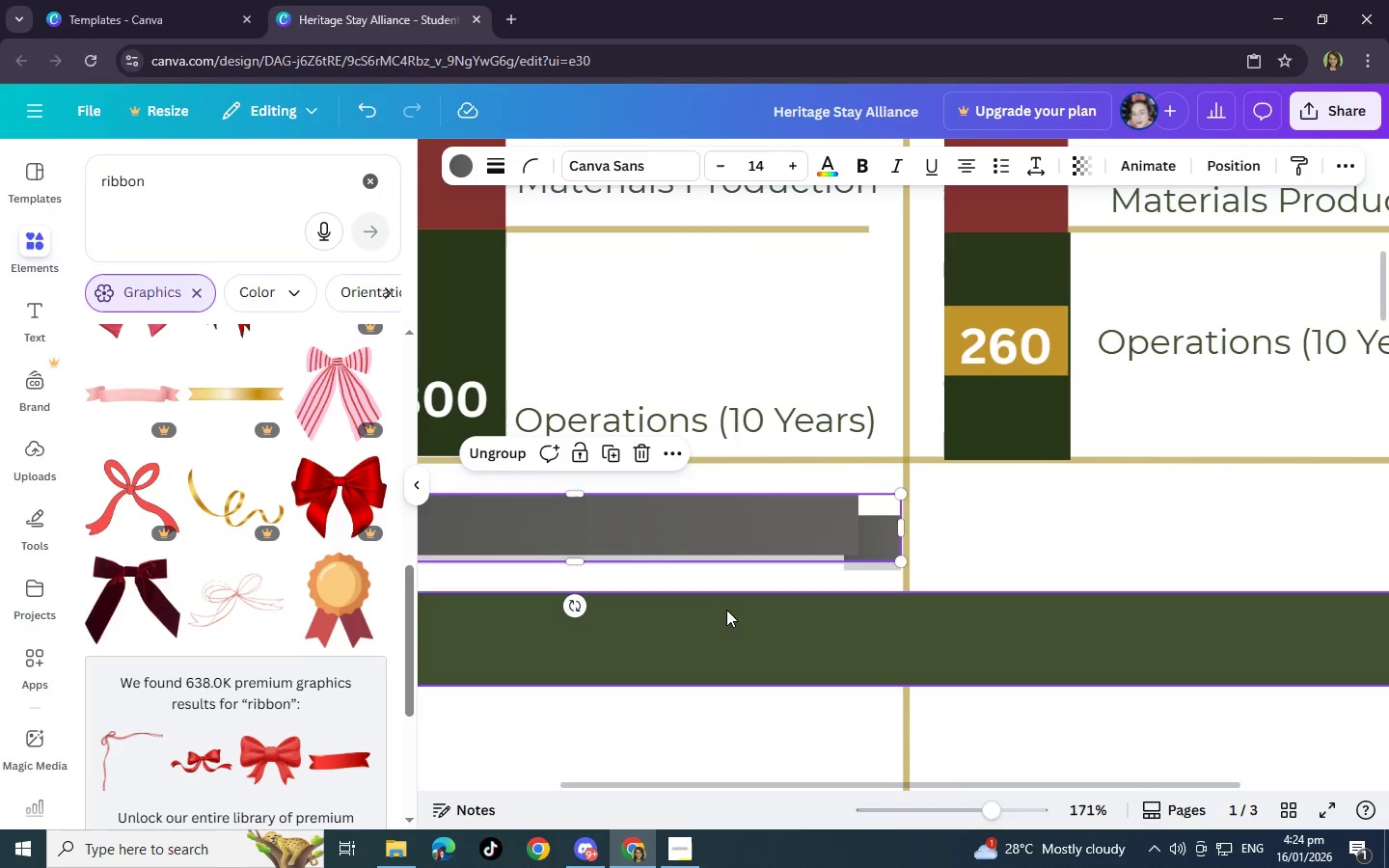 
left_click([721, 583])
 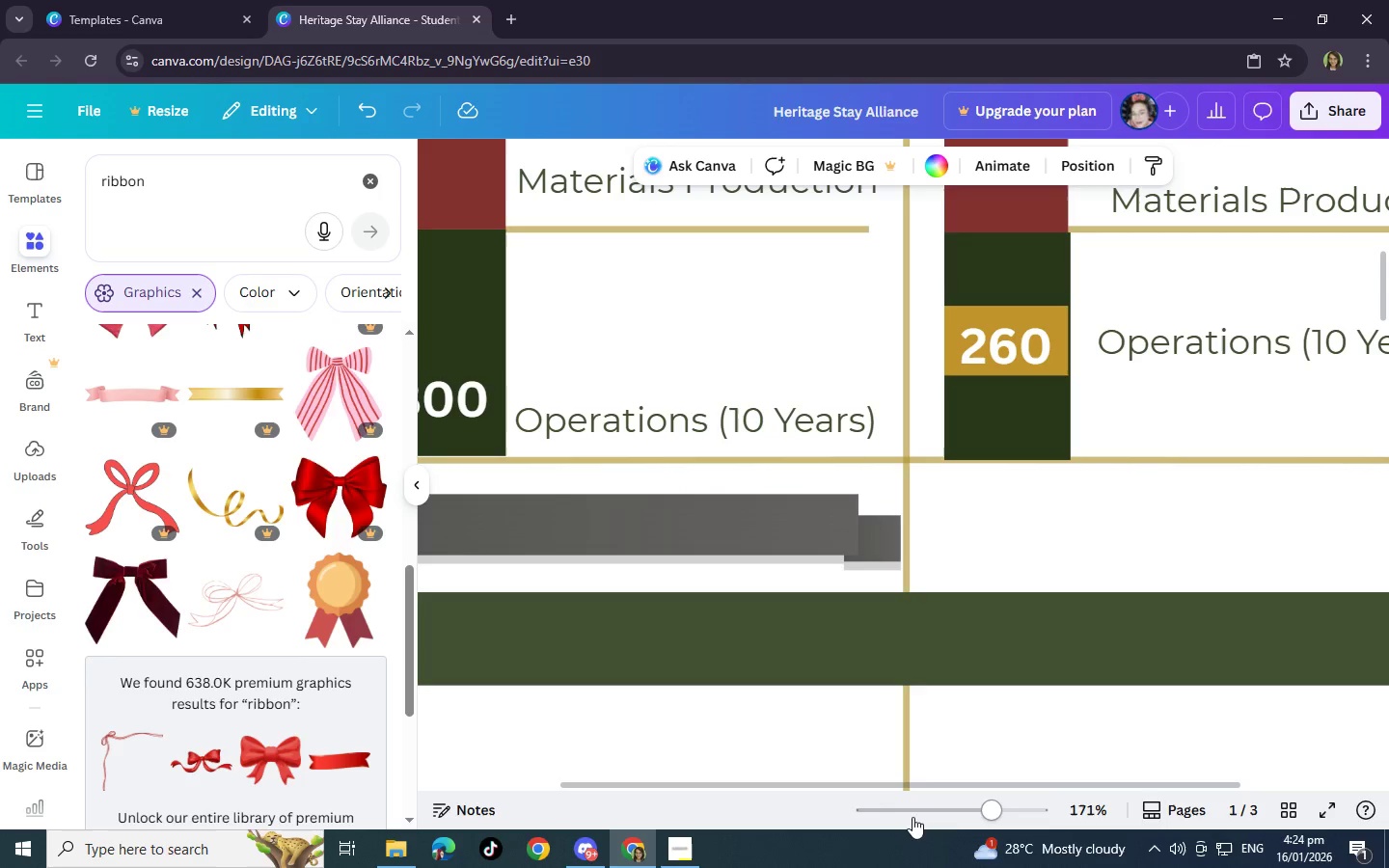 
left_click_drag(start_coordinate=[985, 806], to_coordinate=[962, 811])
 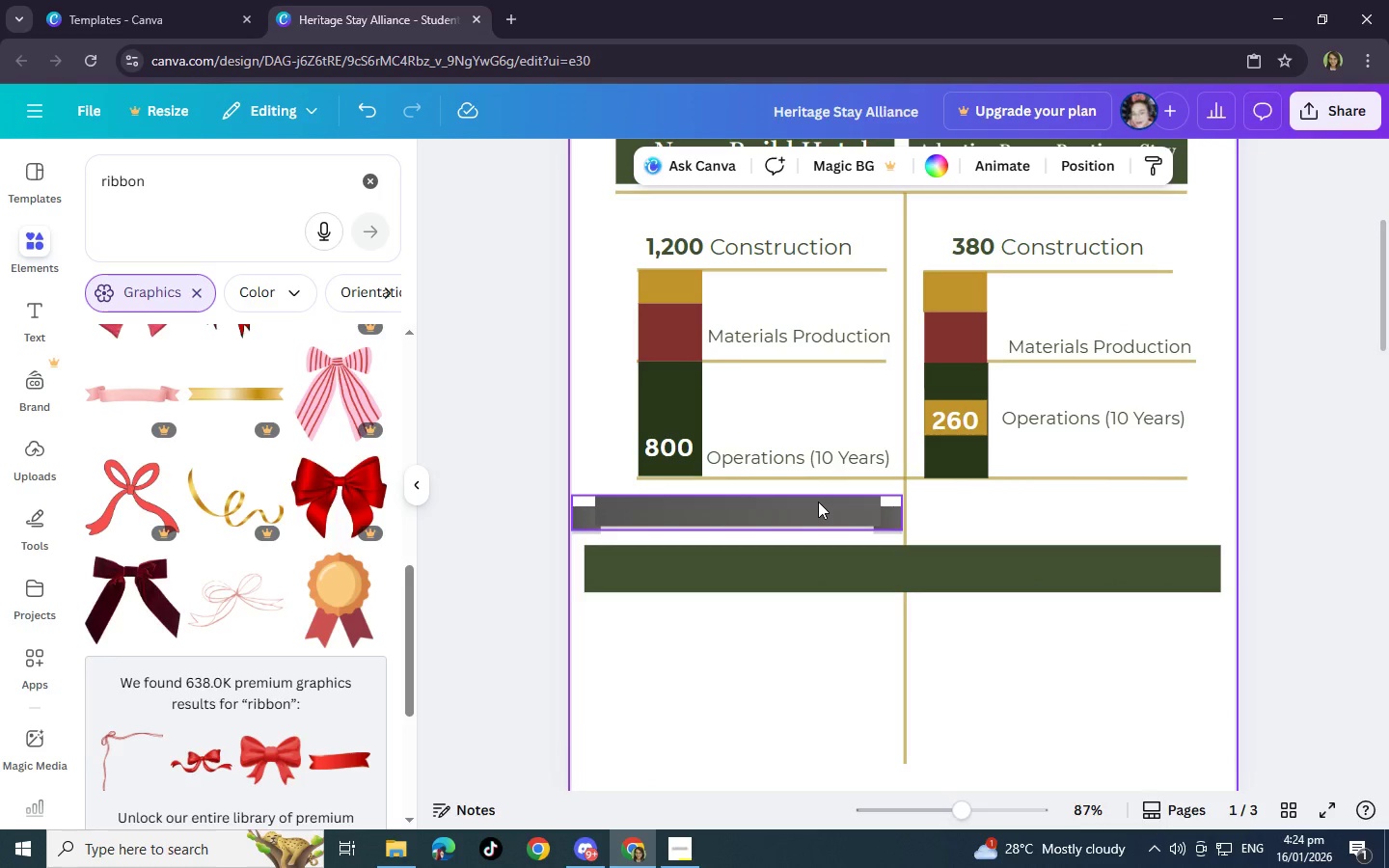 
left_click([818, 502])
 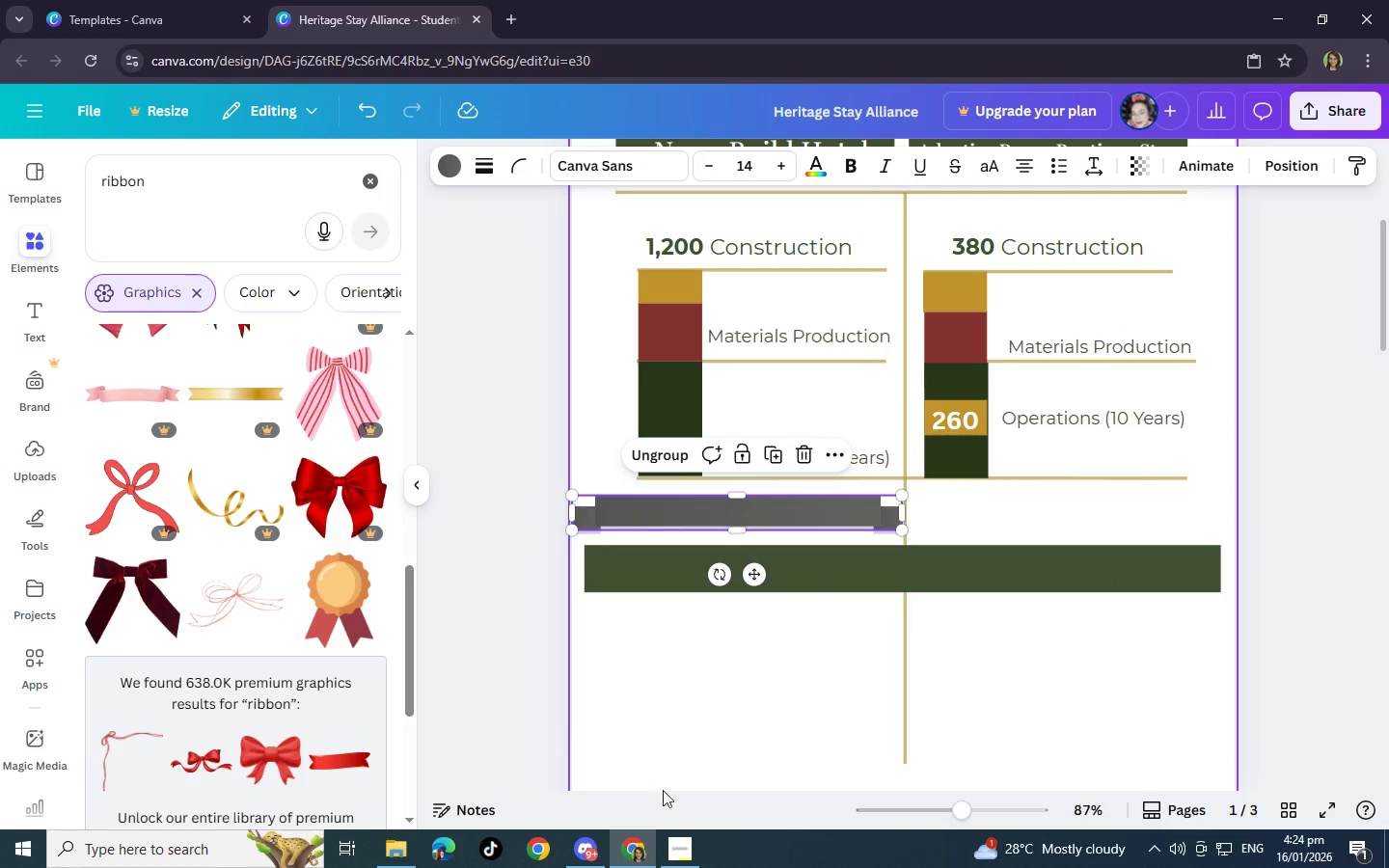 
left_click([673, 787])
 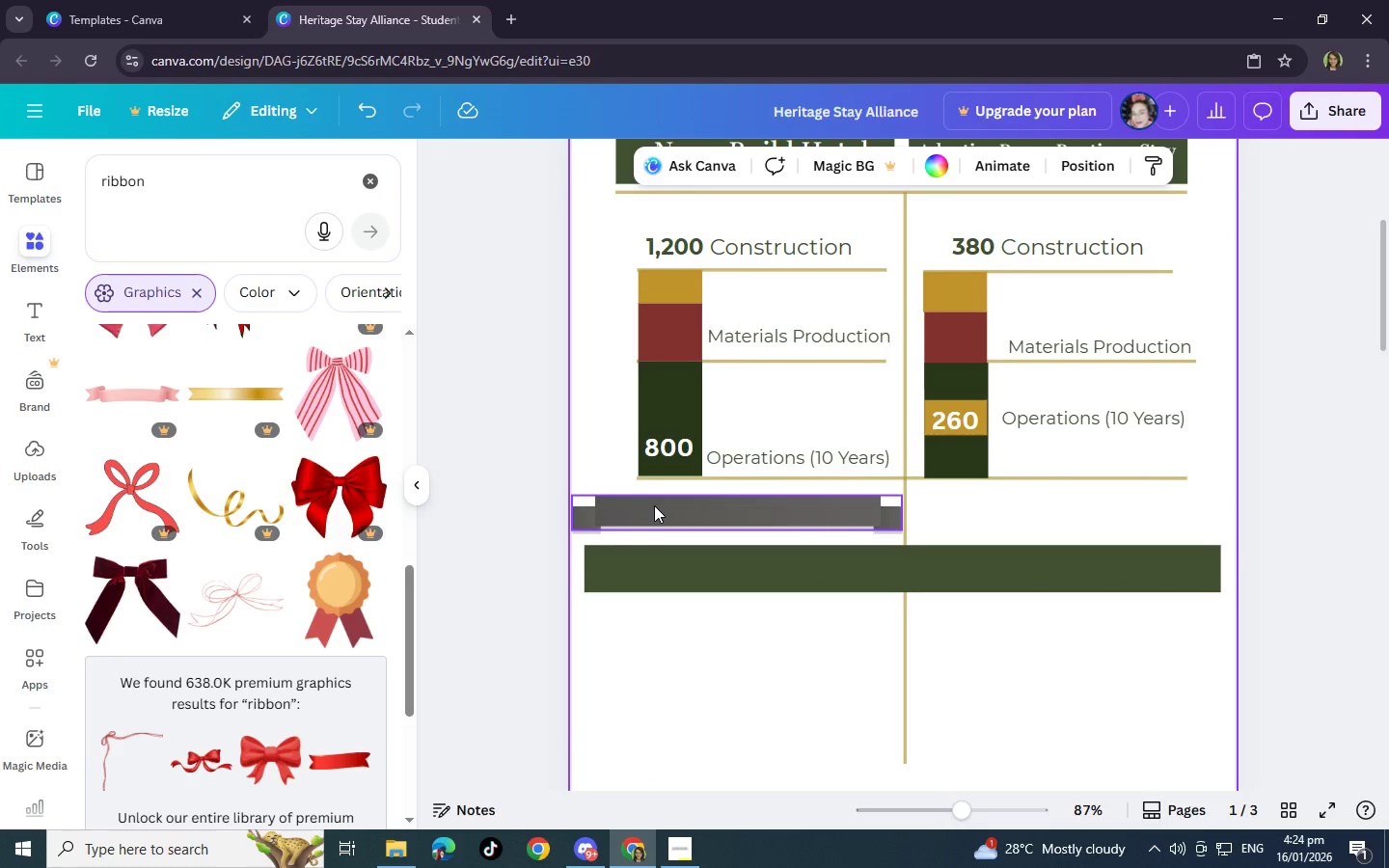 
left_click([654, 505])
 